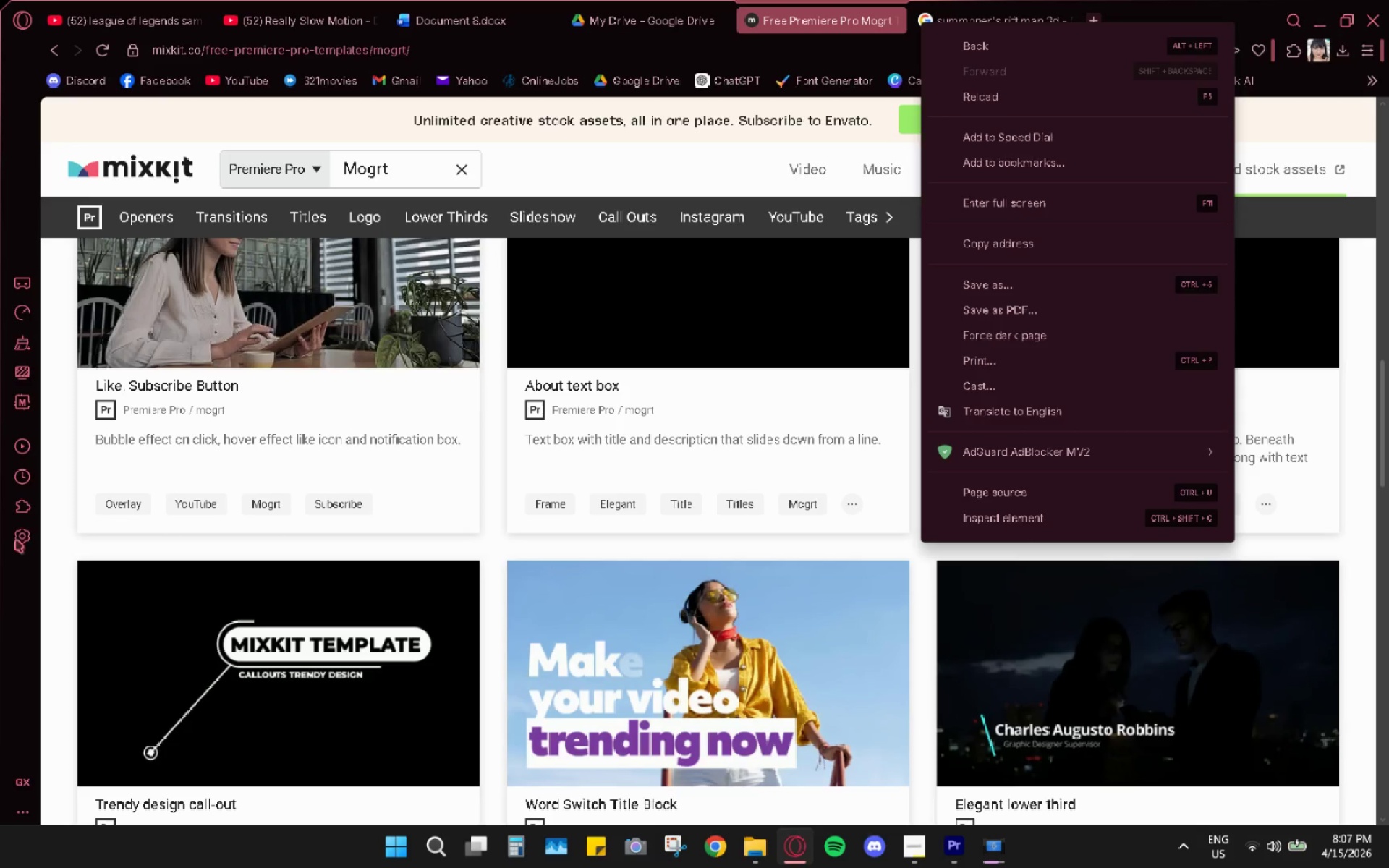 
left_click([64, 540])
 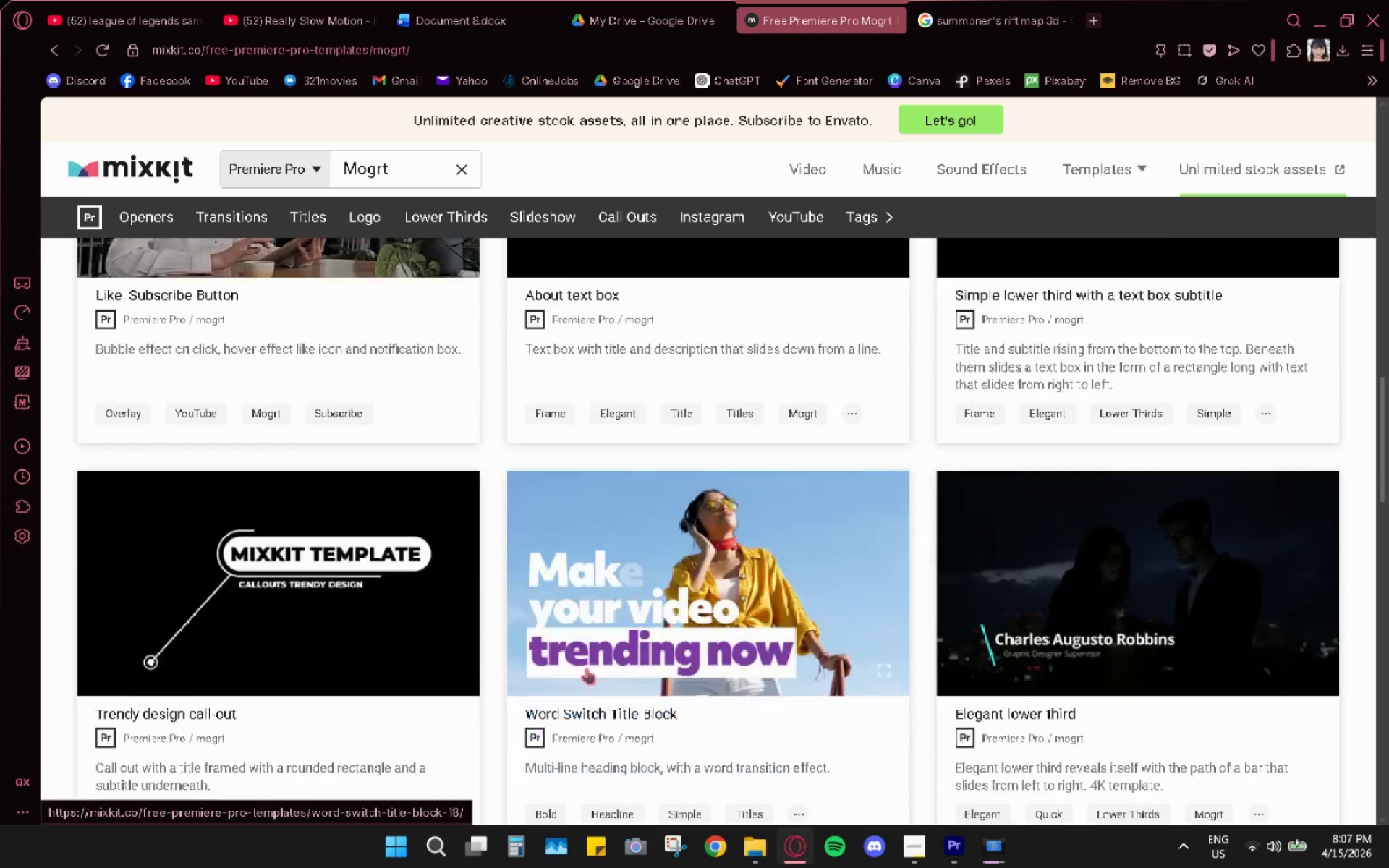 
scroll: coordinate [587, 675], scroll_direction: down, amount: 16.0
 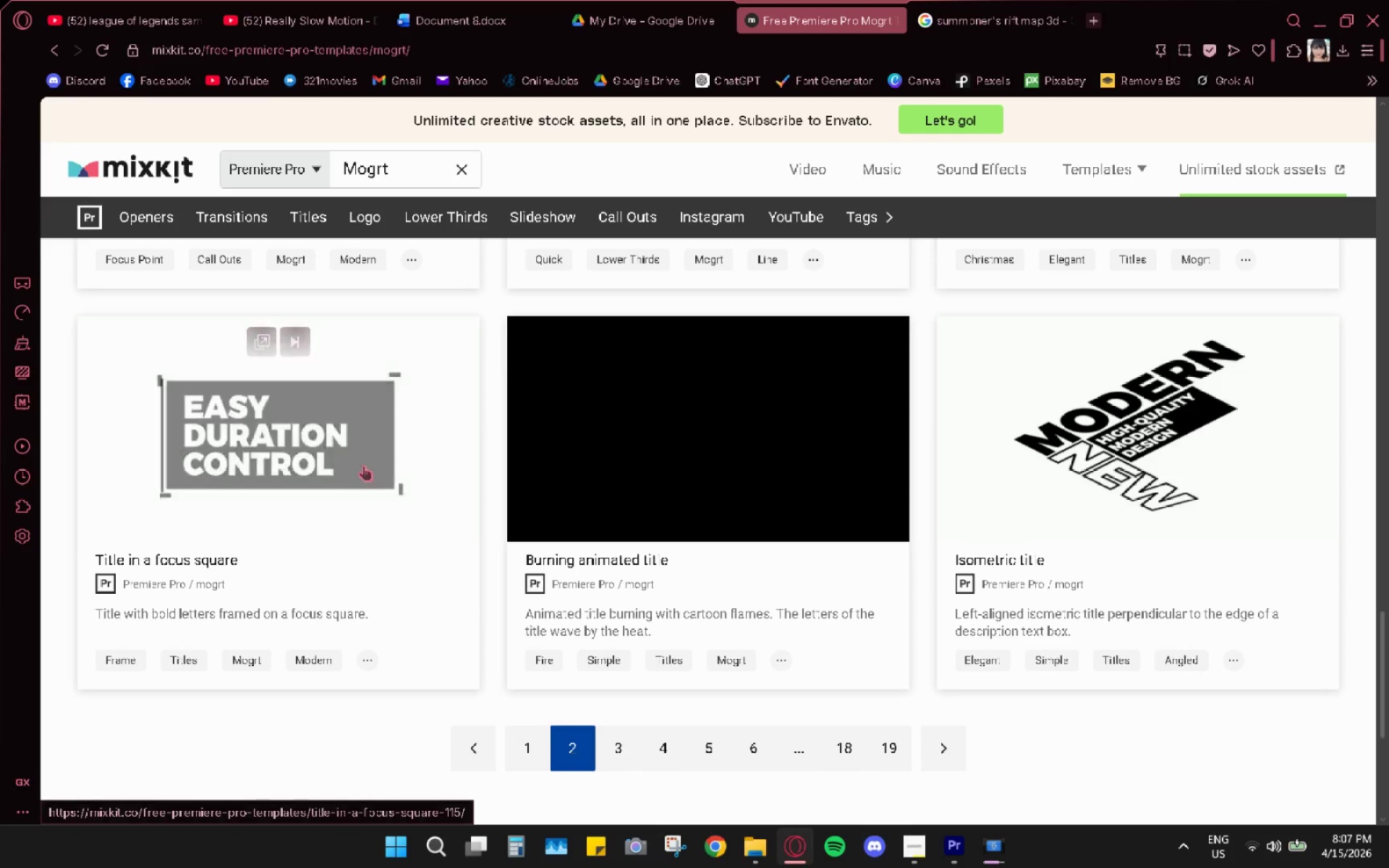 
scroll: coordinate [658, 550], scroll_direction: up, amount: 31.0
 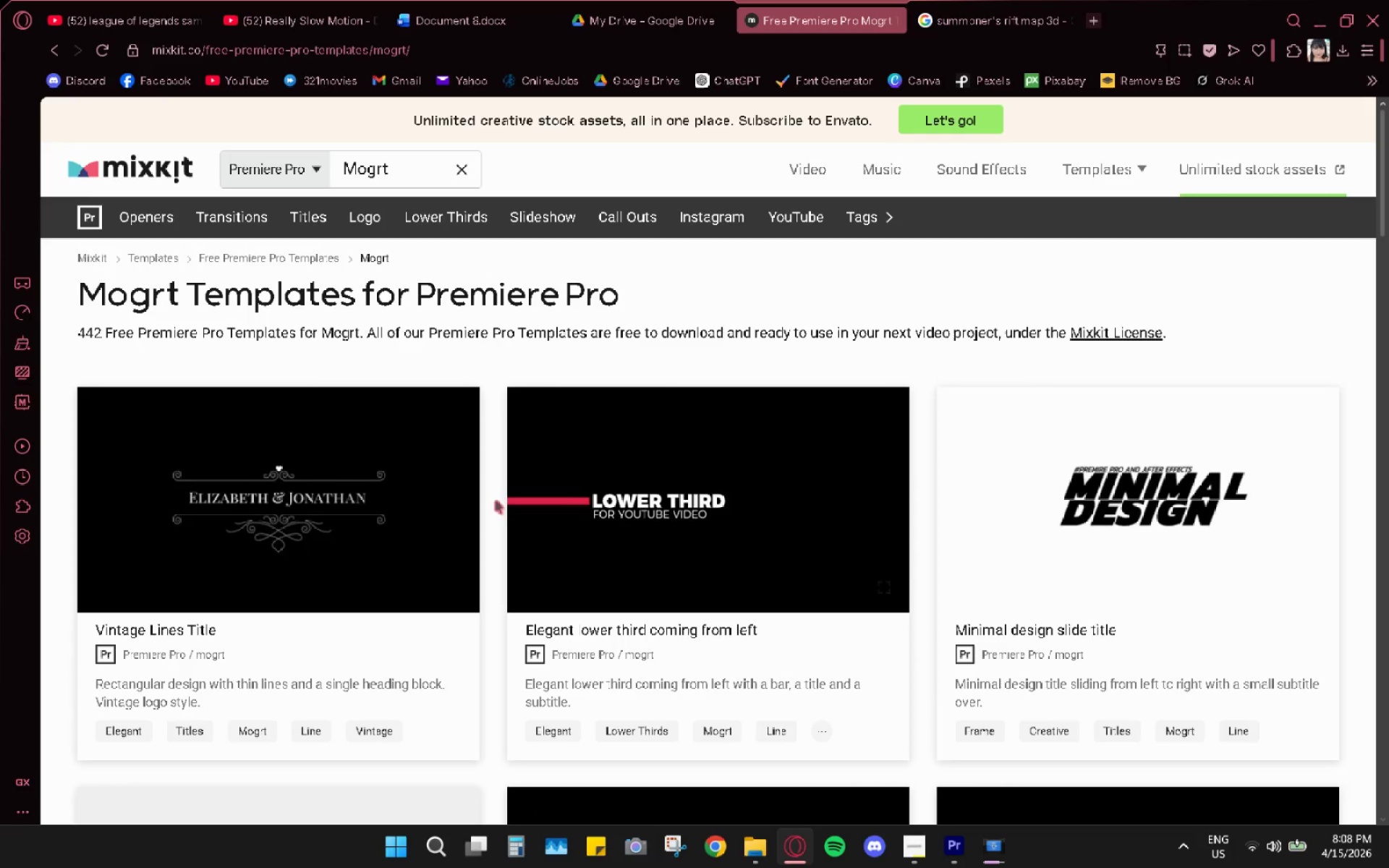 
scroll: coordinate [736, 606], scroll_direction: down, amount: 18.0
 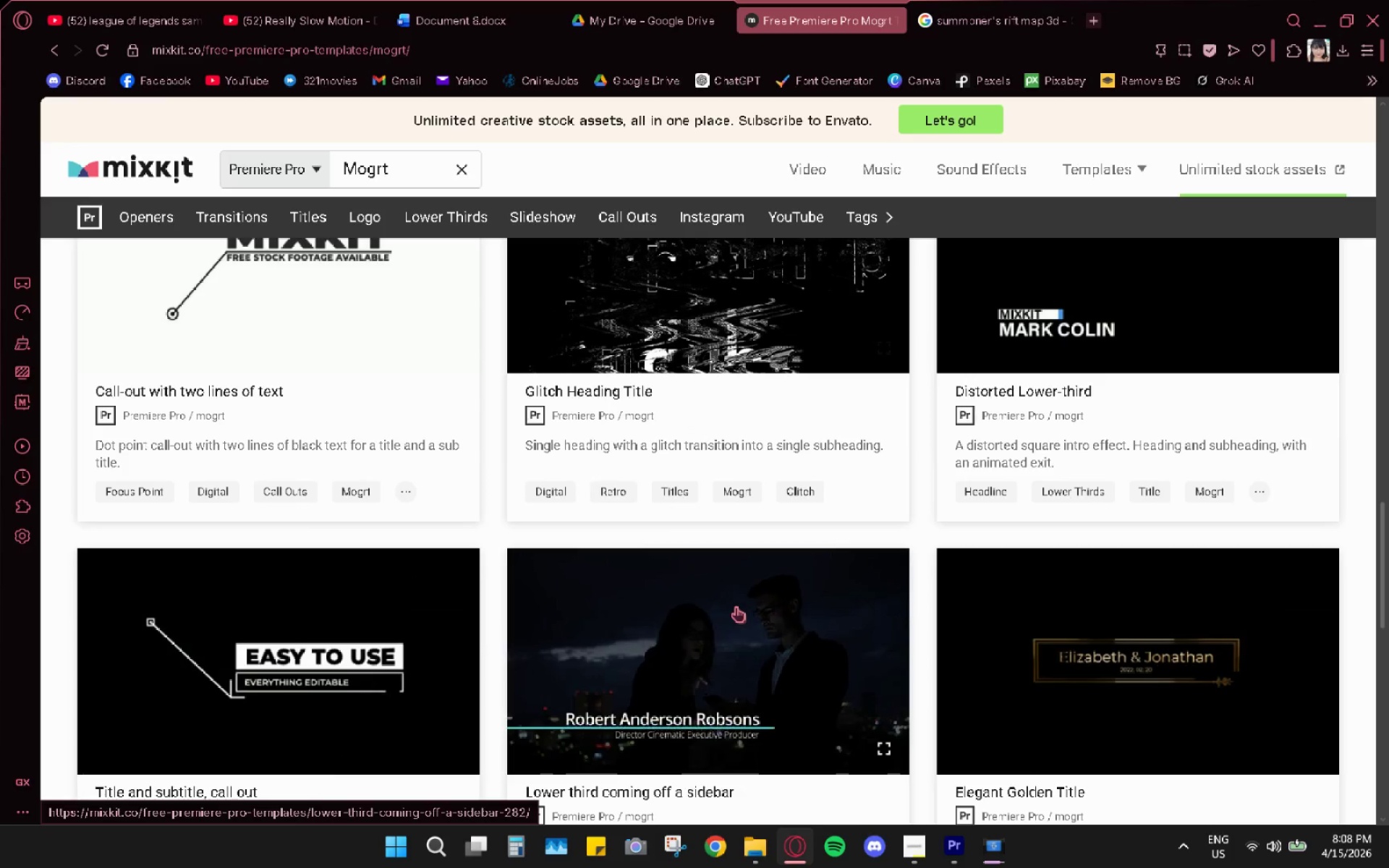 
scroll: coordinate [736, 606], scroll_direction: up, amount: 3.0
 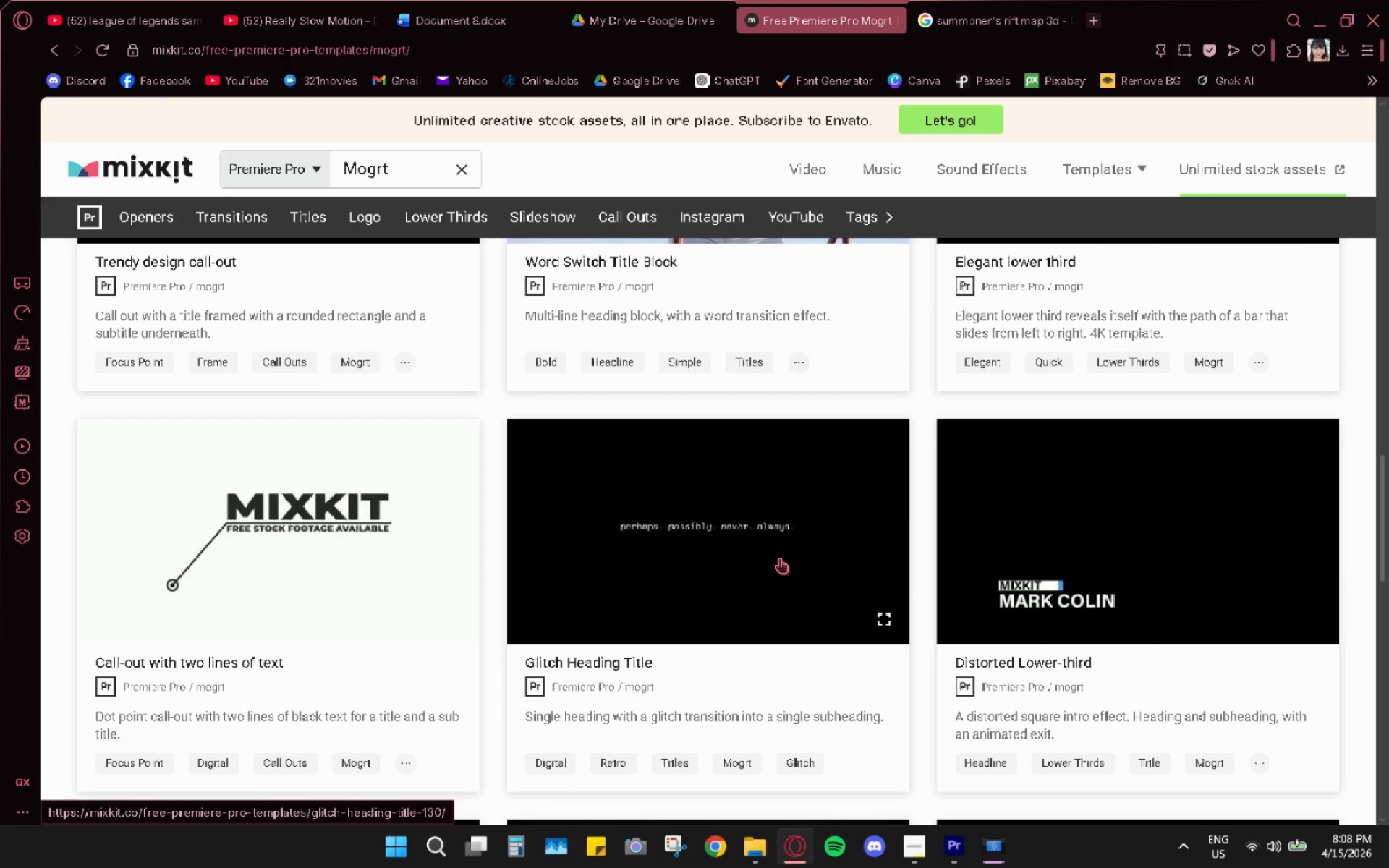 
wait(12.03)
 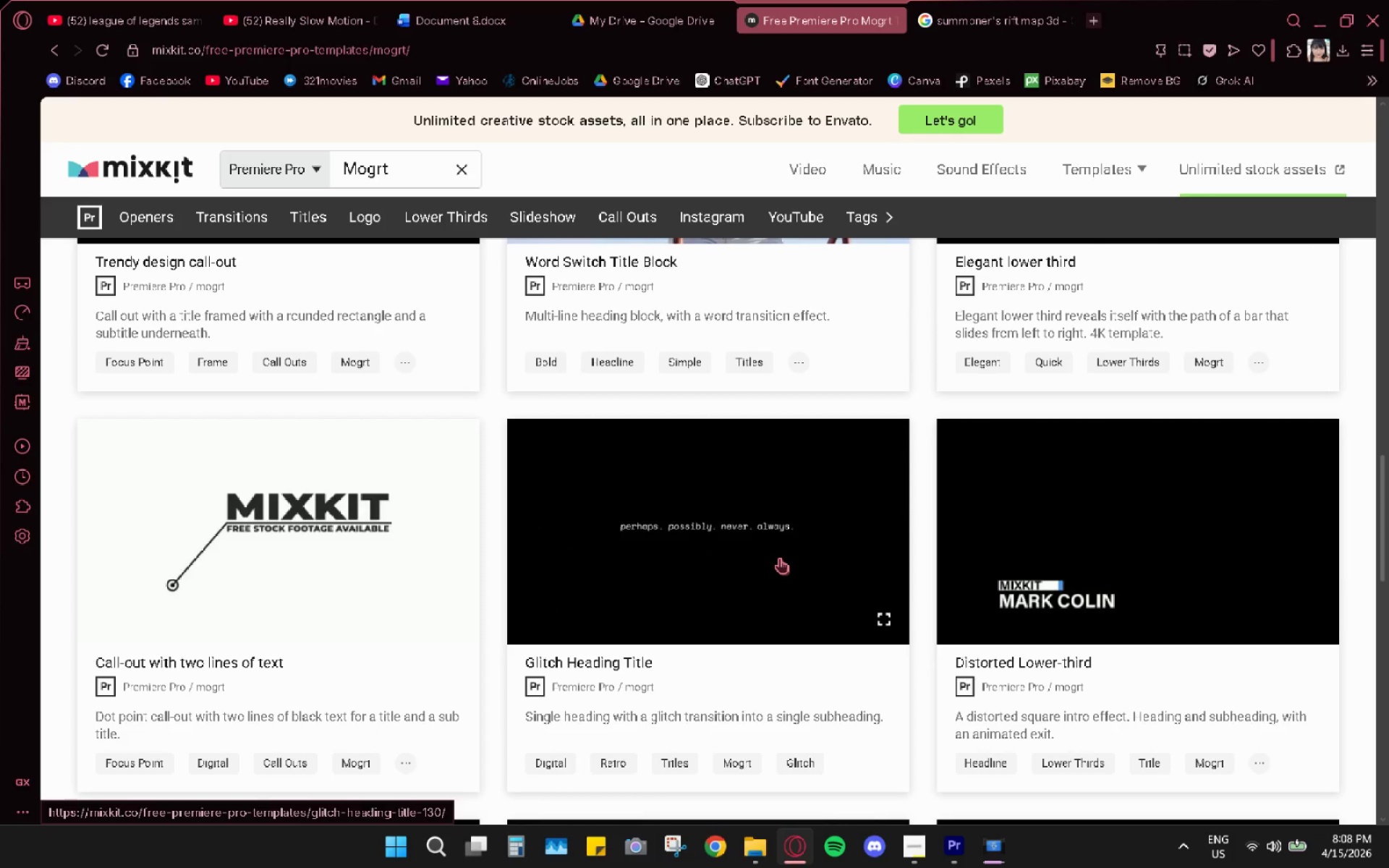 
scroll: coordinate [904, 607], scroll_direction: down, amount: 10.0
 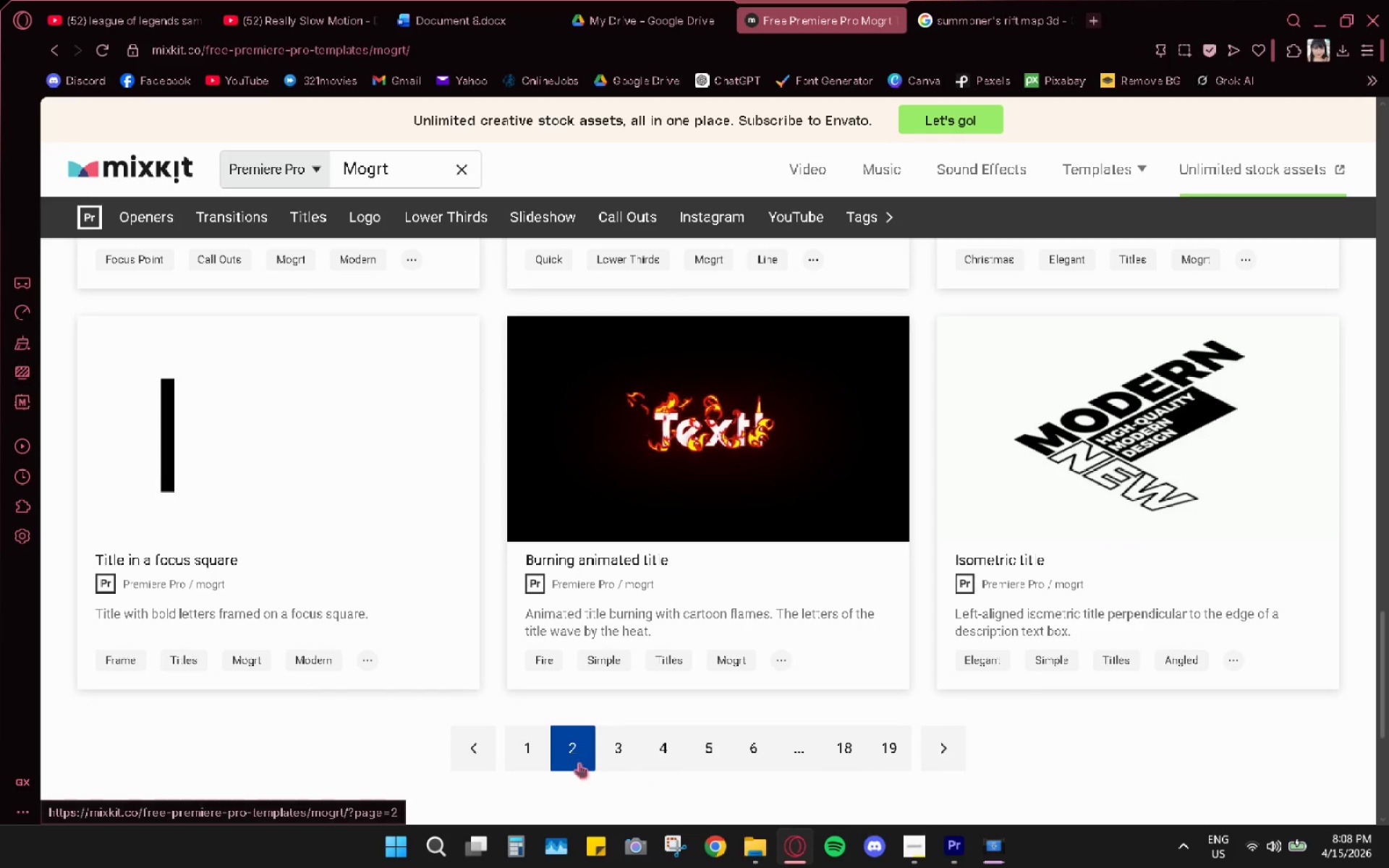 
left_click([537, 741])
 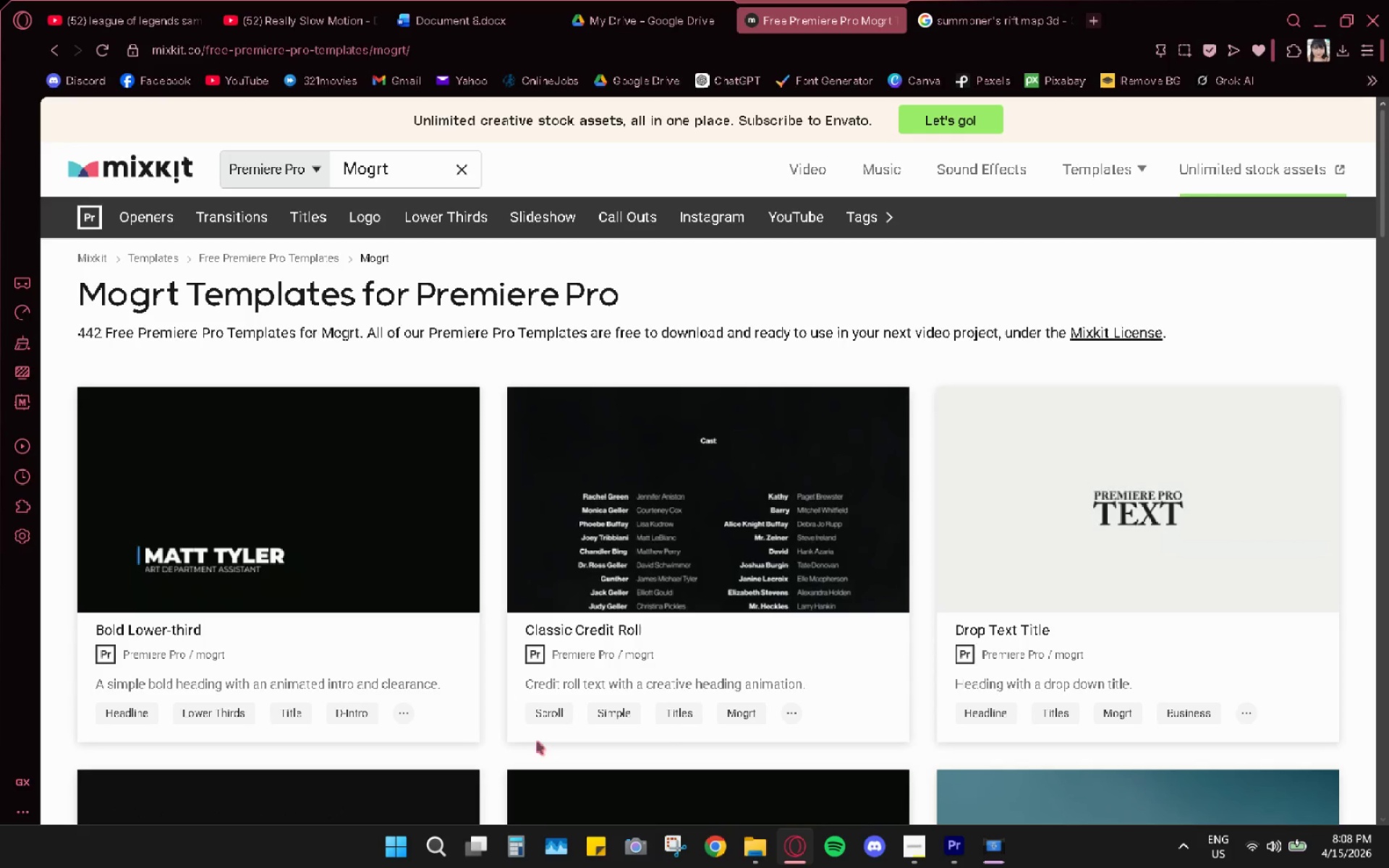 
scroll: coordinate [733, 554], scroll_direction: down, amount: 12.0
 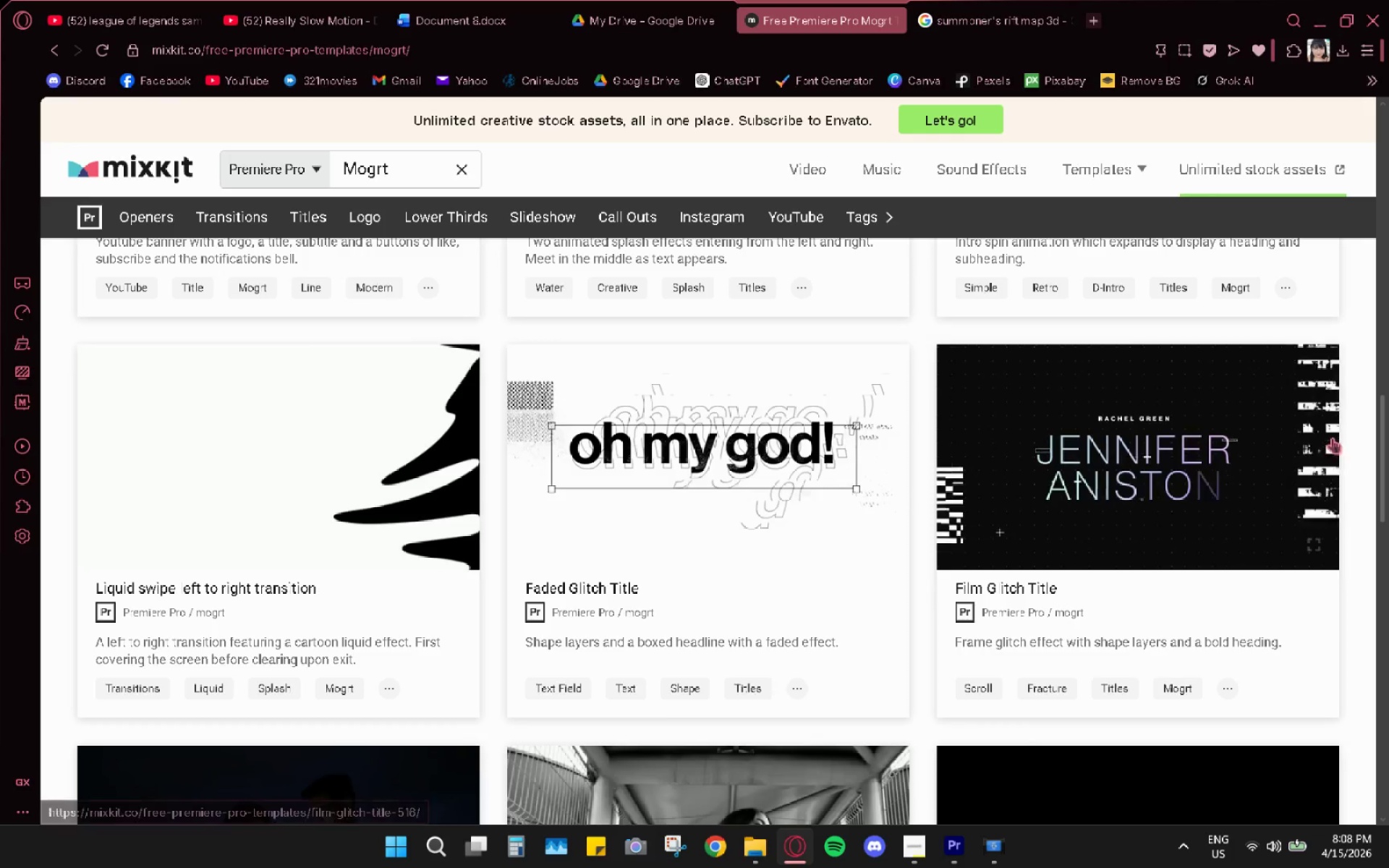 
wait(28.89)
 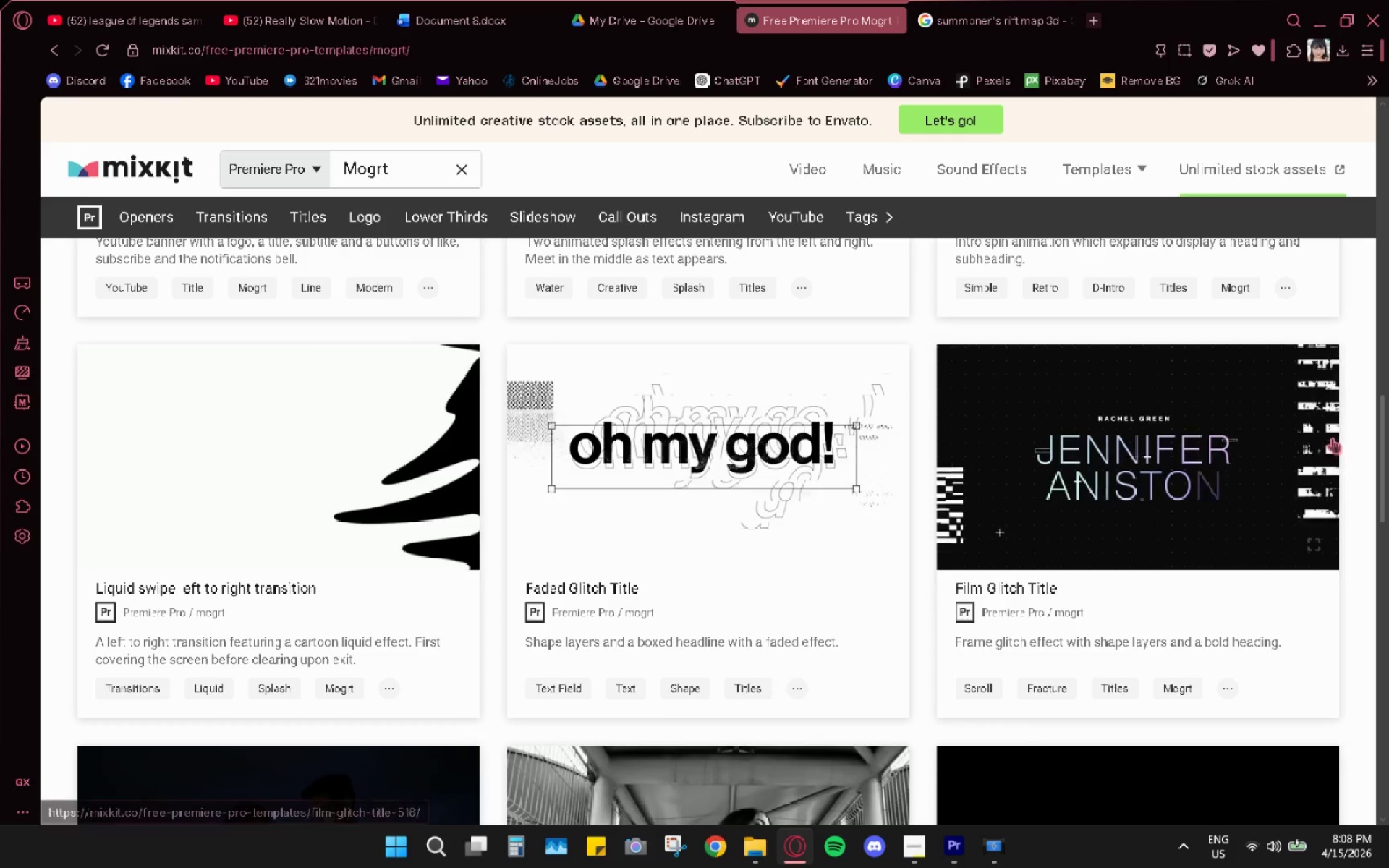 
scroll: coordinate [572, 357], scroll_direction: up, amount: 5.0
 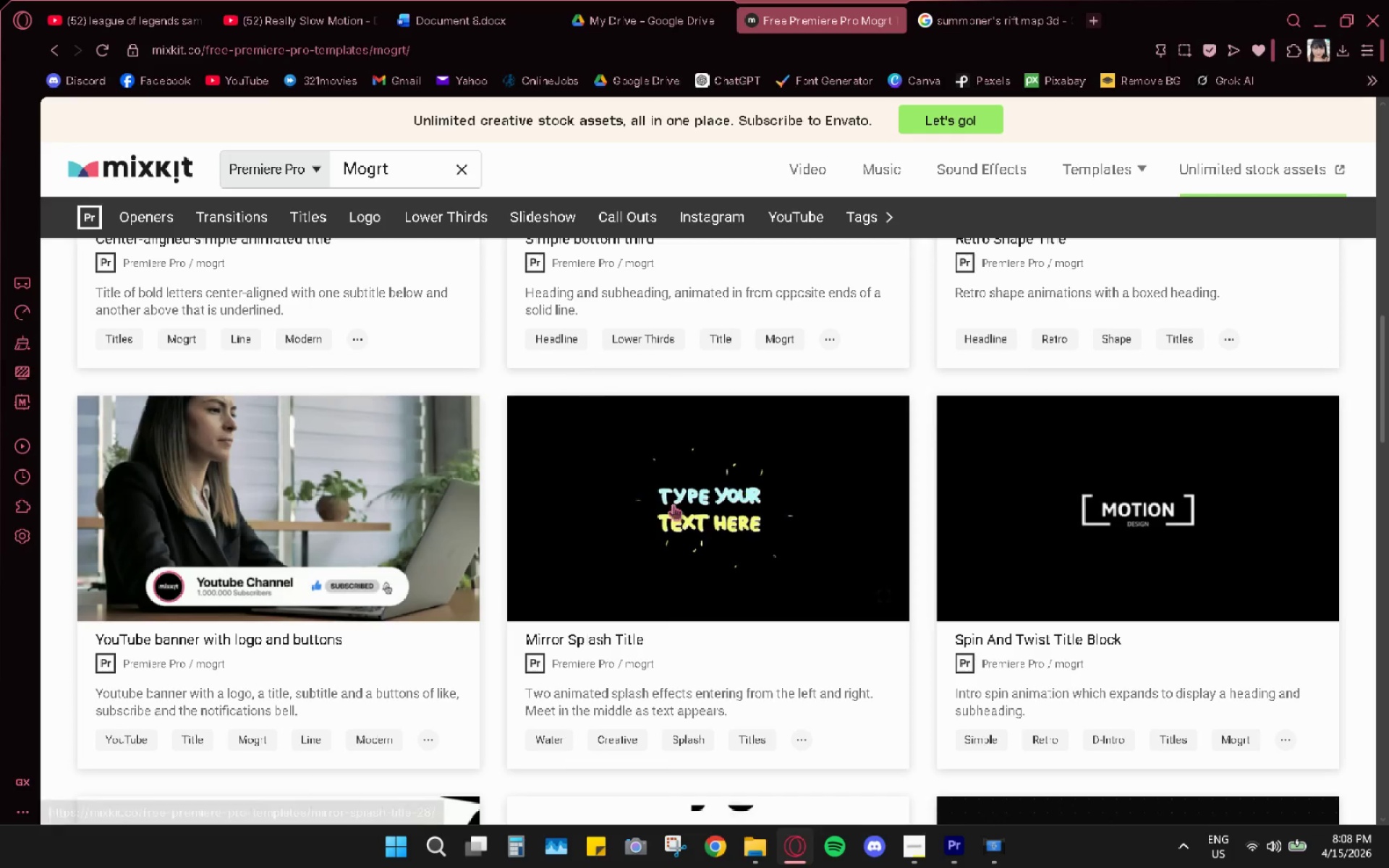 
scroll: coordinate [768, 580], scroll_direction: down, amount: 4.0
 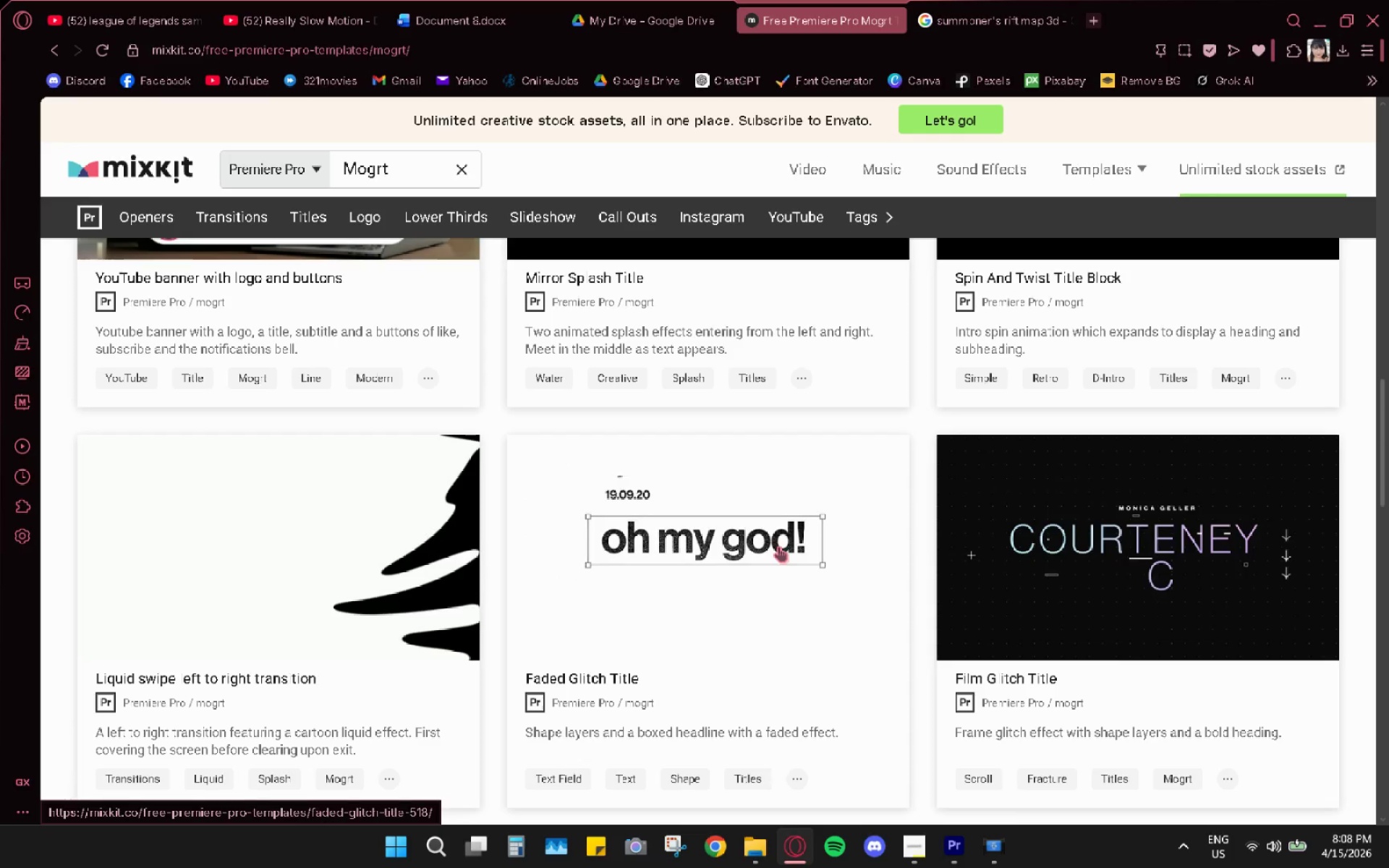 
scroll: coordinate [815, 585], scroll_direction: up, amount: 12.0
 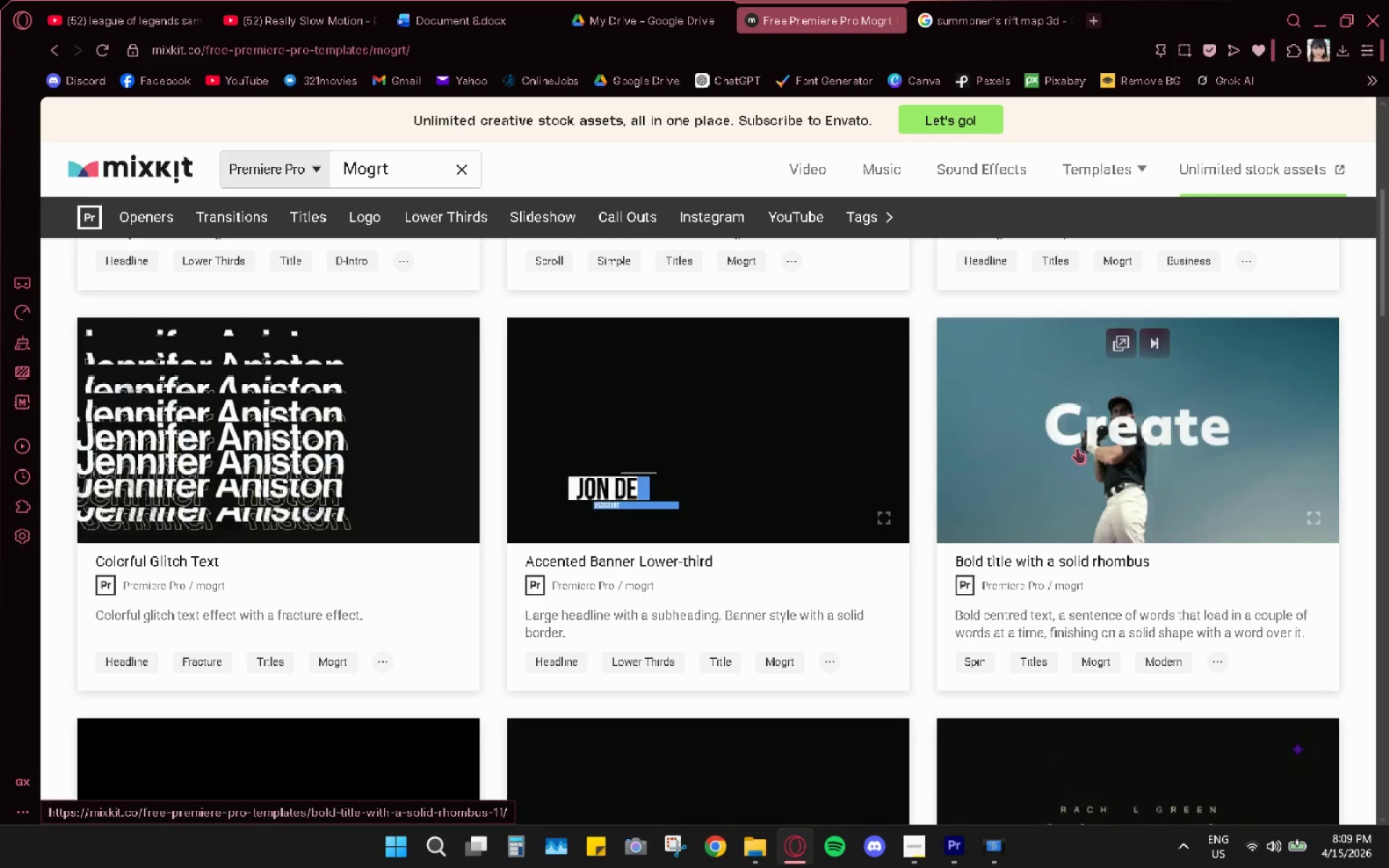 
scroll: coordinate [1153, 452], scroll_direction: down, amount: 13.0
 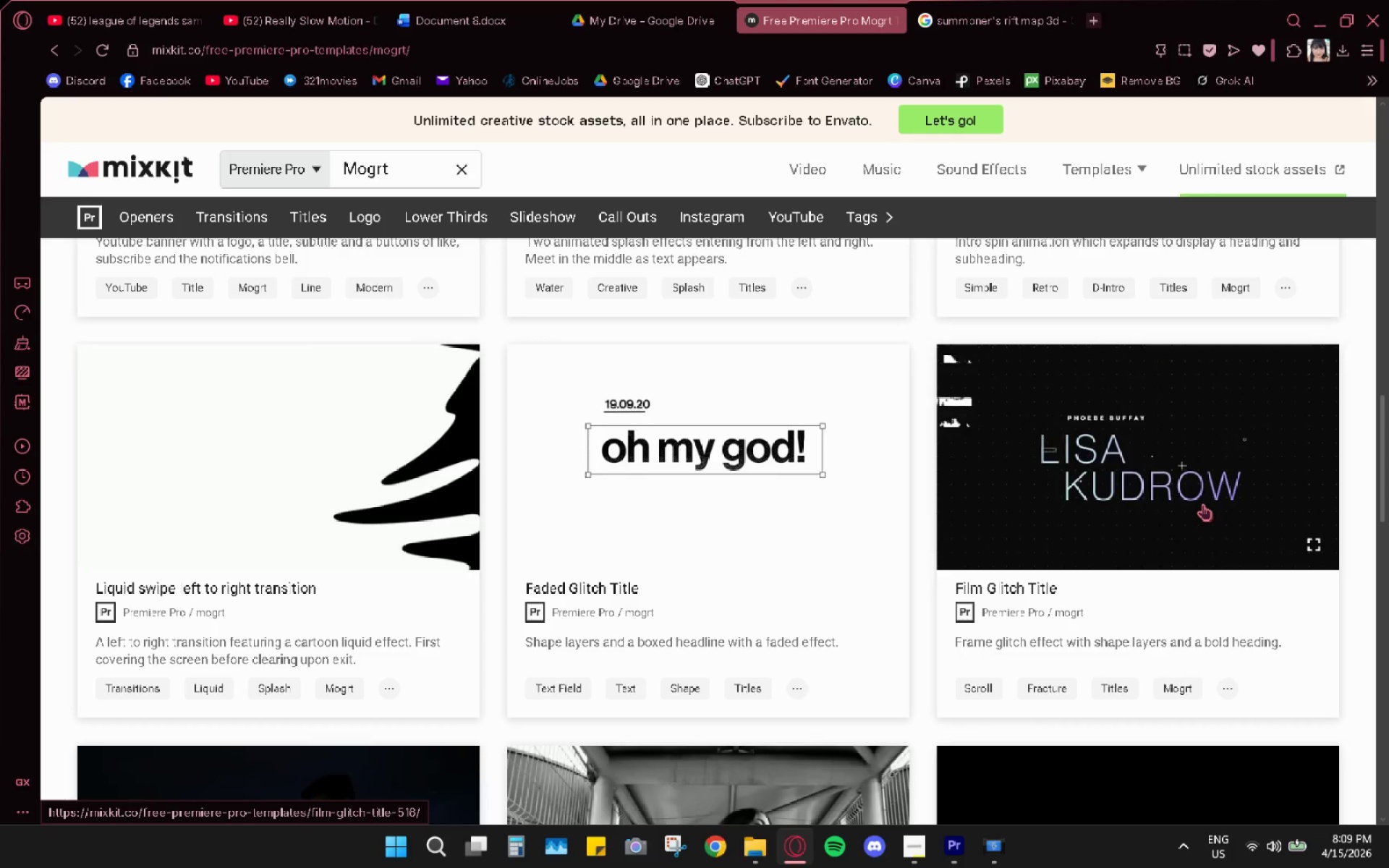 
wait(6.18)
 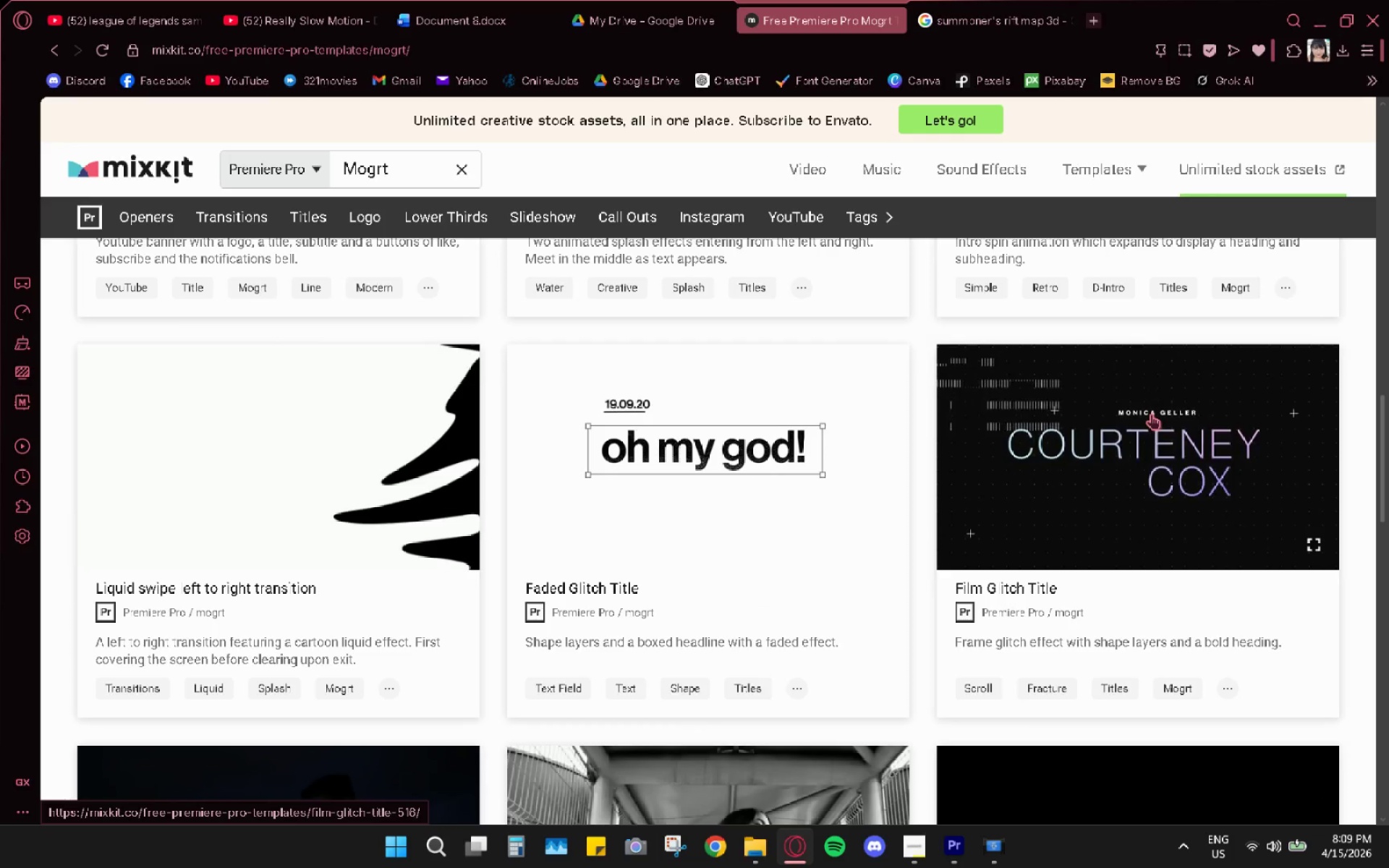 
scroll: coordinate [1180, 523], scroll_direction: down, amount: 4.0
 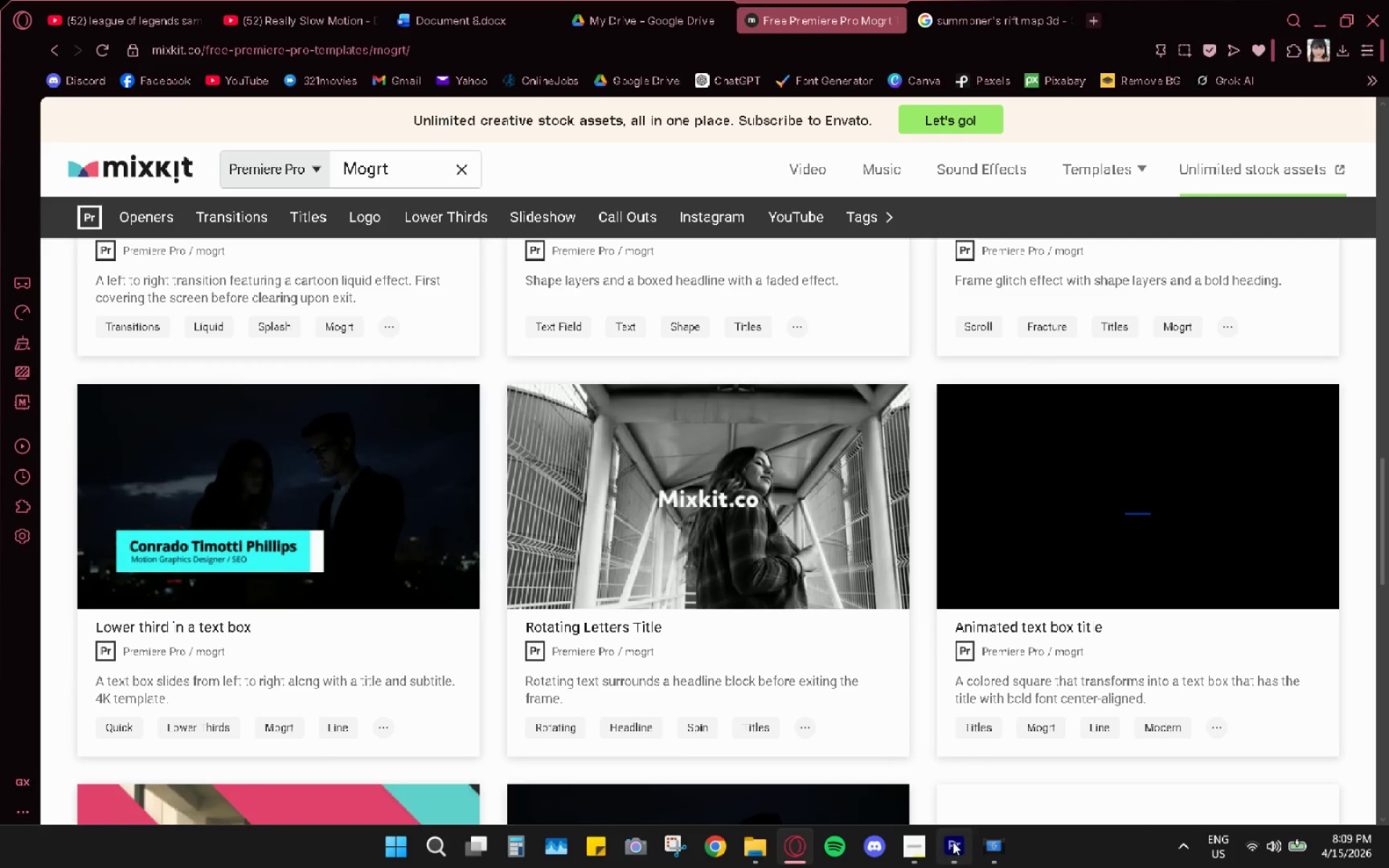 
scroll: coordinate [1066, 642], scroll_direction: up, amount: 3.0
 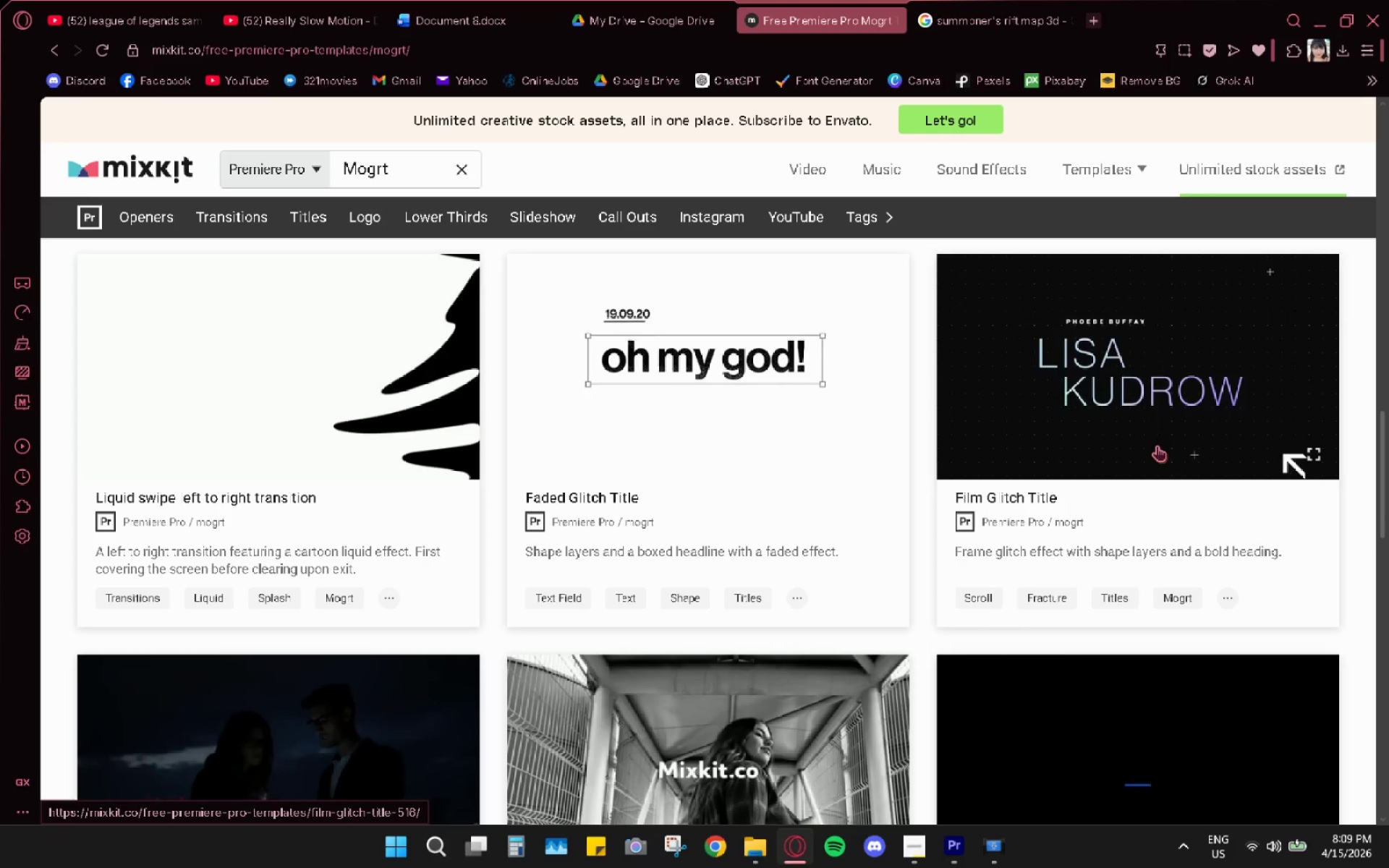 
left_click([1160, 418])
 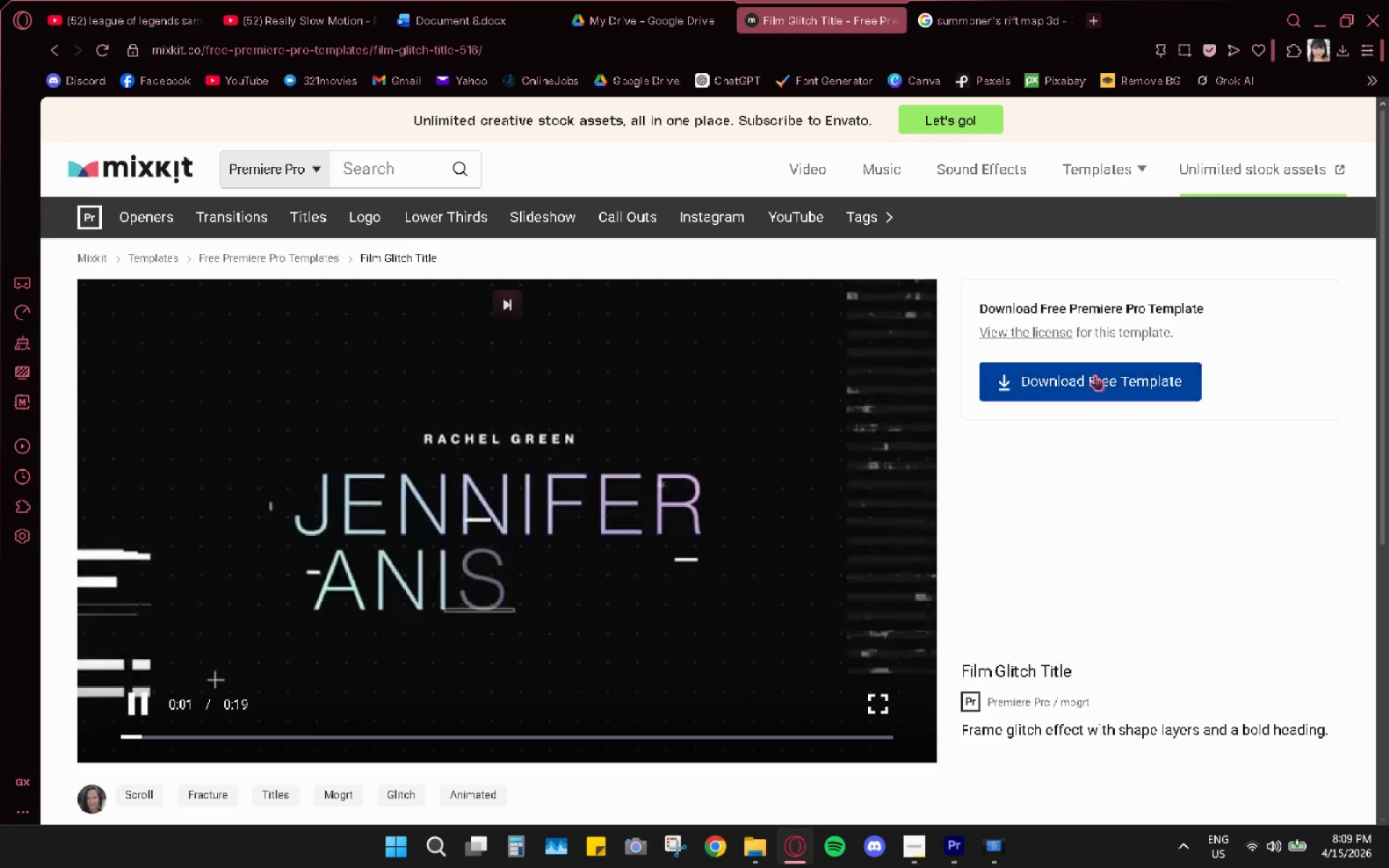 
left_click([1094, 375])
 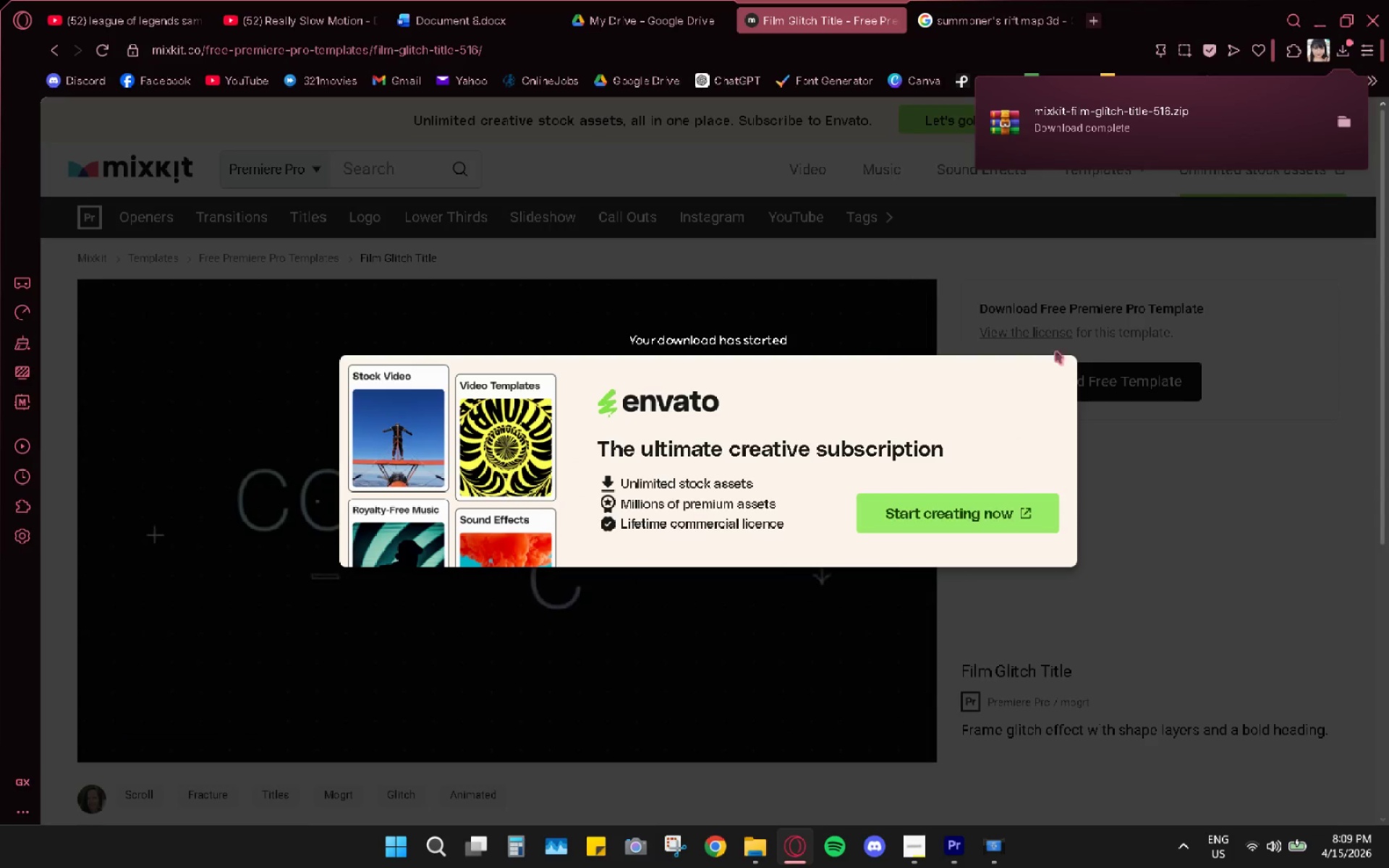 
left_click([1343, 126])
 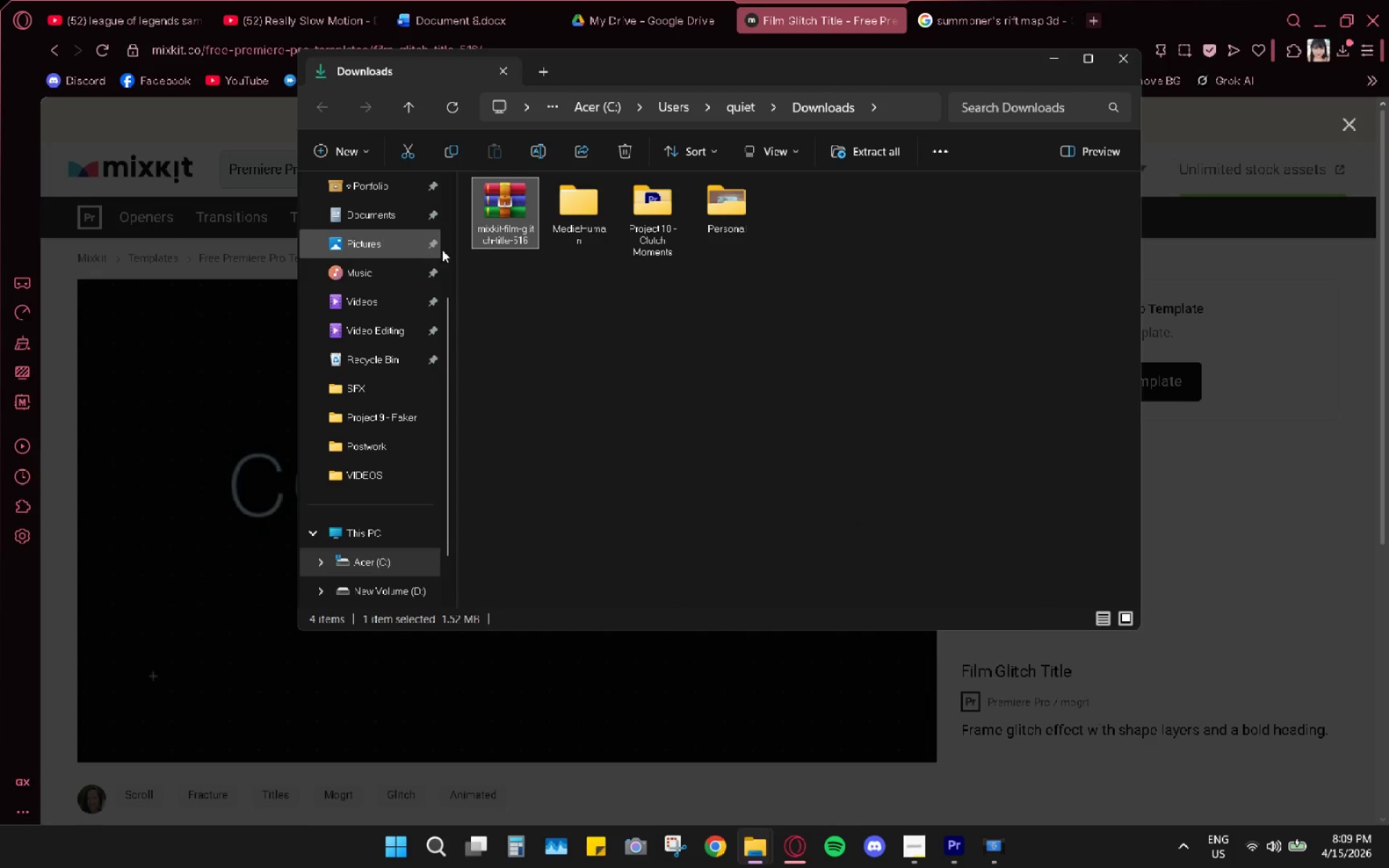 
double_click([498, 222])
 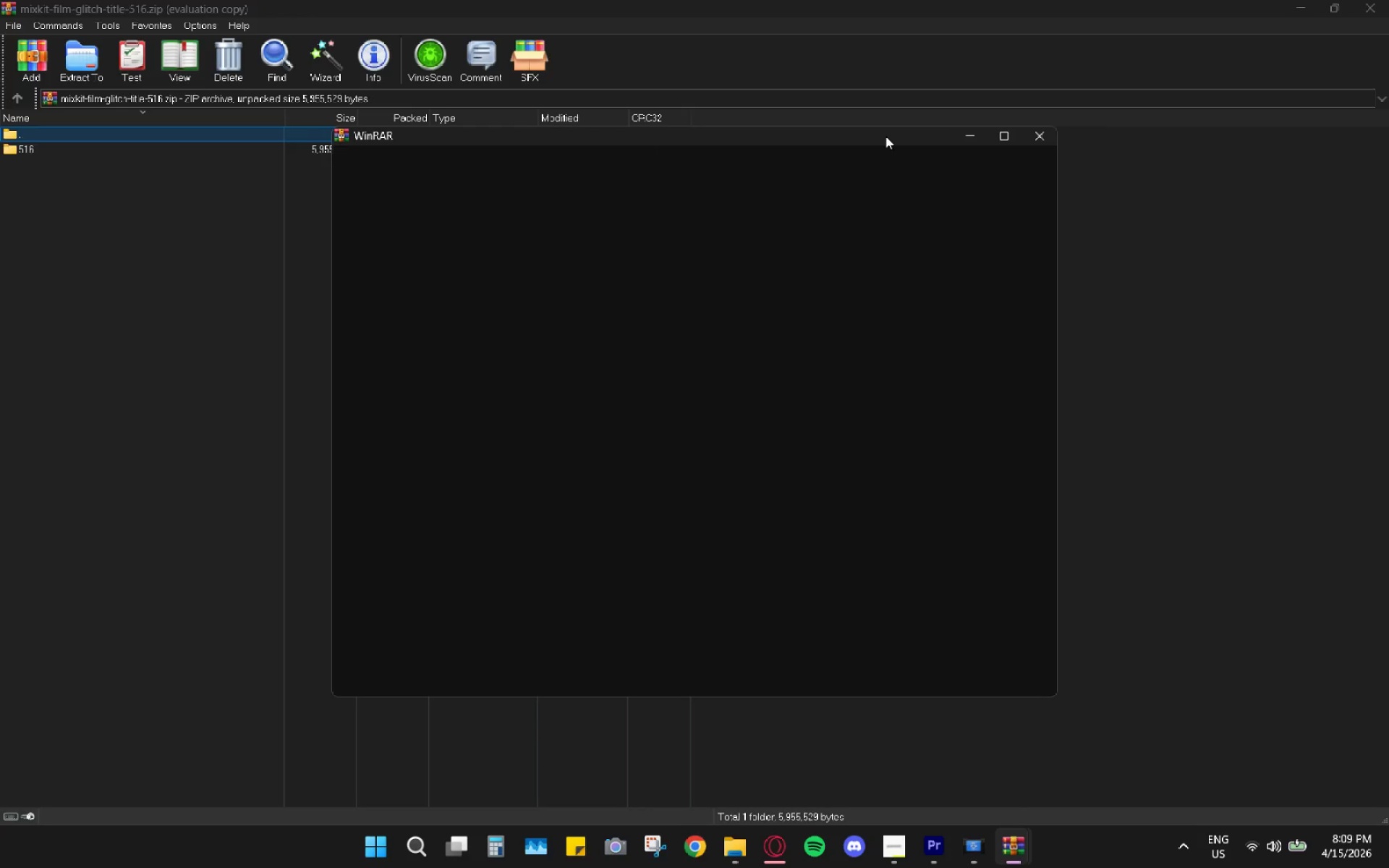 
left_click([1045, 137])
 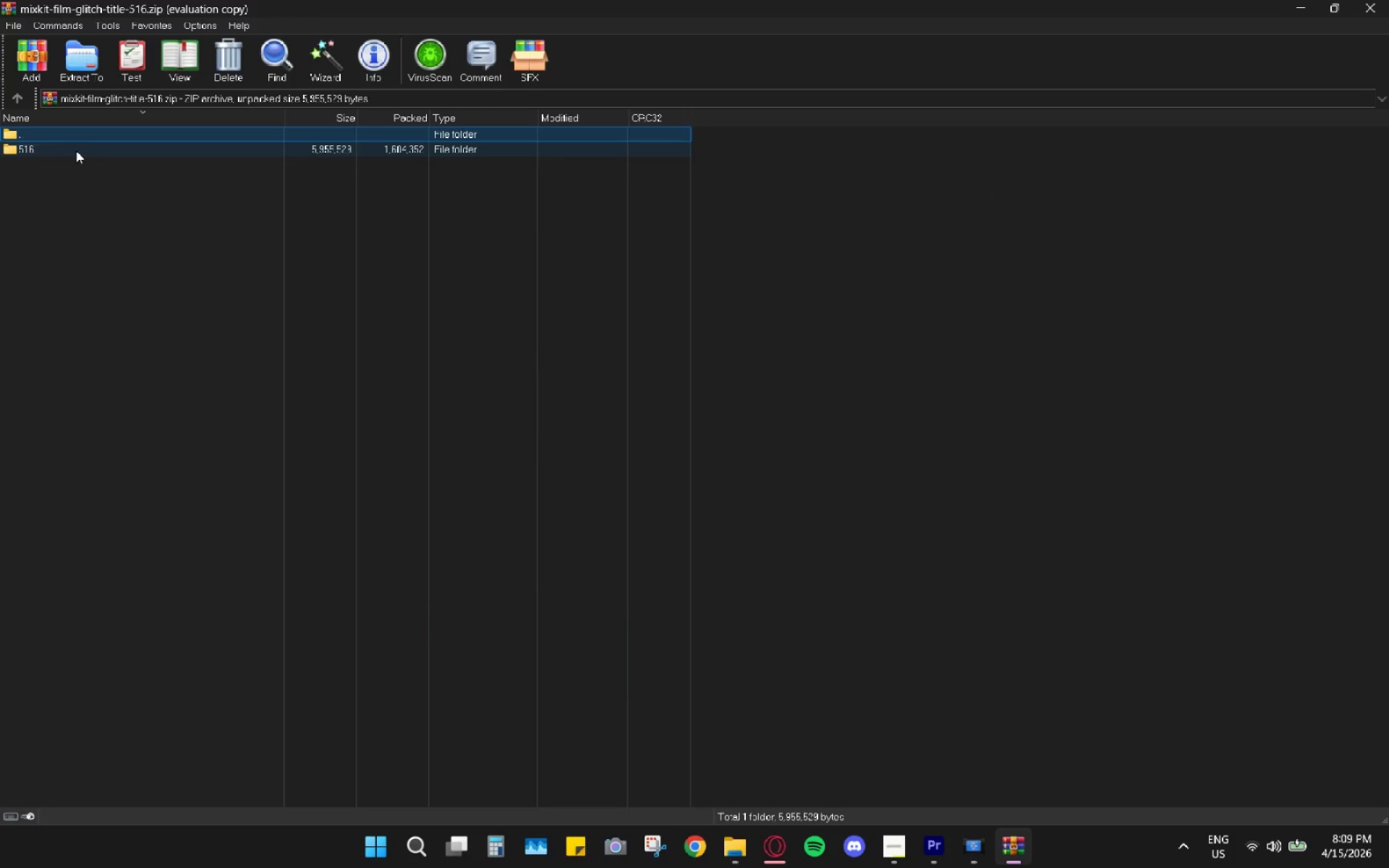 
double_click([76, 150])
 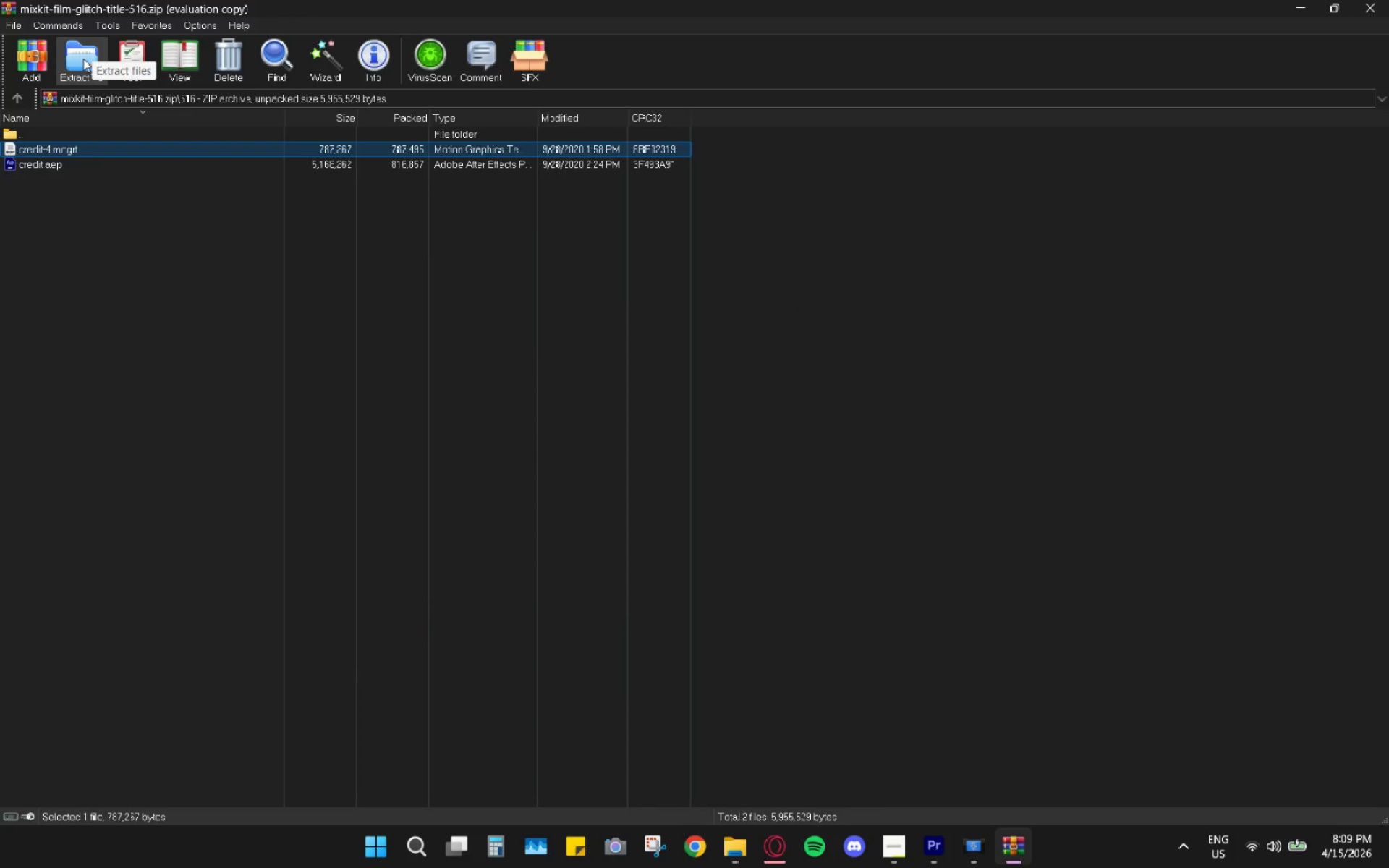 
left_click([83, 59])
 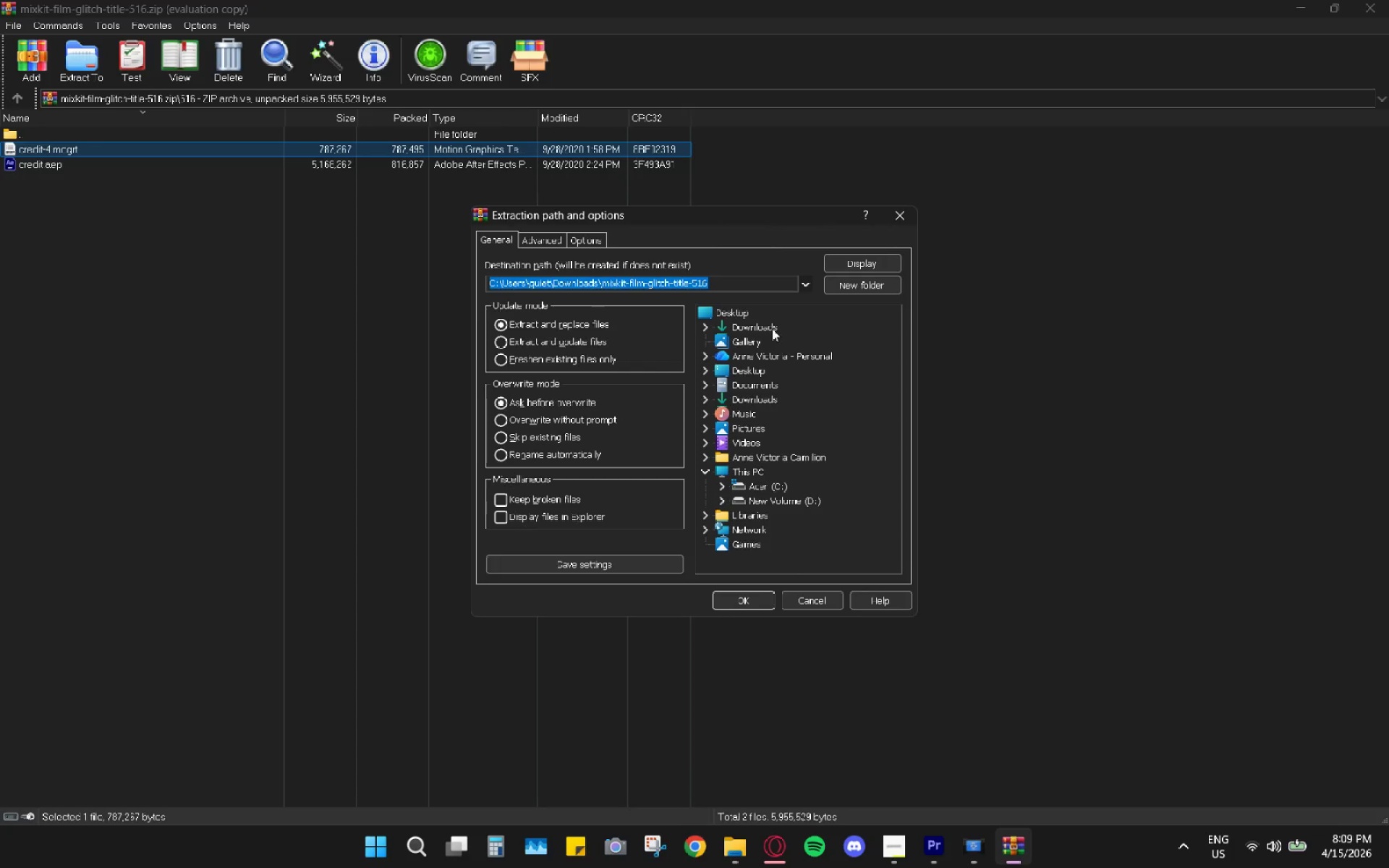 
double_click([772, 328])
 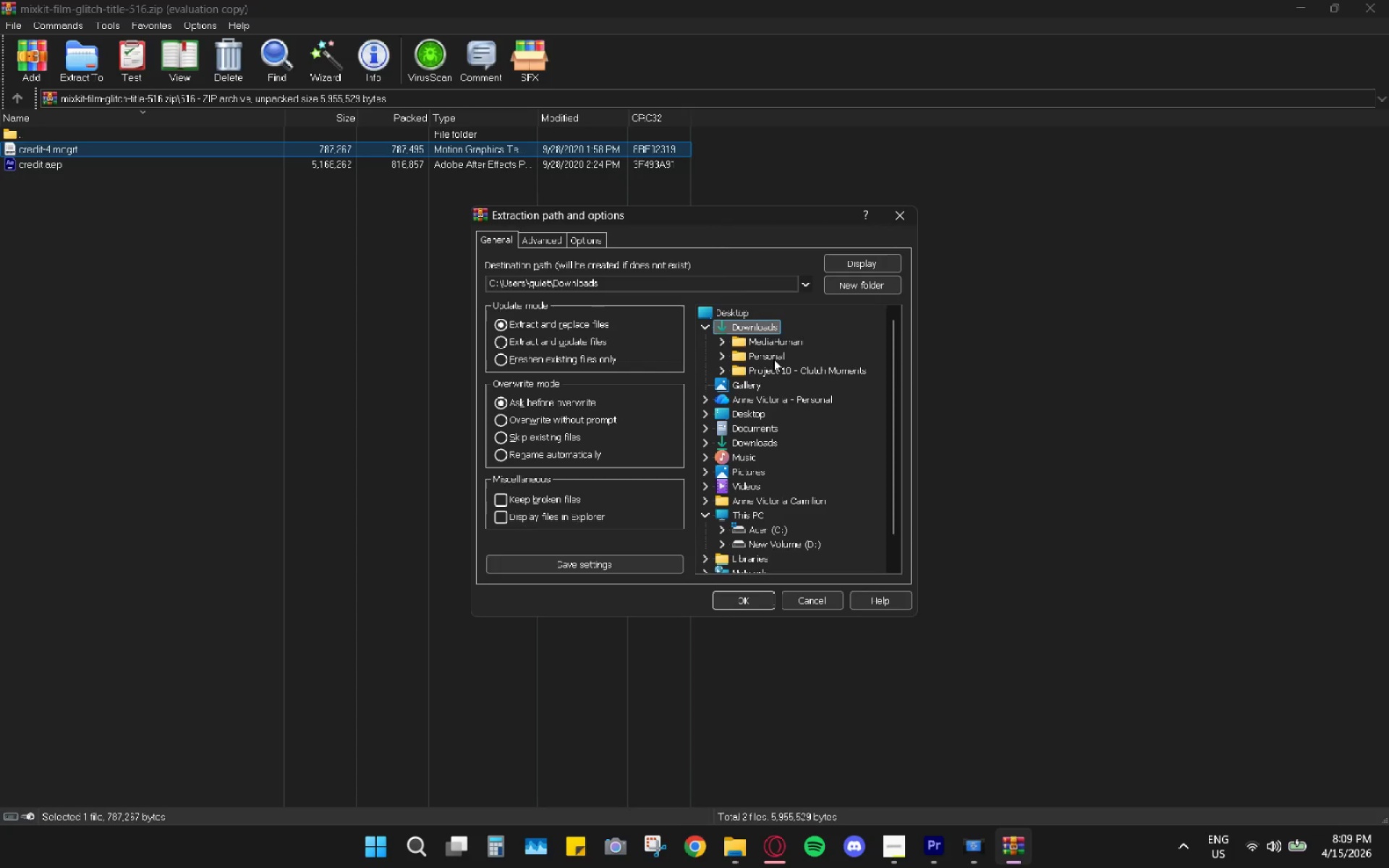 
double_click([774, 370])
 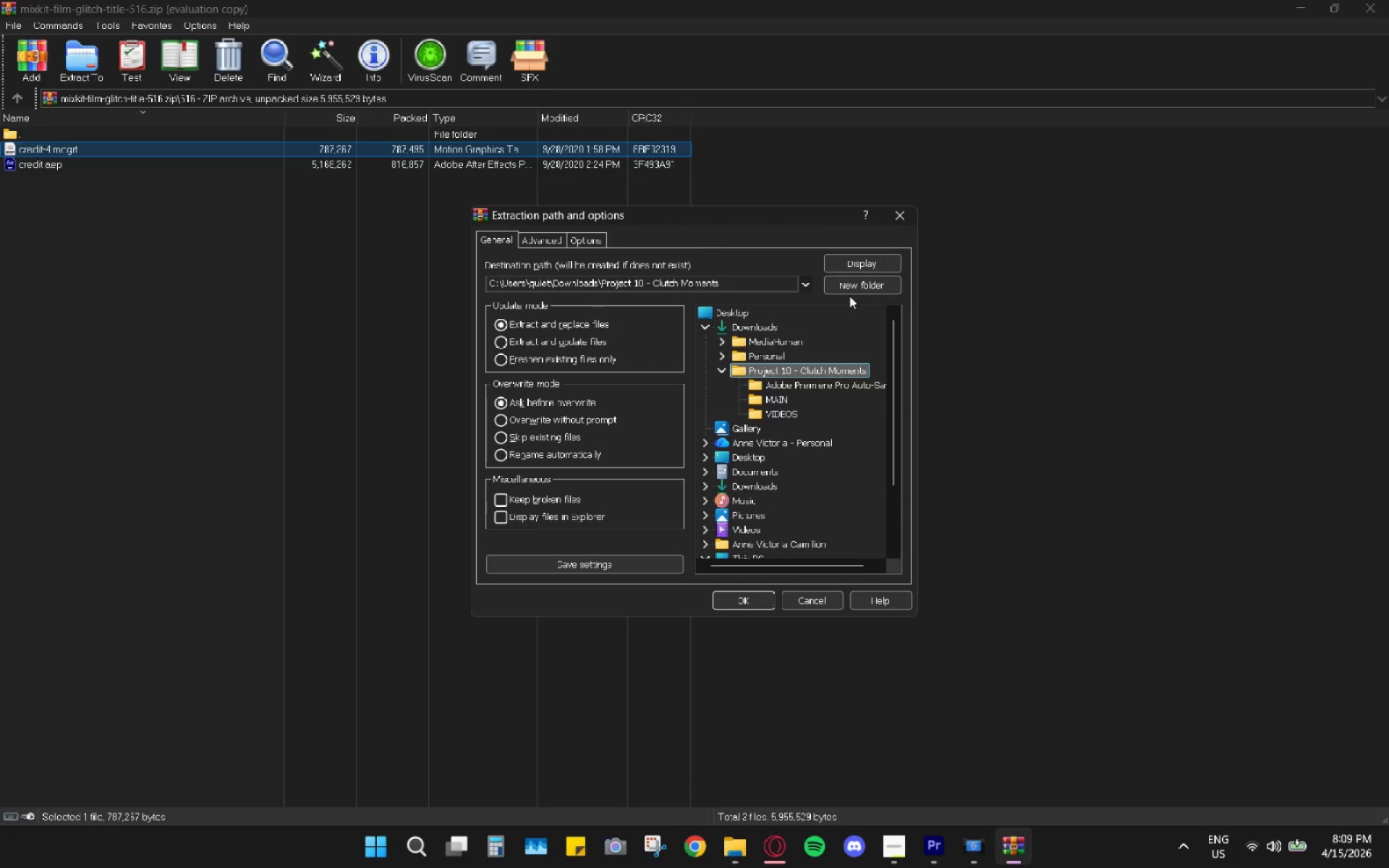 
left_click([851, 292])
 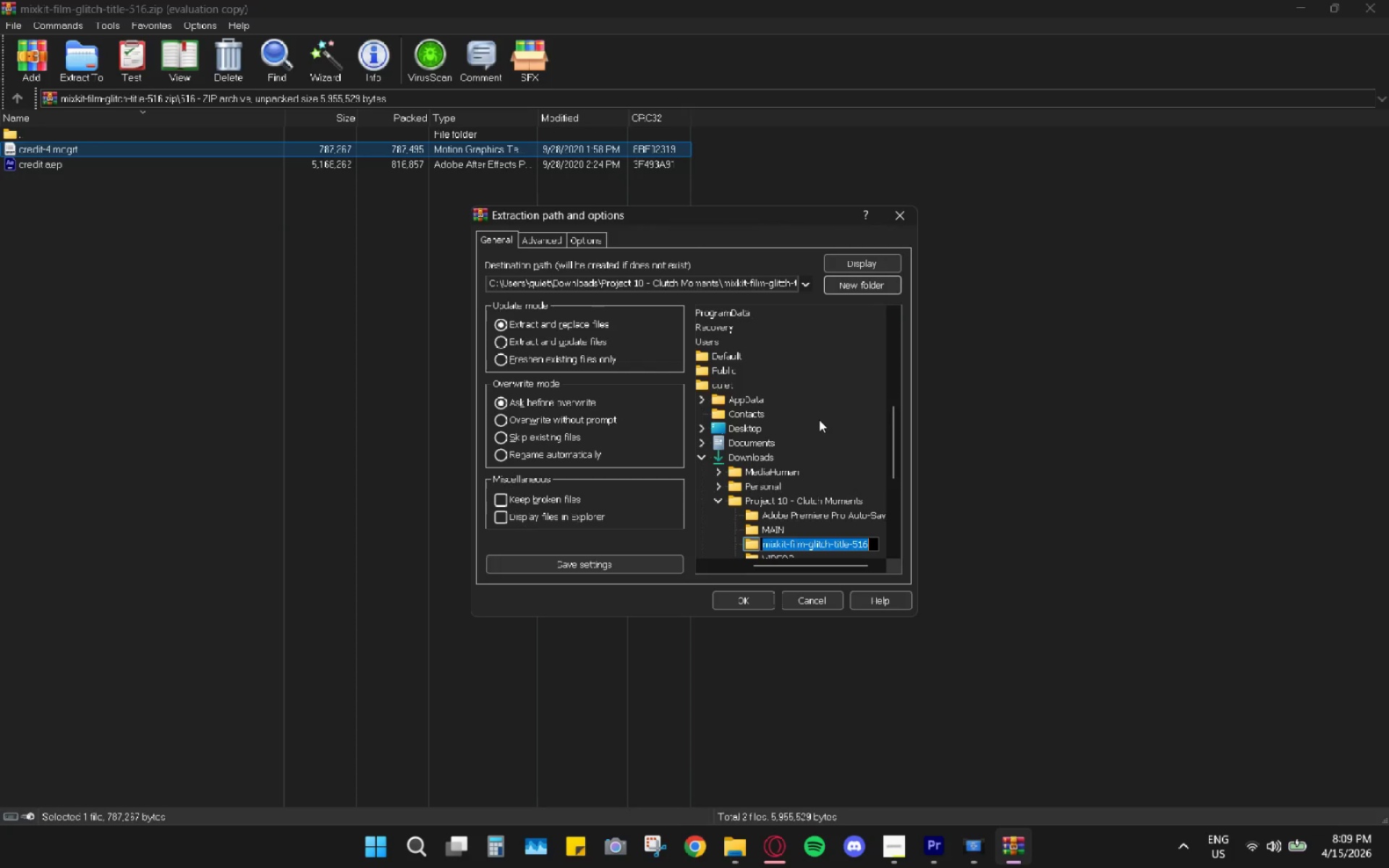 
type(MOGRT)
 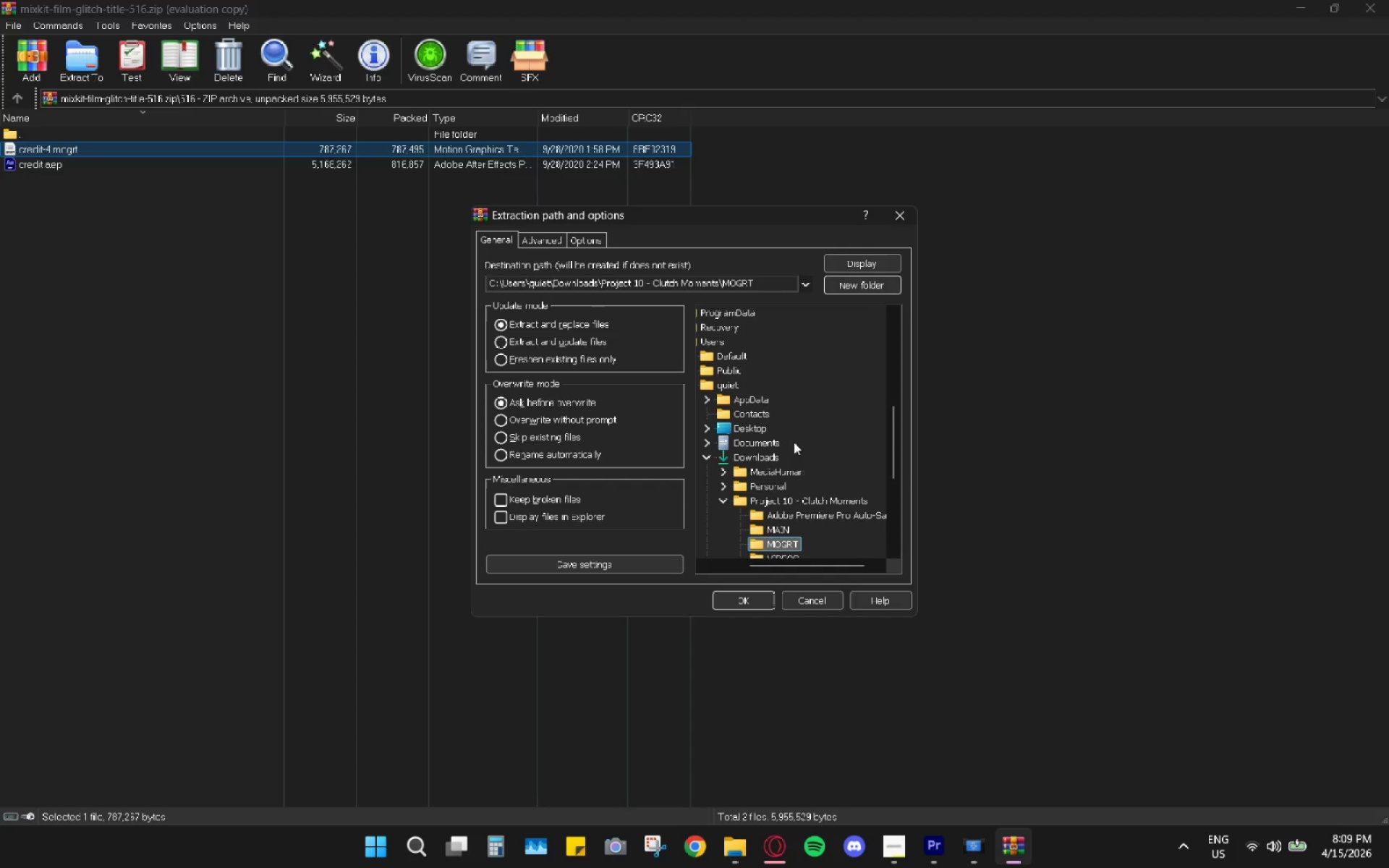 
left_click([752, 608])
 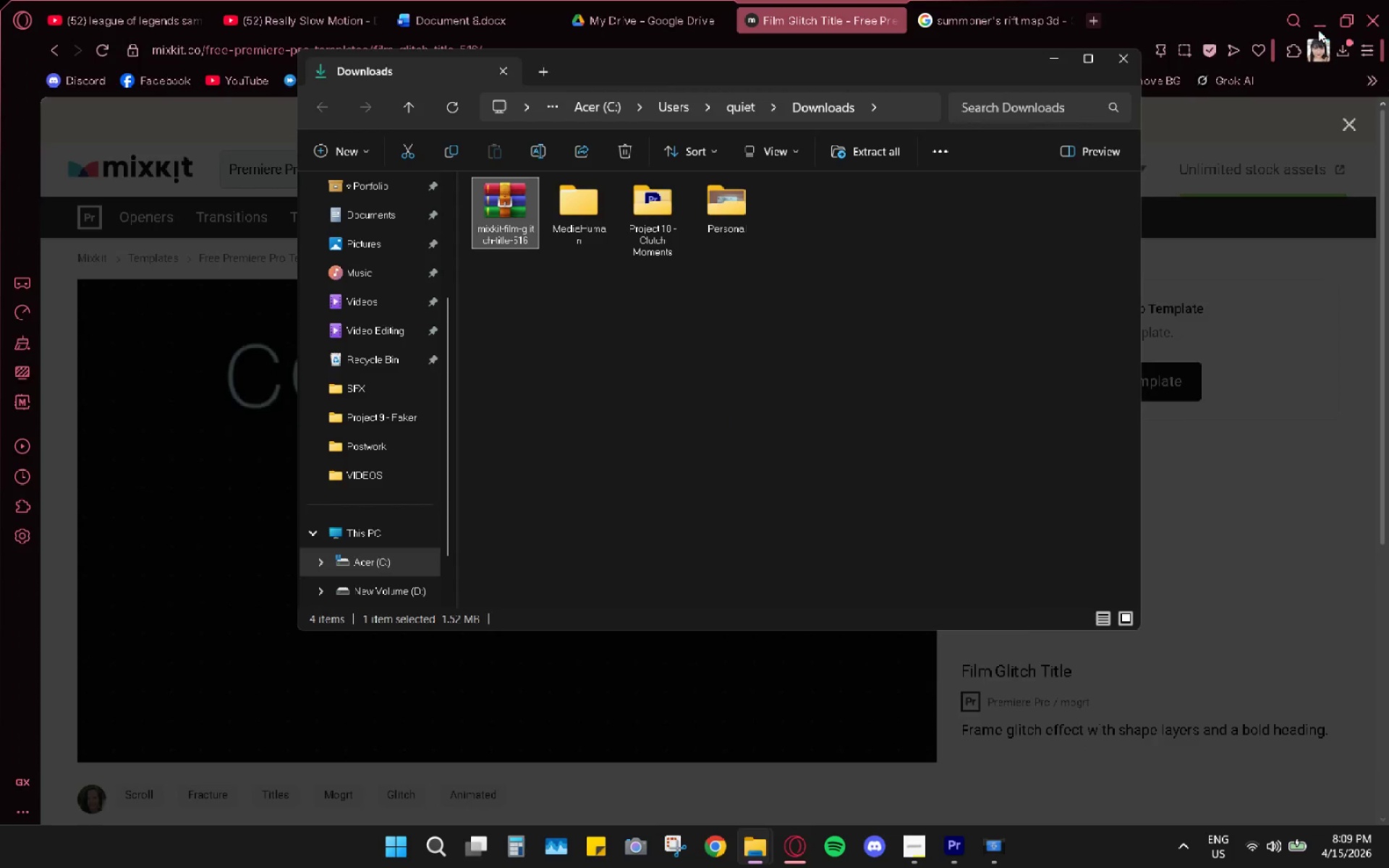 
left_click([618, 153])
 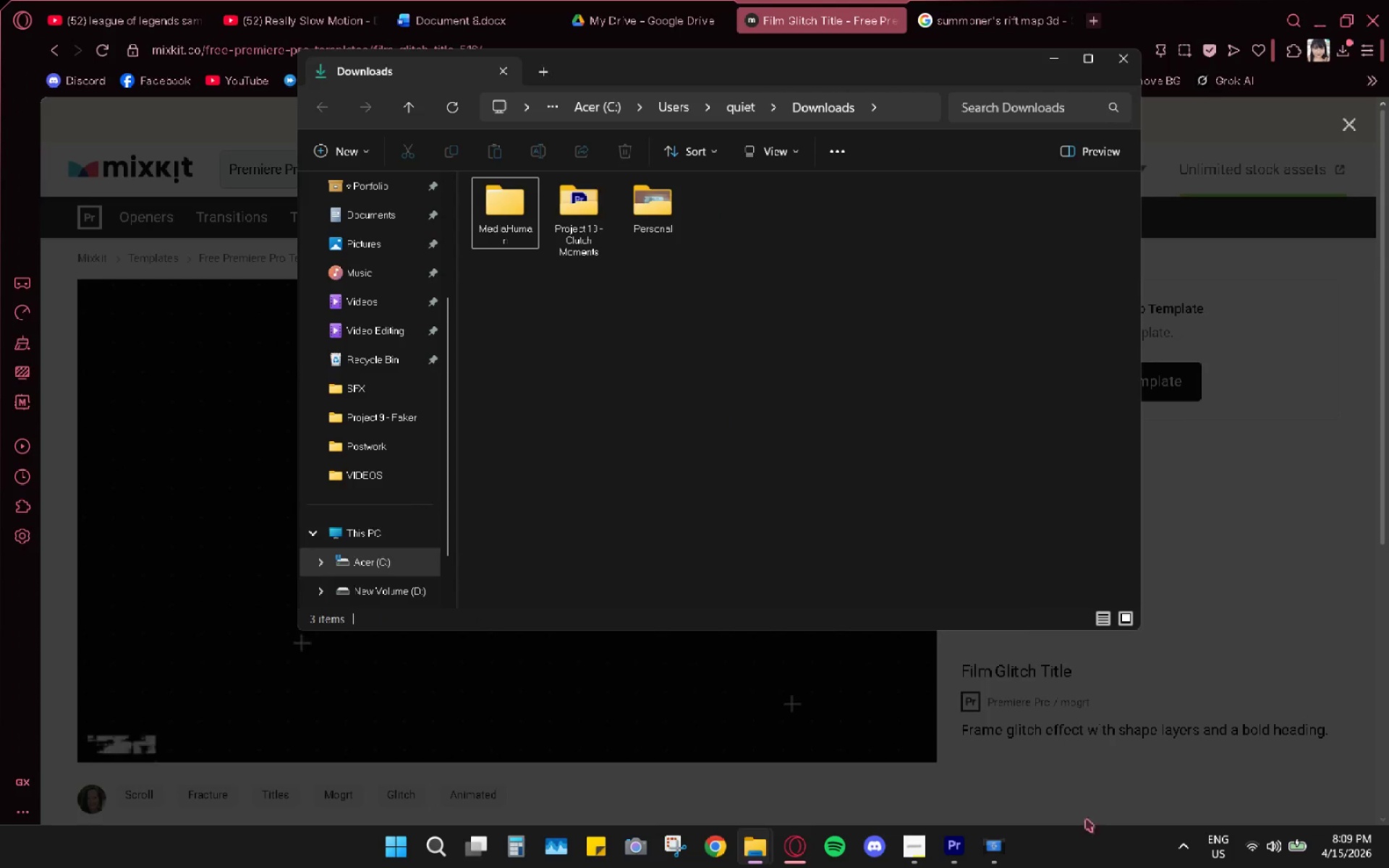 
left_click([984, 863])
 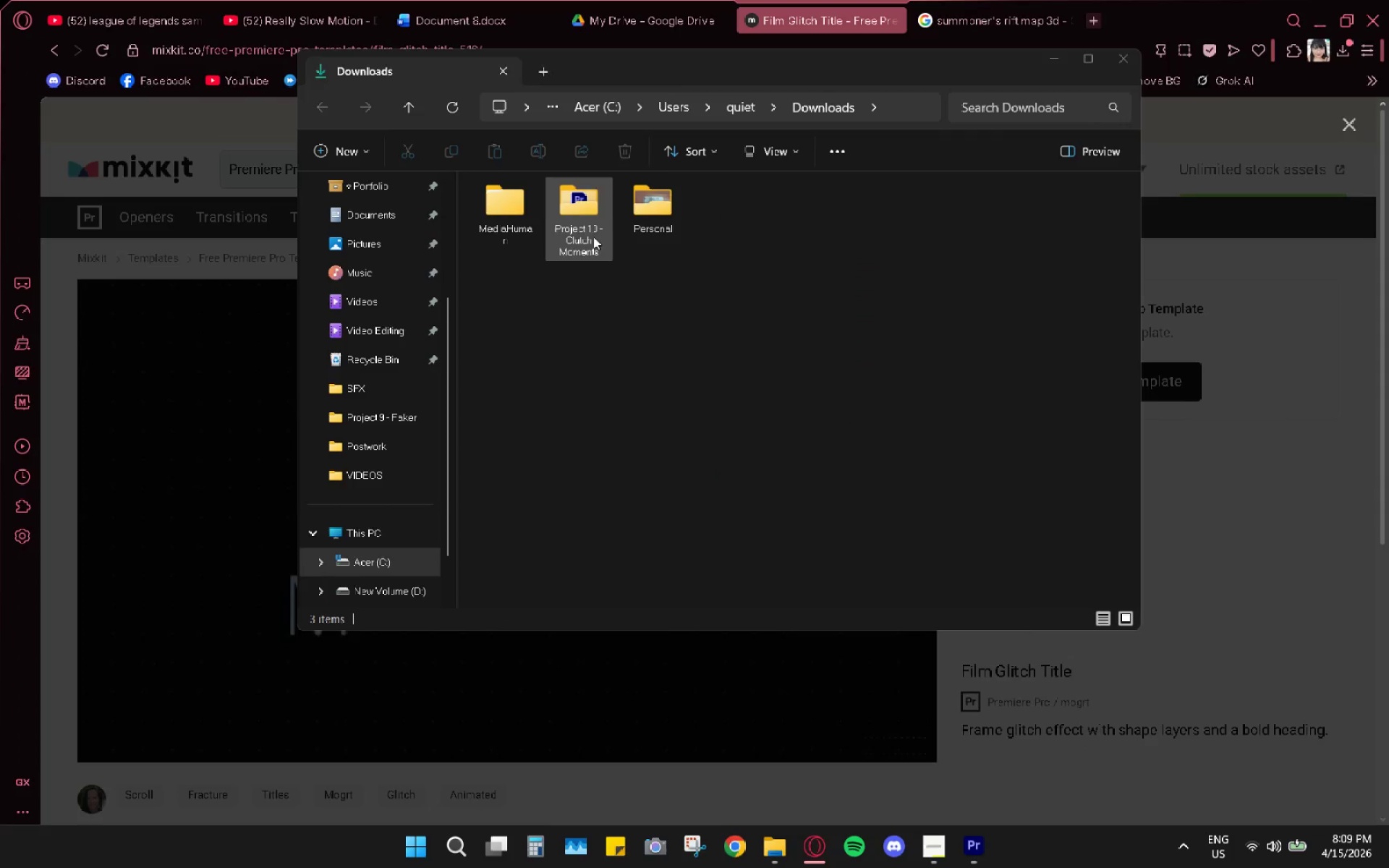 
double_click([493, 215])
 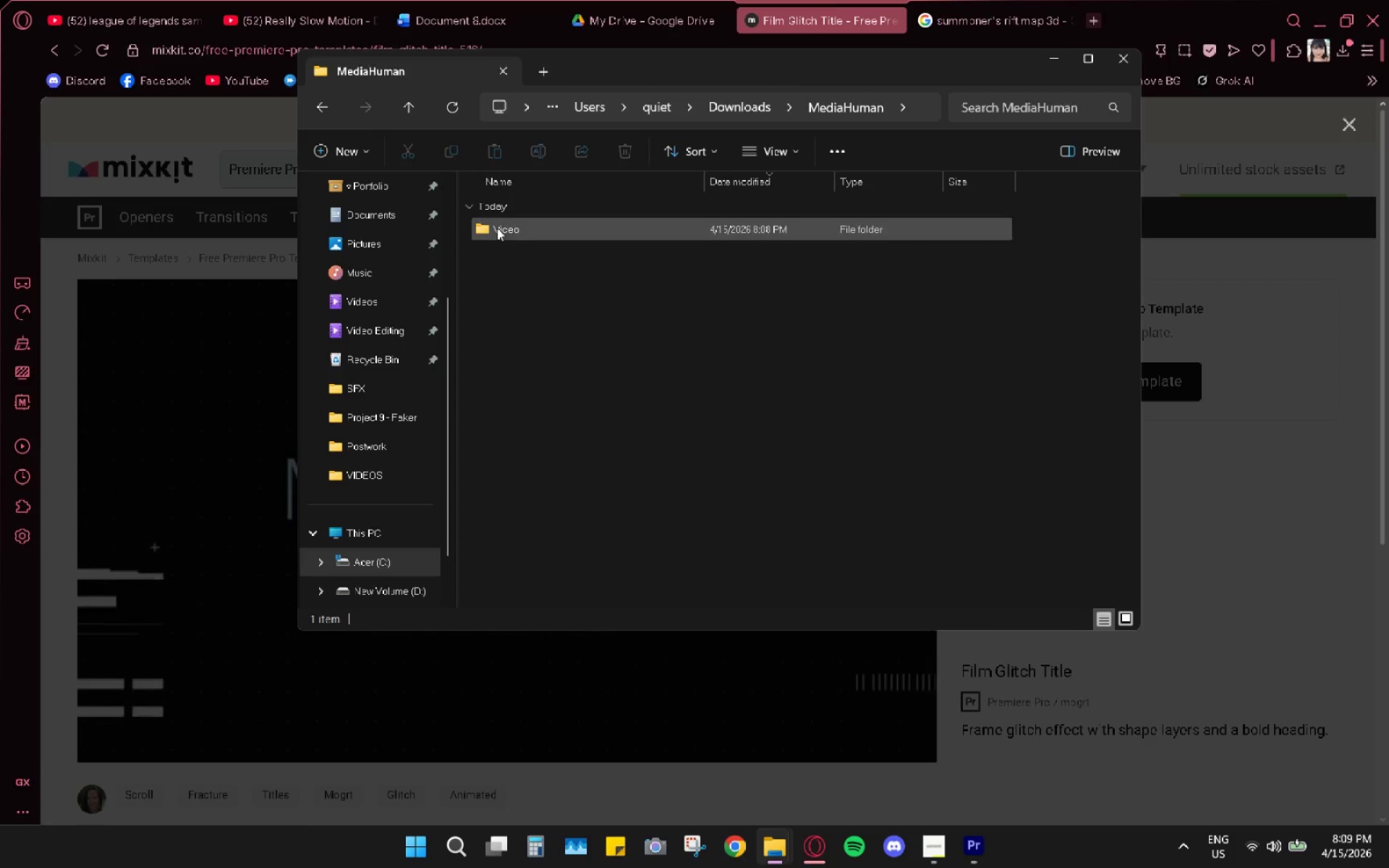 
double_click([497, 227])
 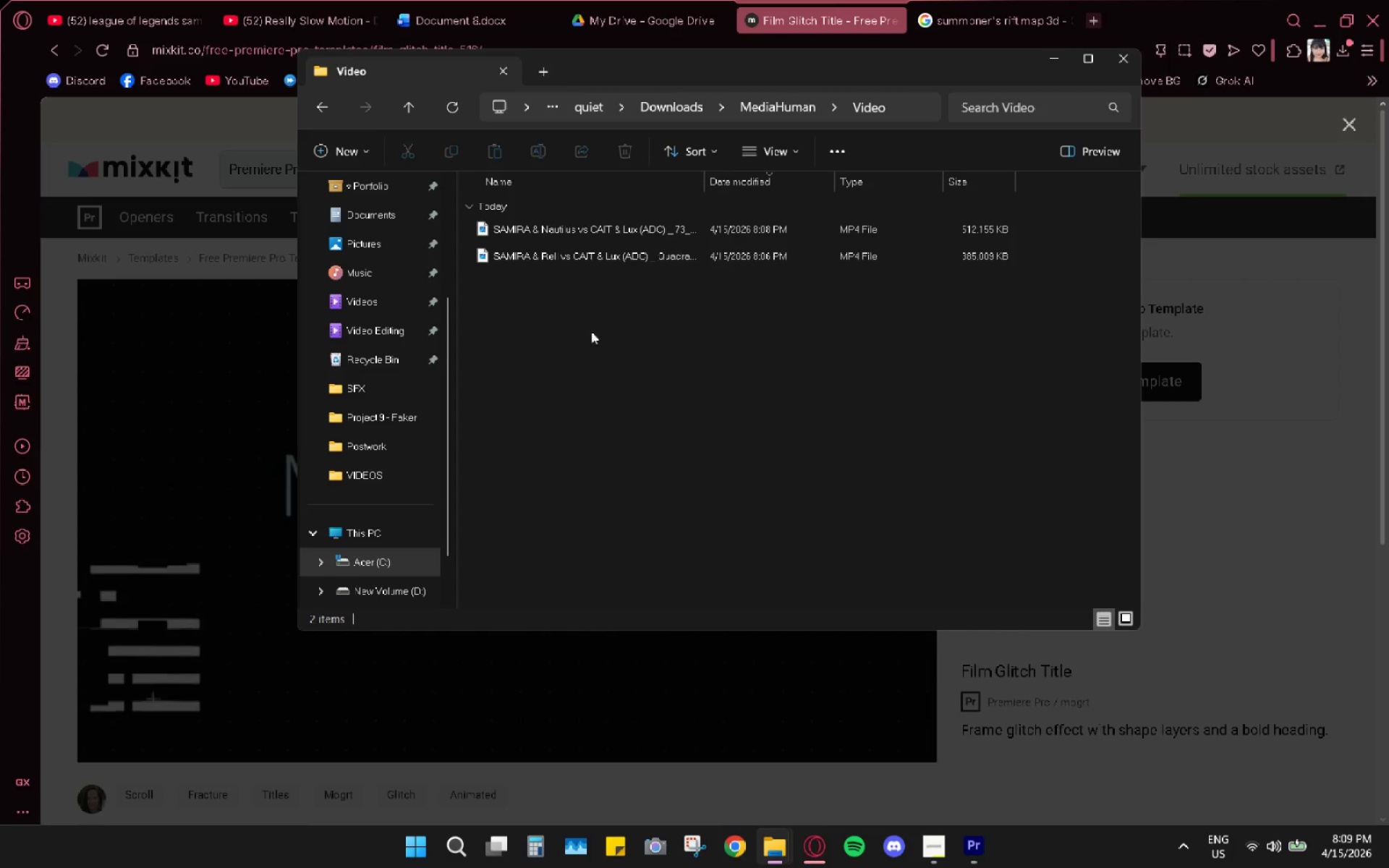 
left_click_drag(start_coordinate=[679, 310], to_coordinate=[642, 210])
 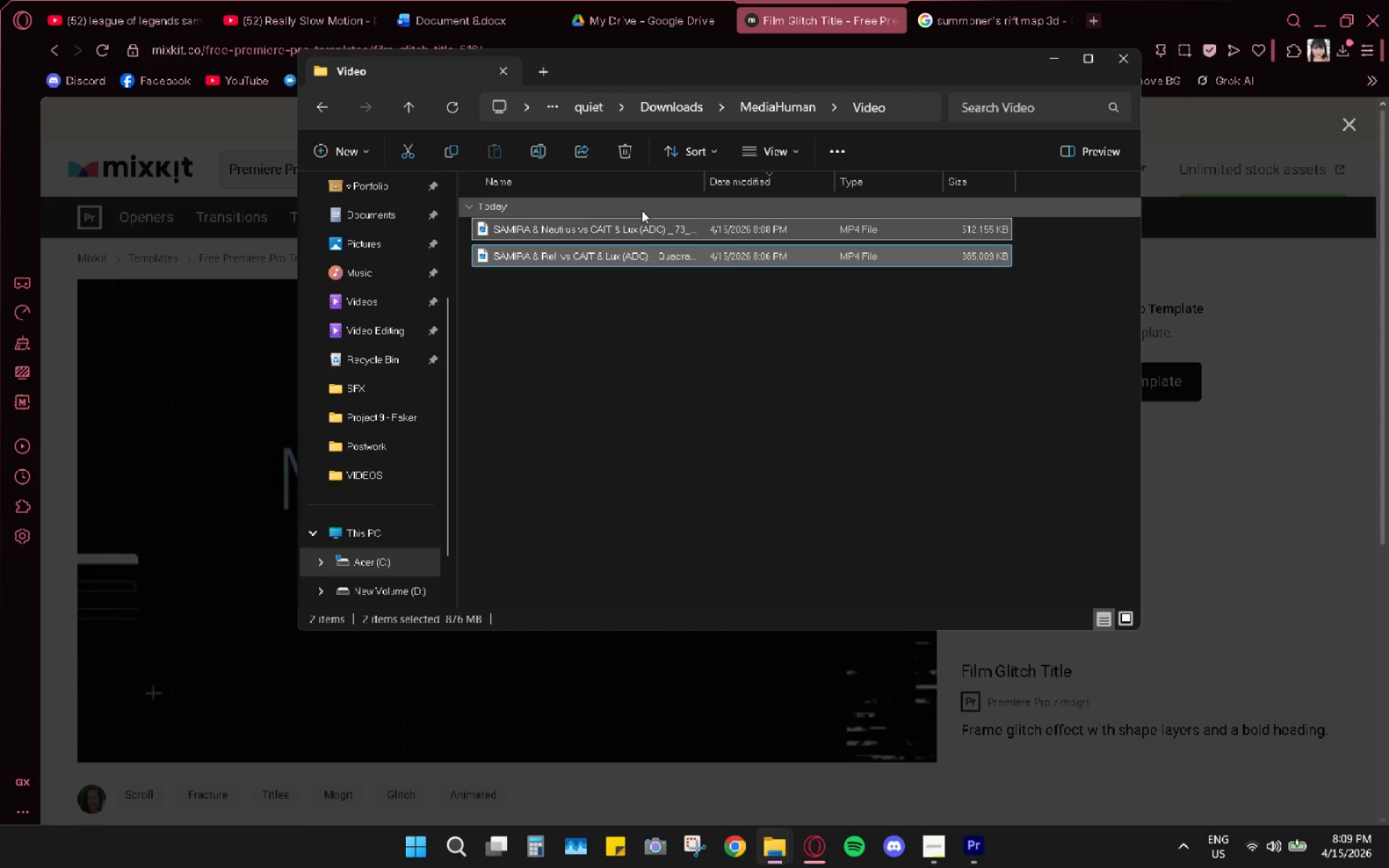 
key(Control+X)
 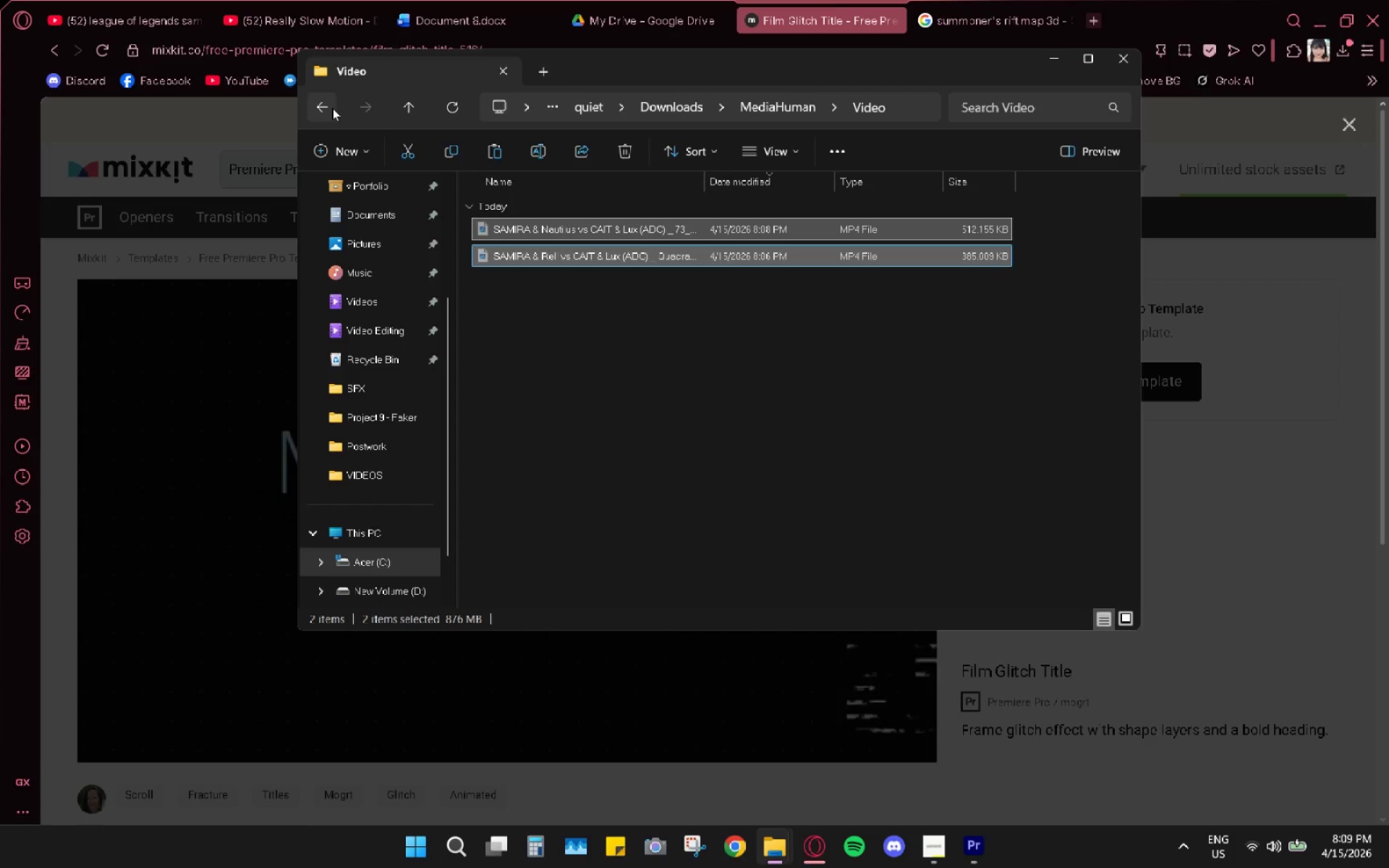 
double_click([332, 108])
 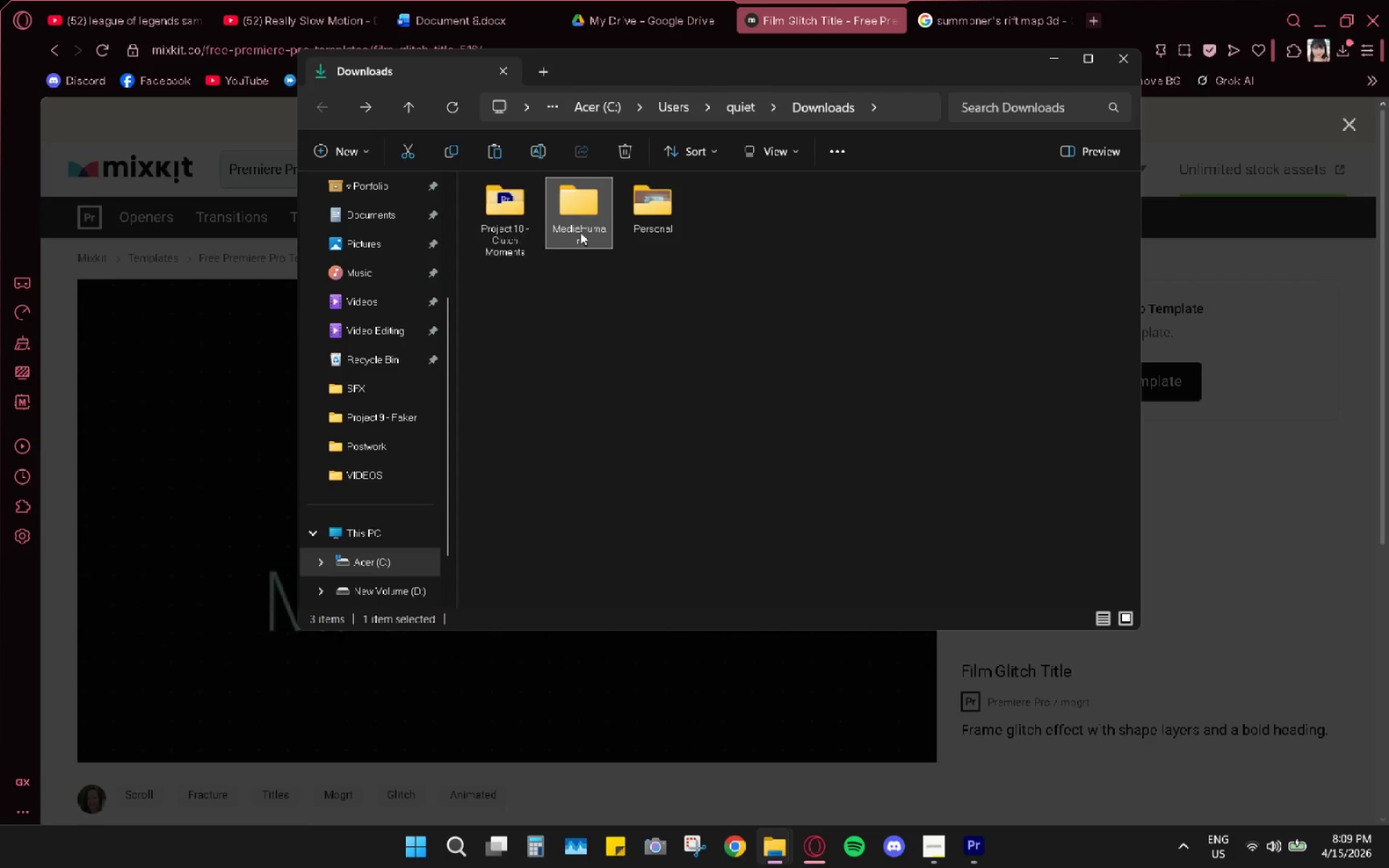 
double_click([582, 224])
 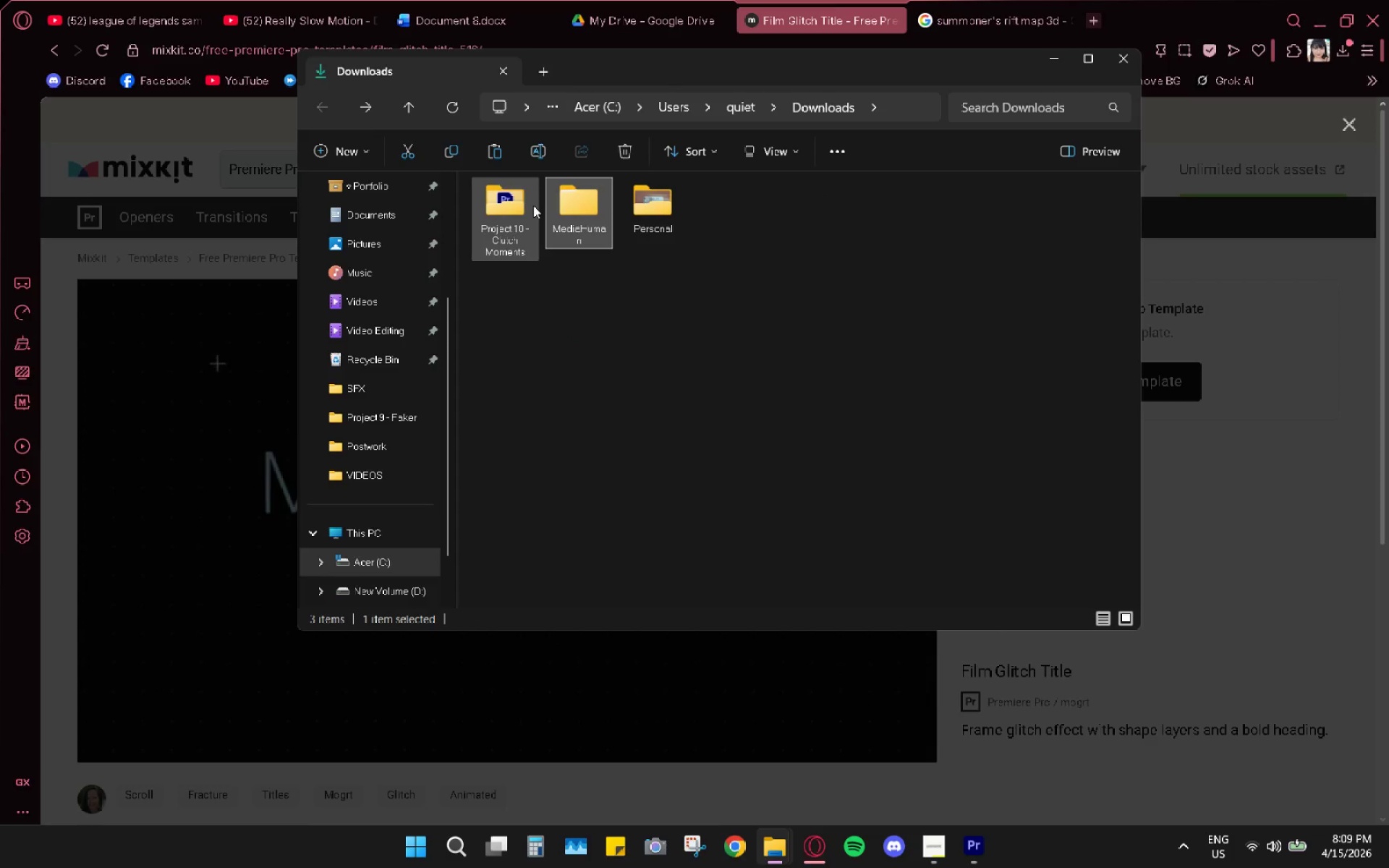 
double_click([506, 212])
 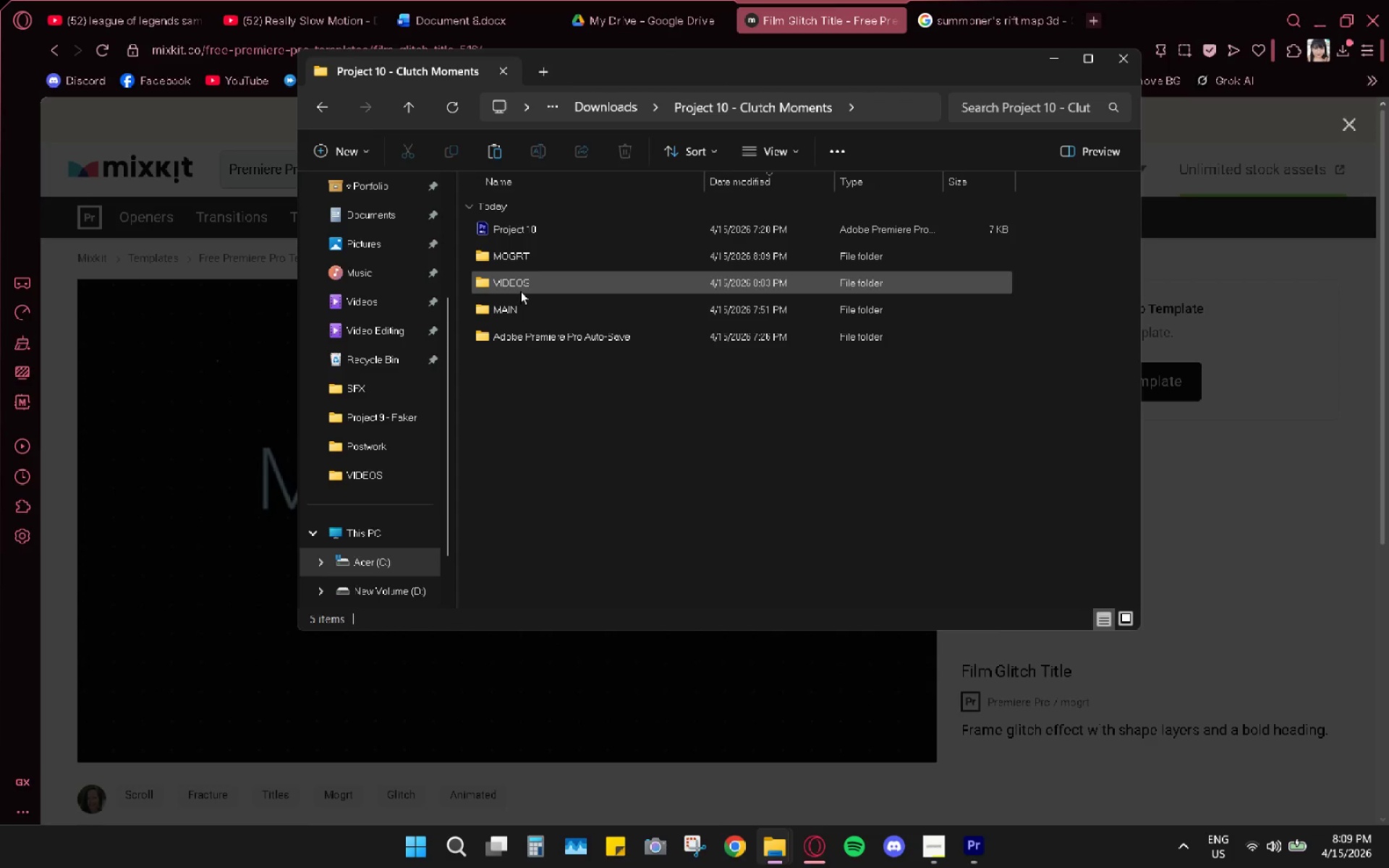 
double_click([520, 290])
 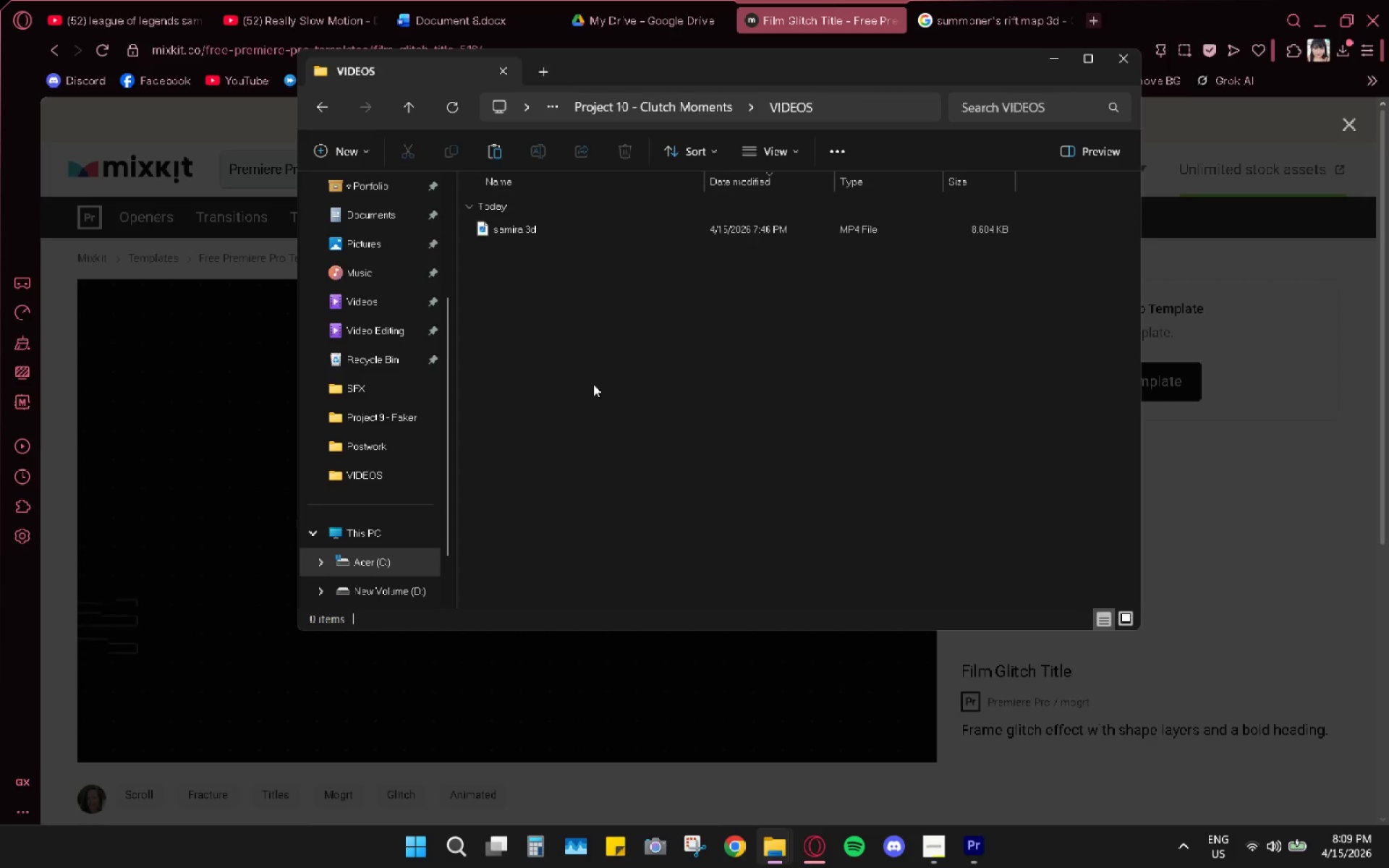 
triple_click([597, 392])
 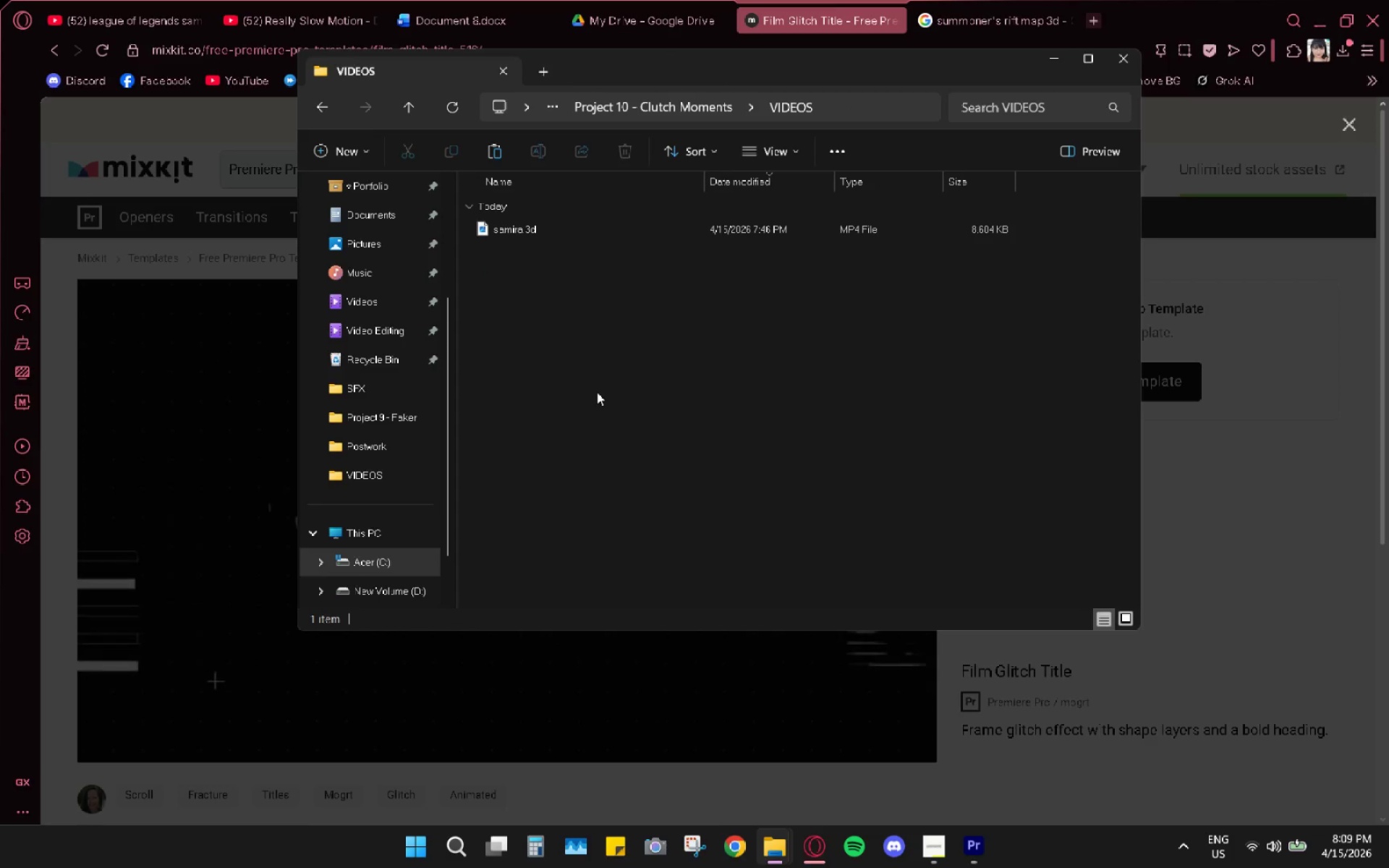 
key(Control+ControlLeft)
 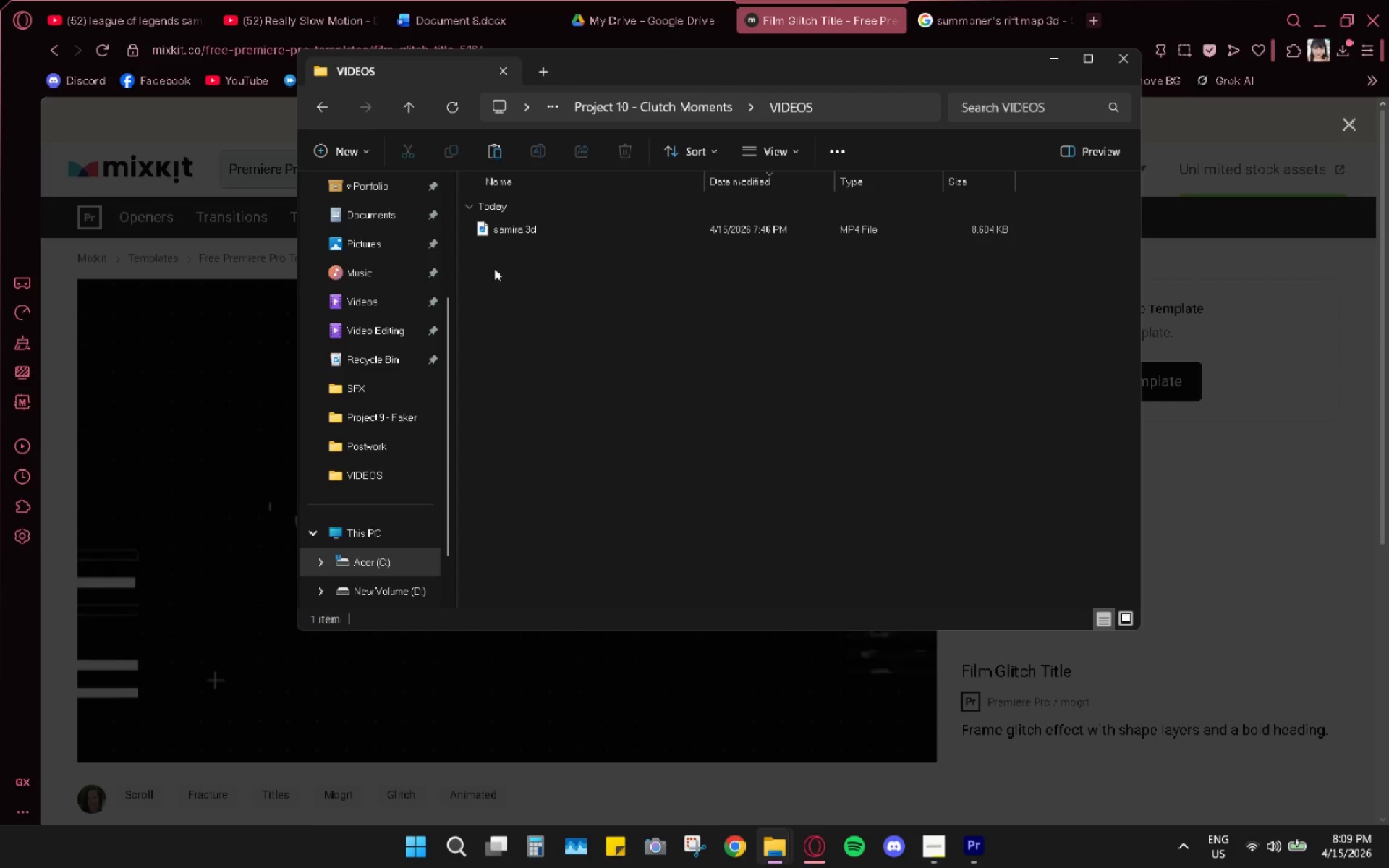 
key(Control+V)
 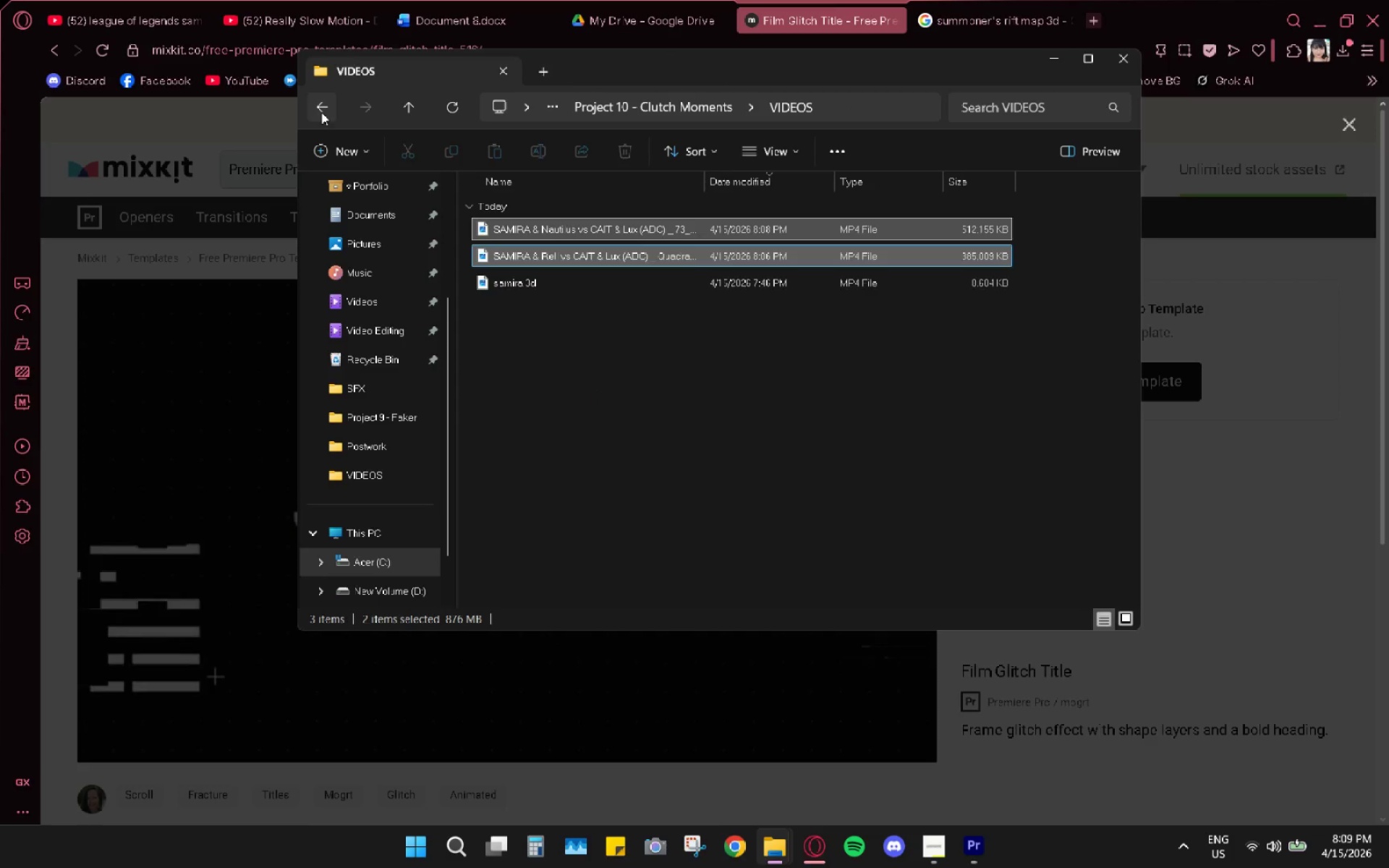 
double_click([321, 112])
 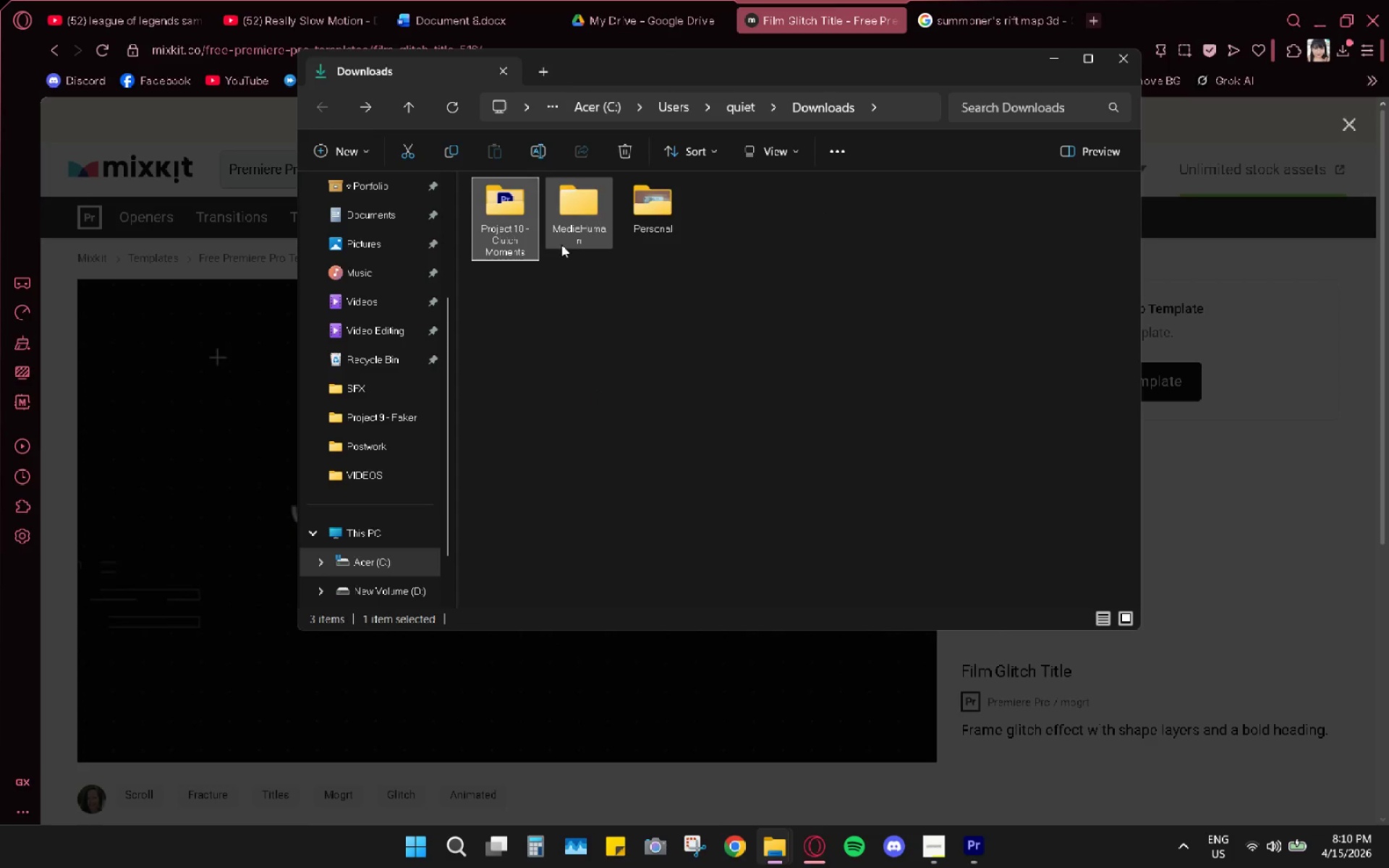 
left_click([591, 213])
 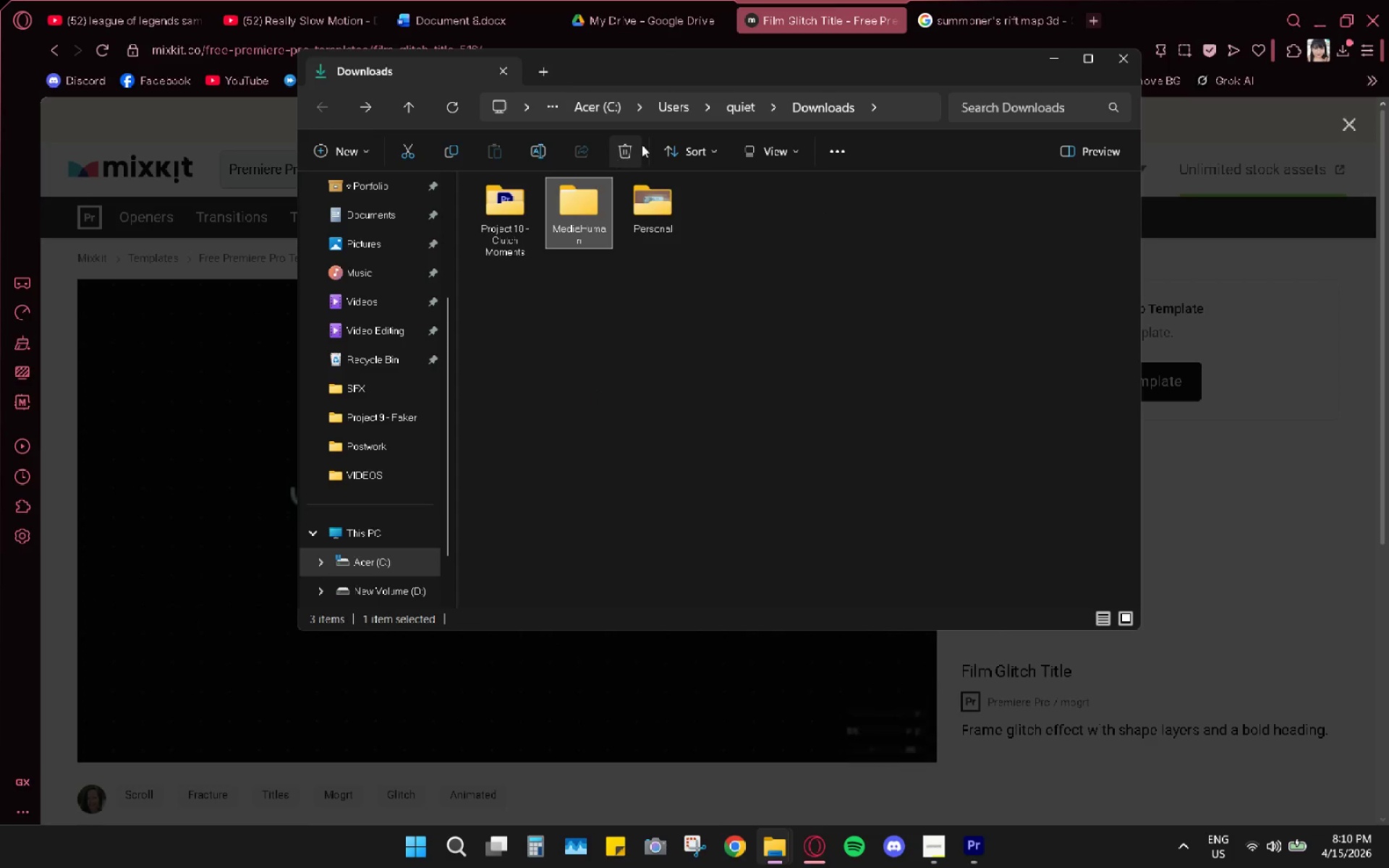 
left_click_drag(start_coordinate=[645, 142], to_coordinate=[635, 147])
 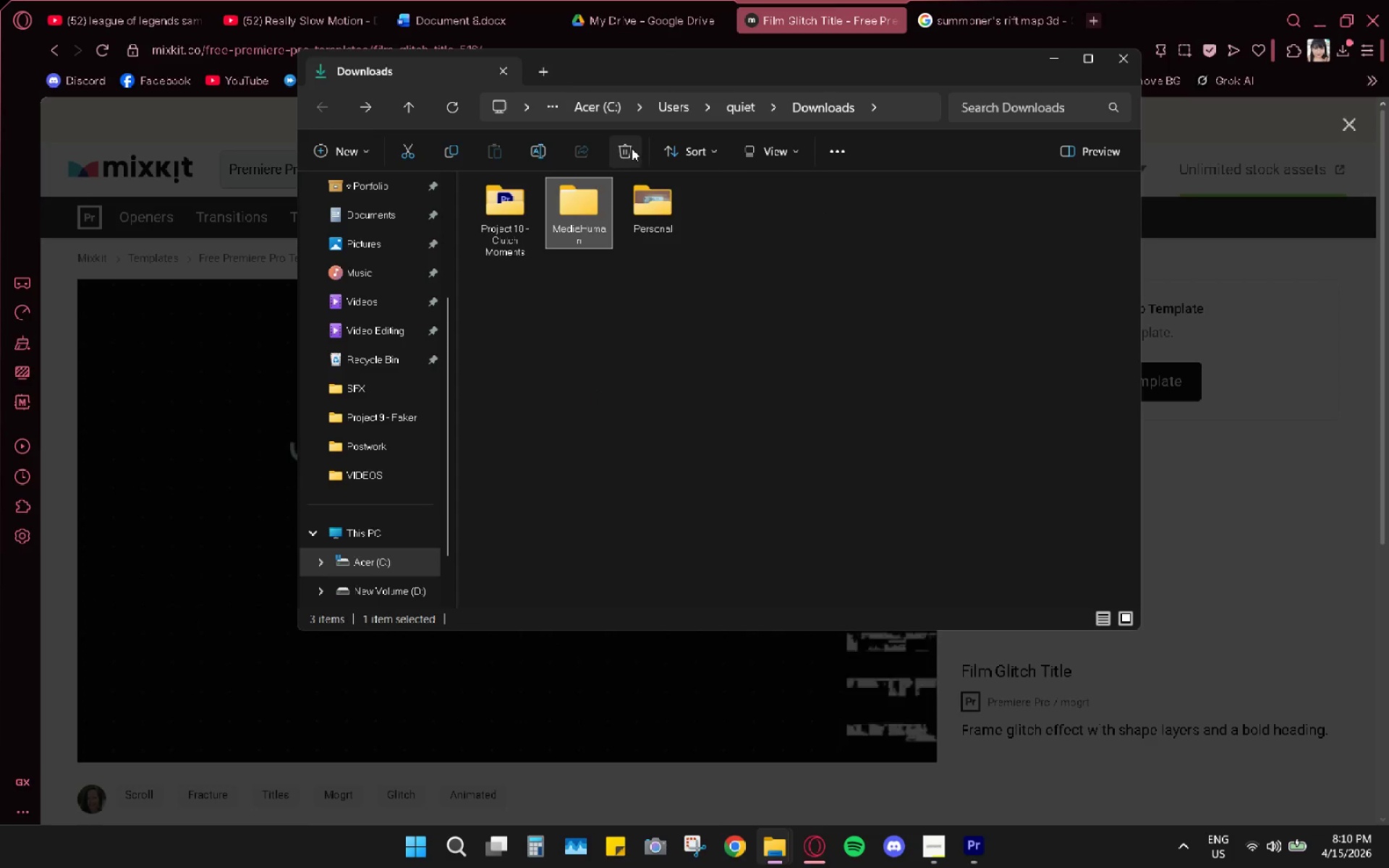 
triple_click([632, 148])
 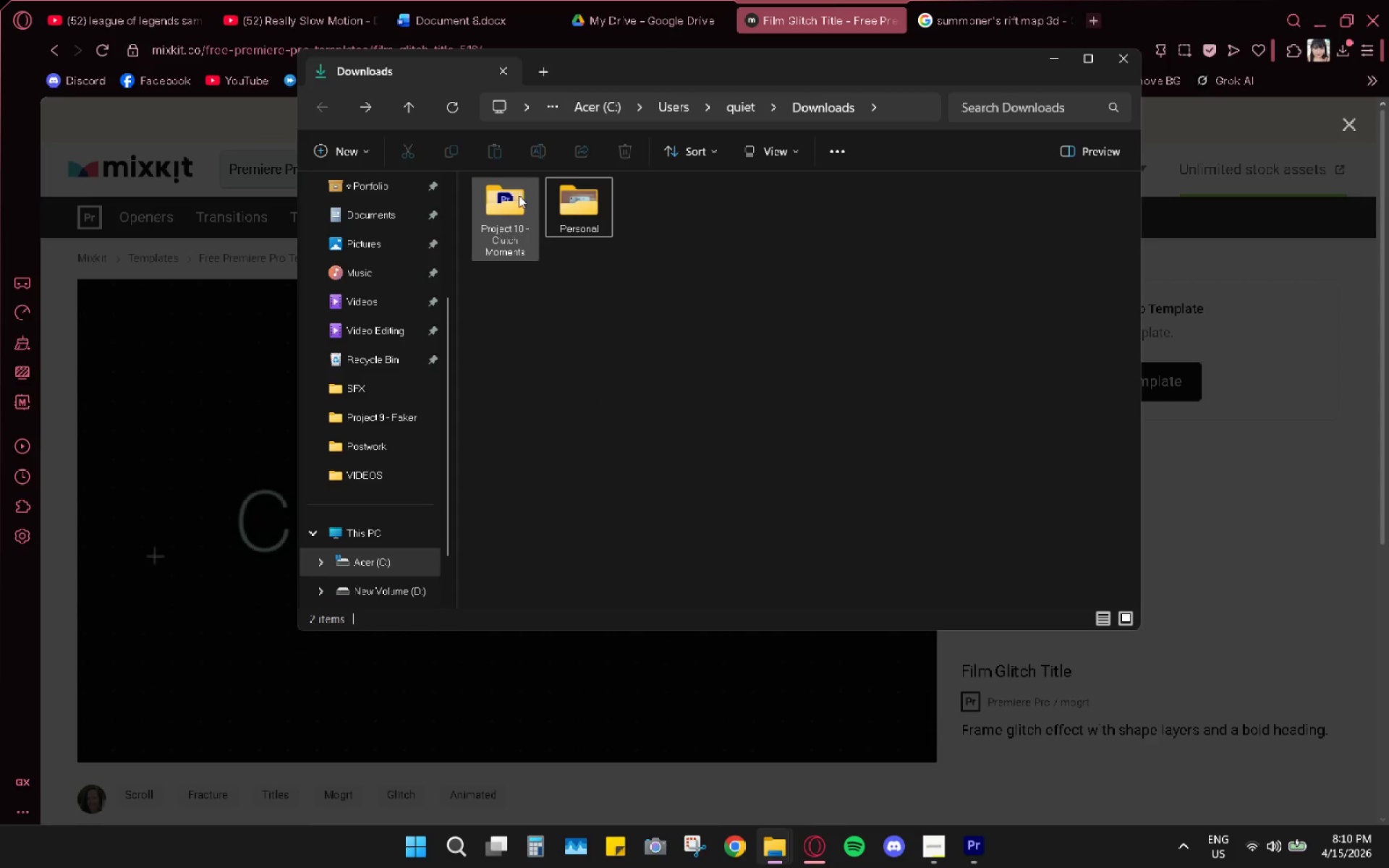 
double_click([519, 196])
 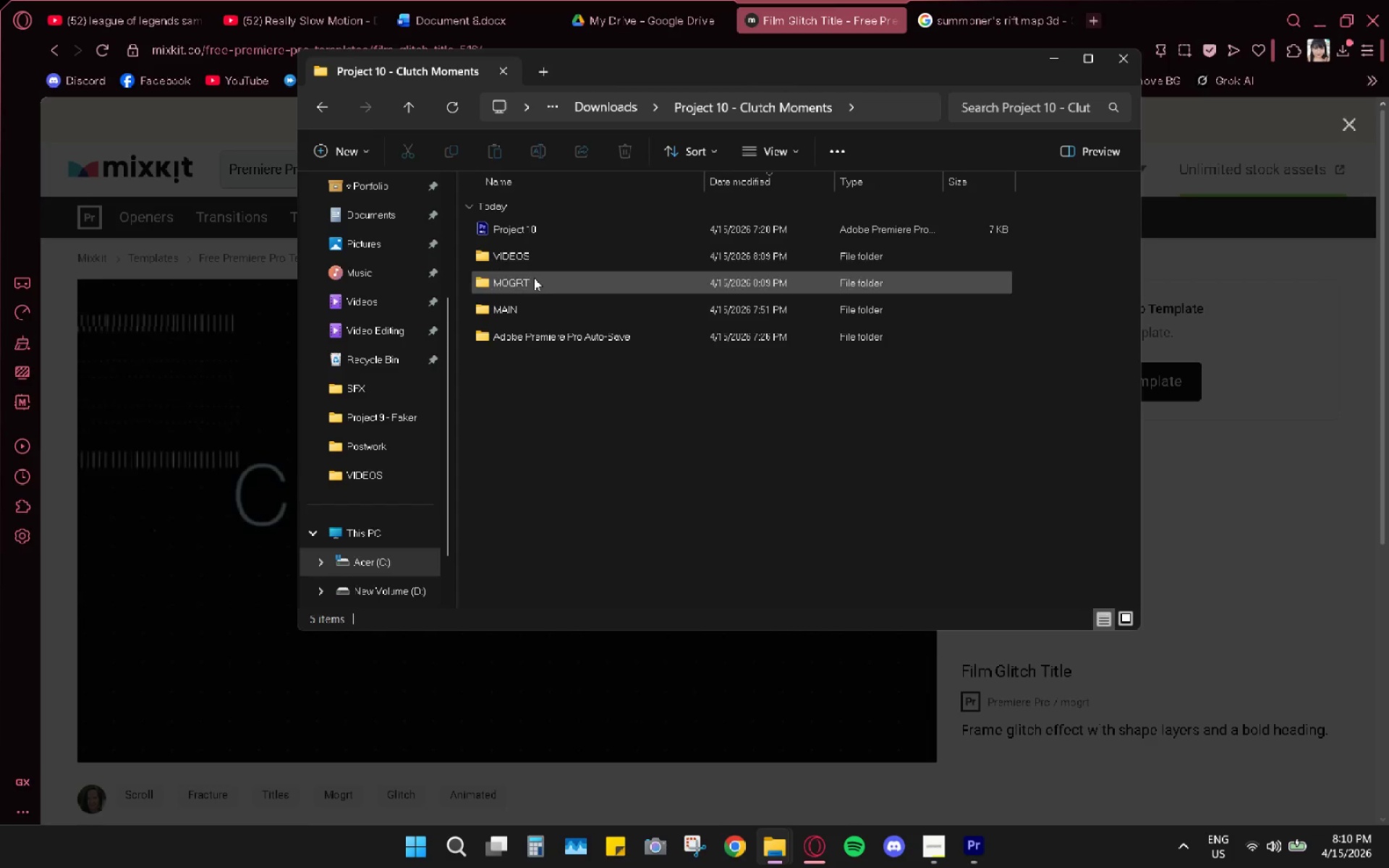 
double_click([532, 279])
 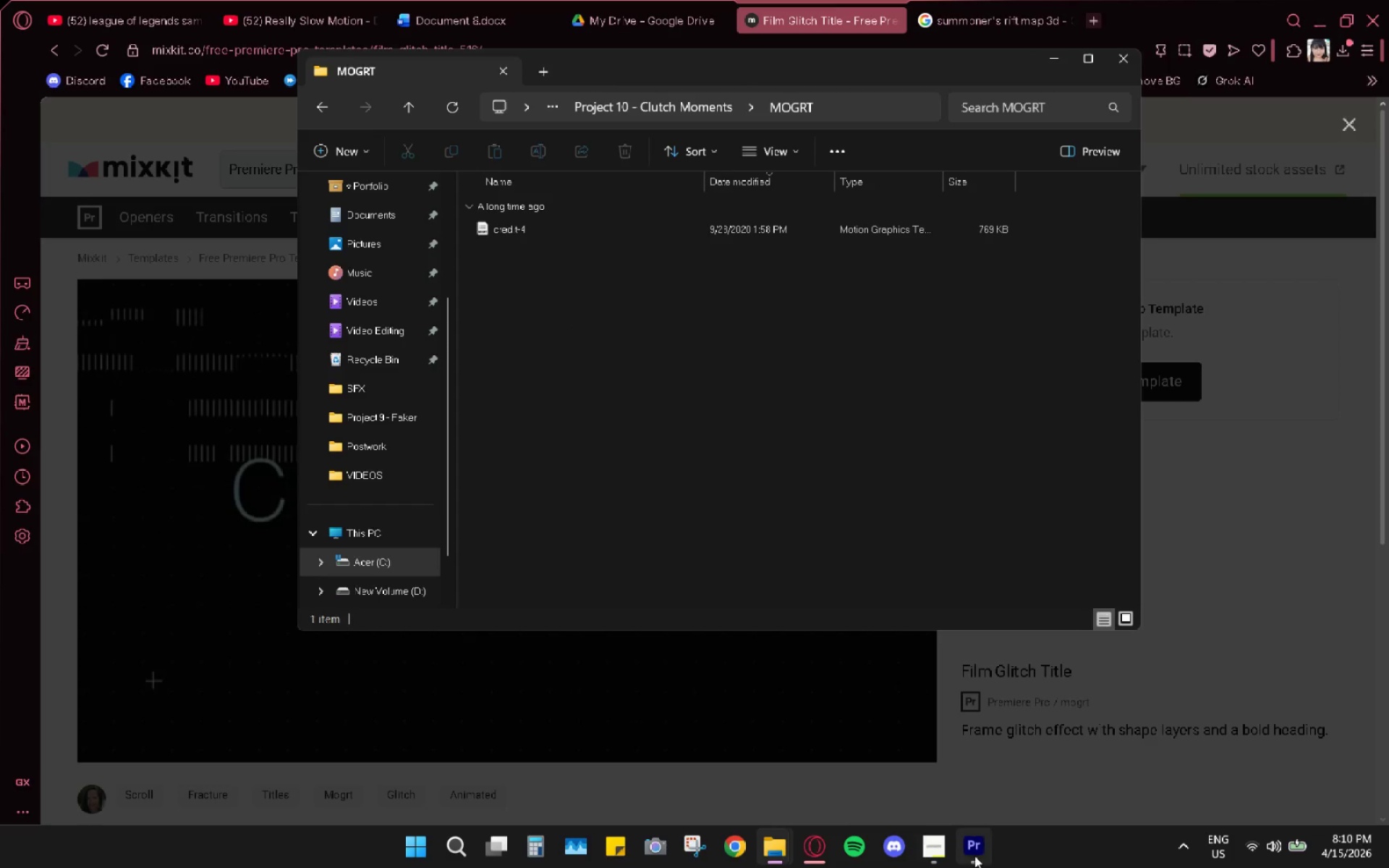 
left_click([976, 859])
 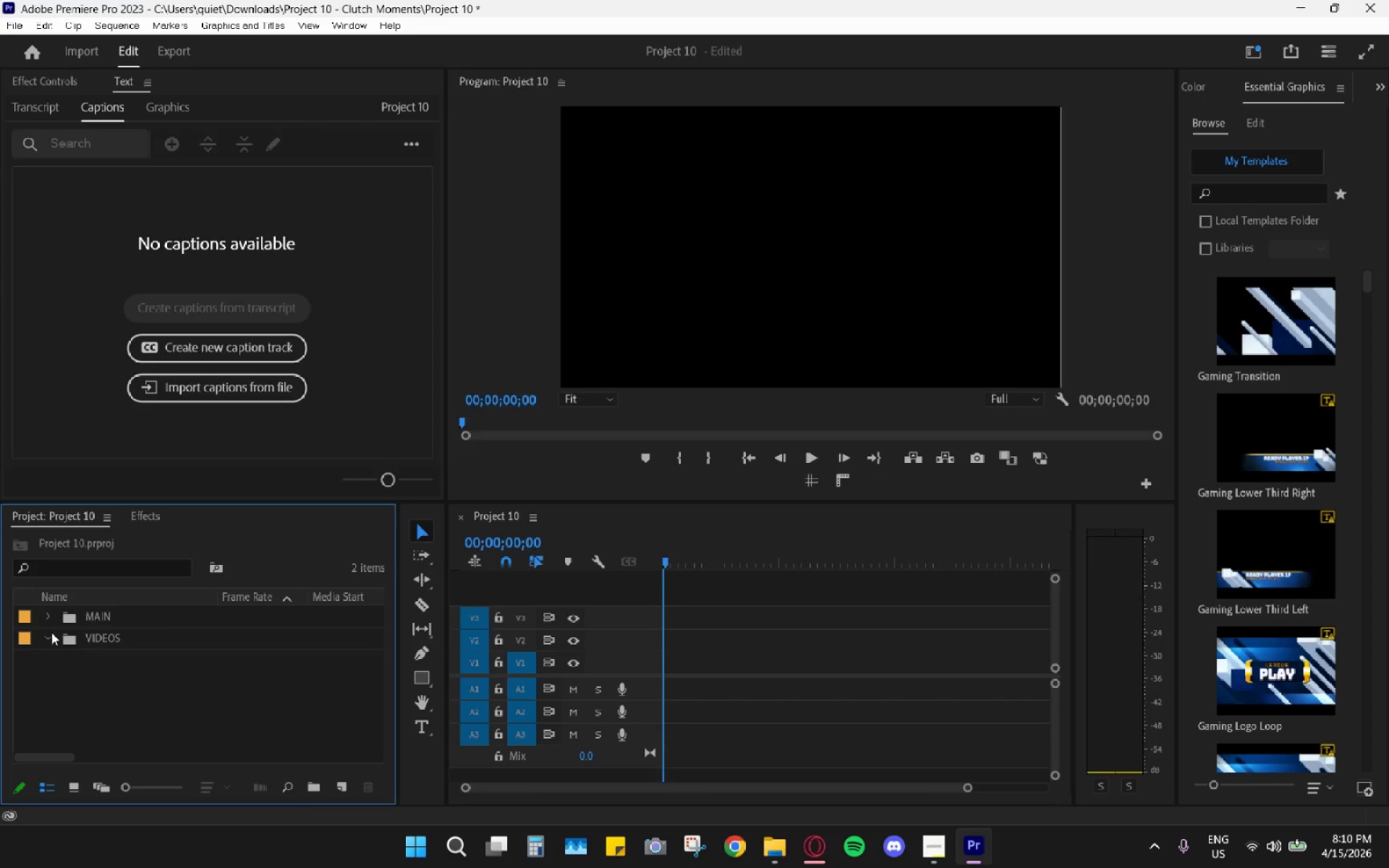 
left_click([51, 632])
 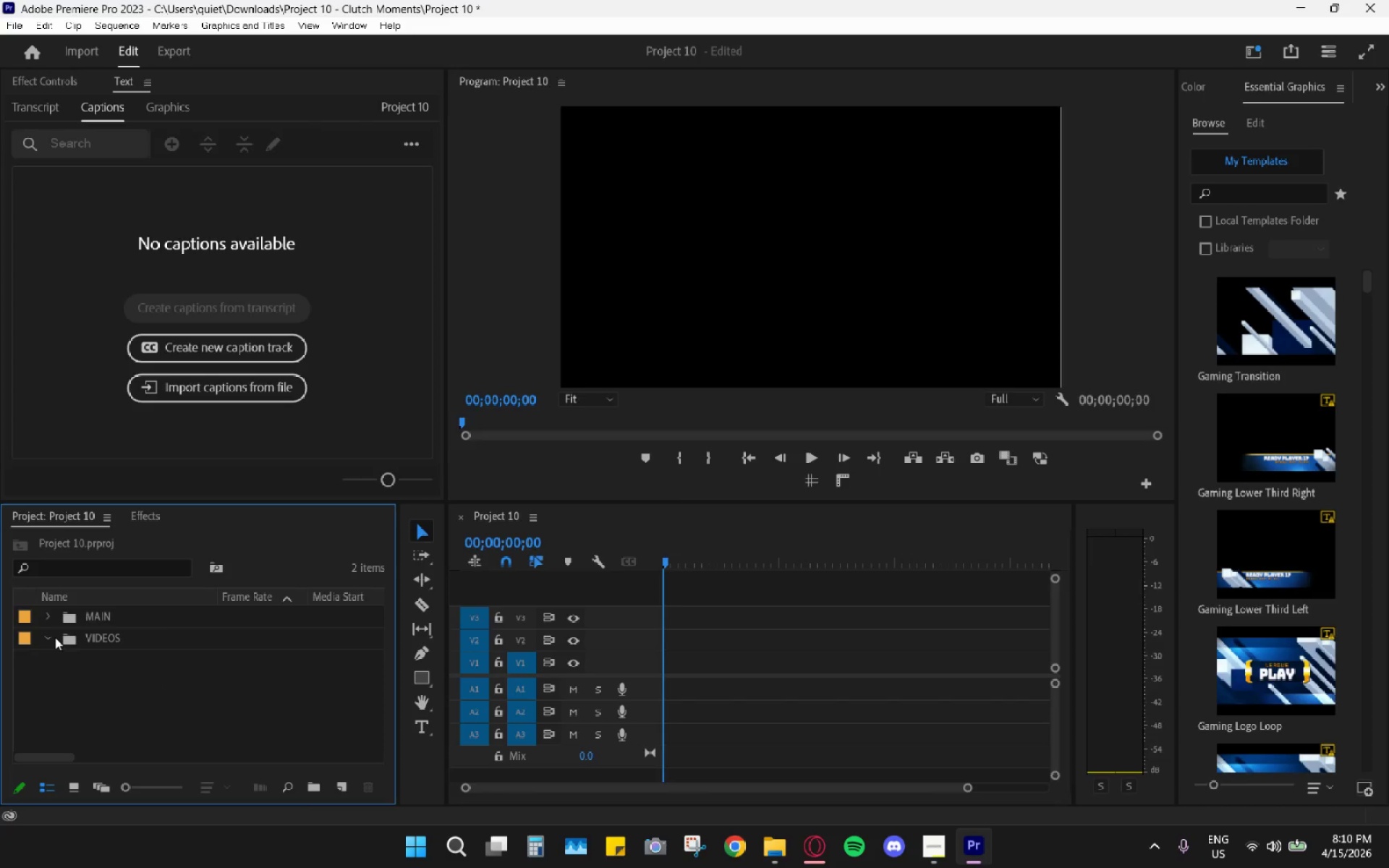 
left_click([55, 637])
 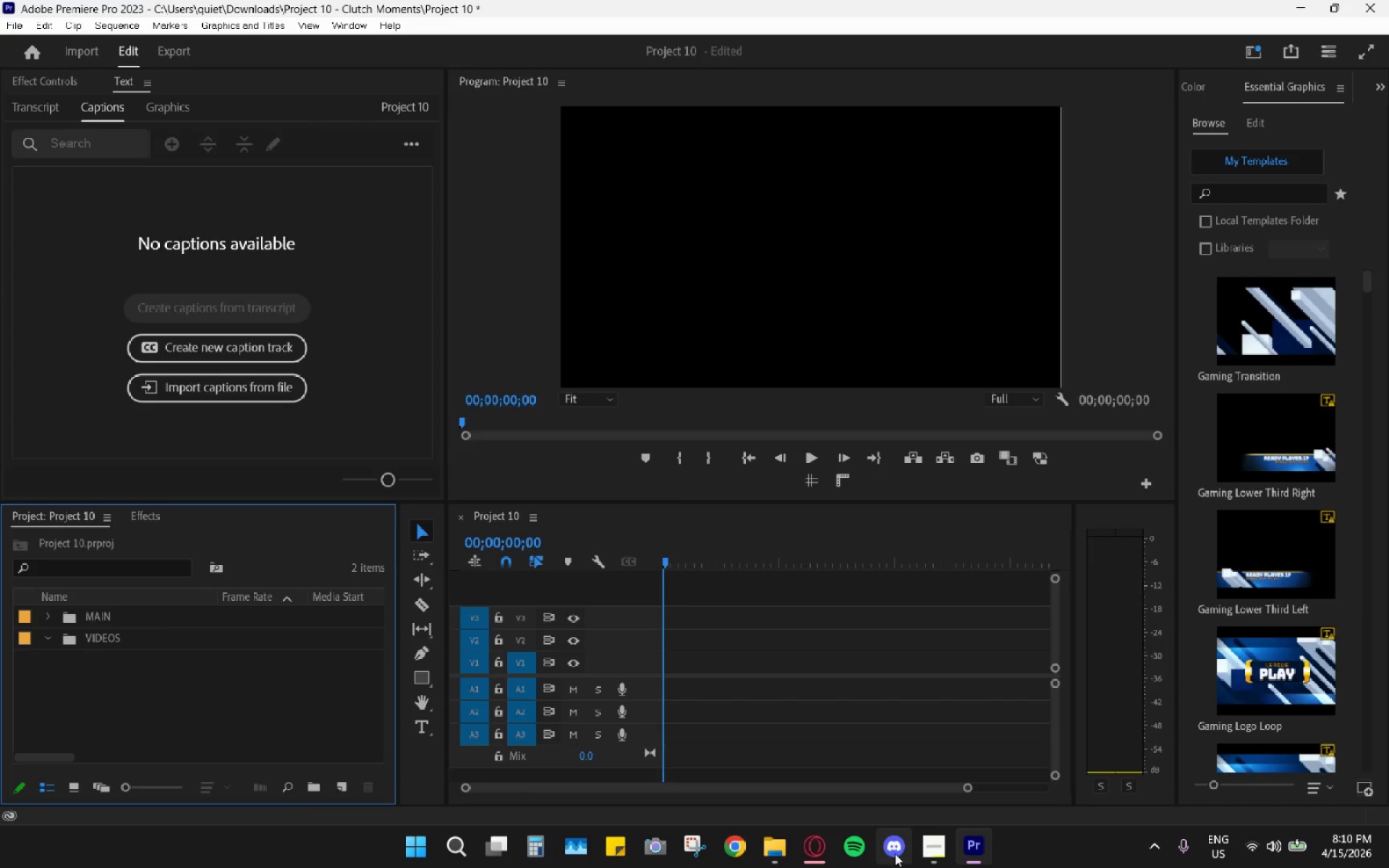 
left_click([783, 854])
 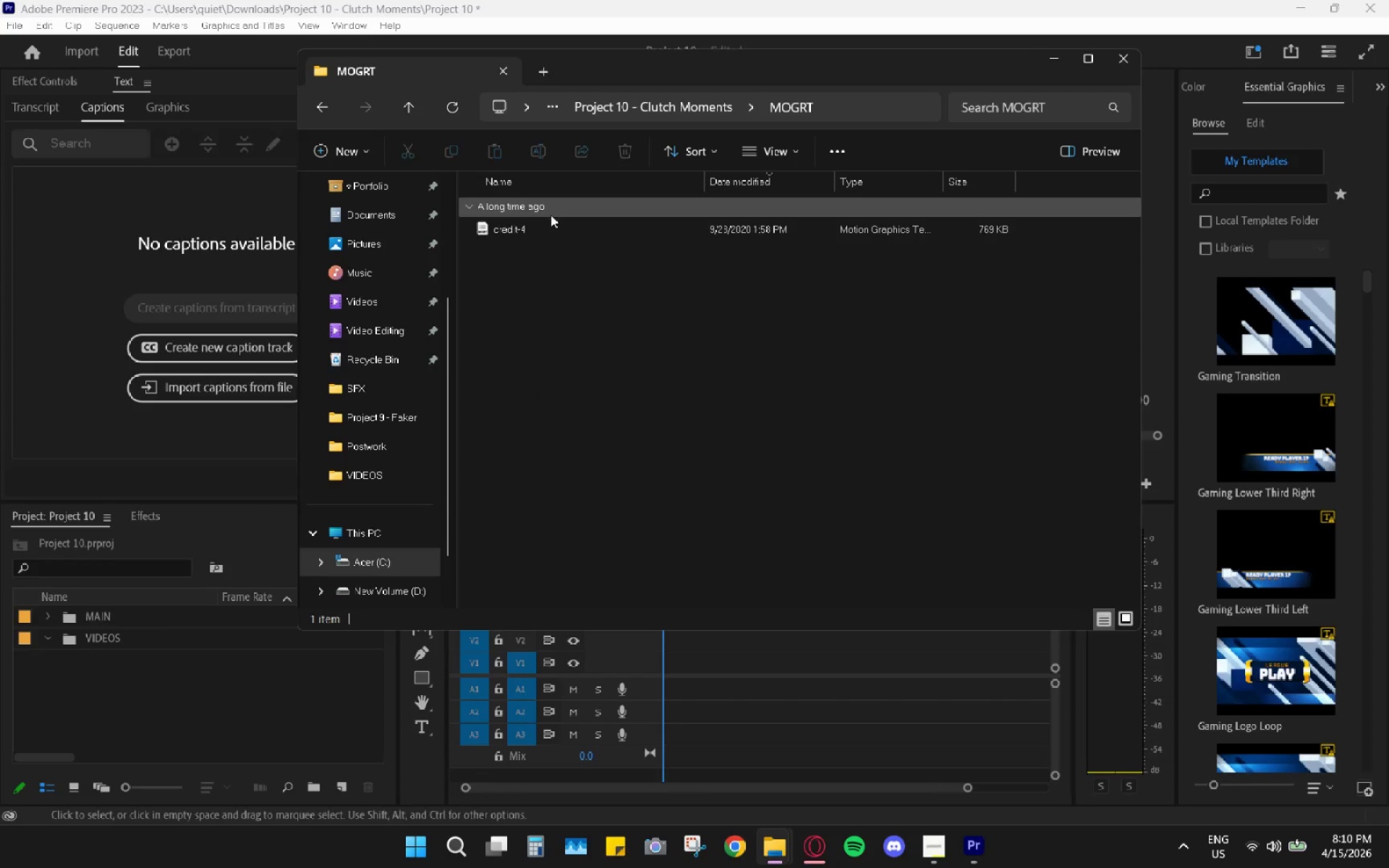 
left_click_drag(start_coordinate=[512, 232], to_coordinate=[694, 650])
 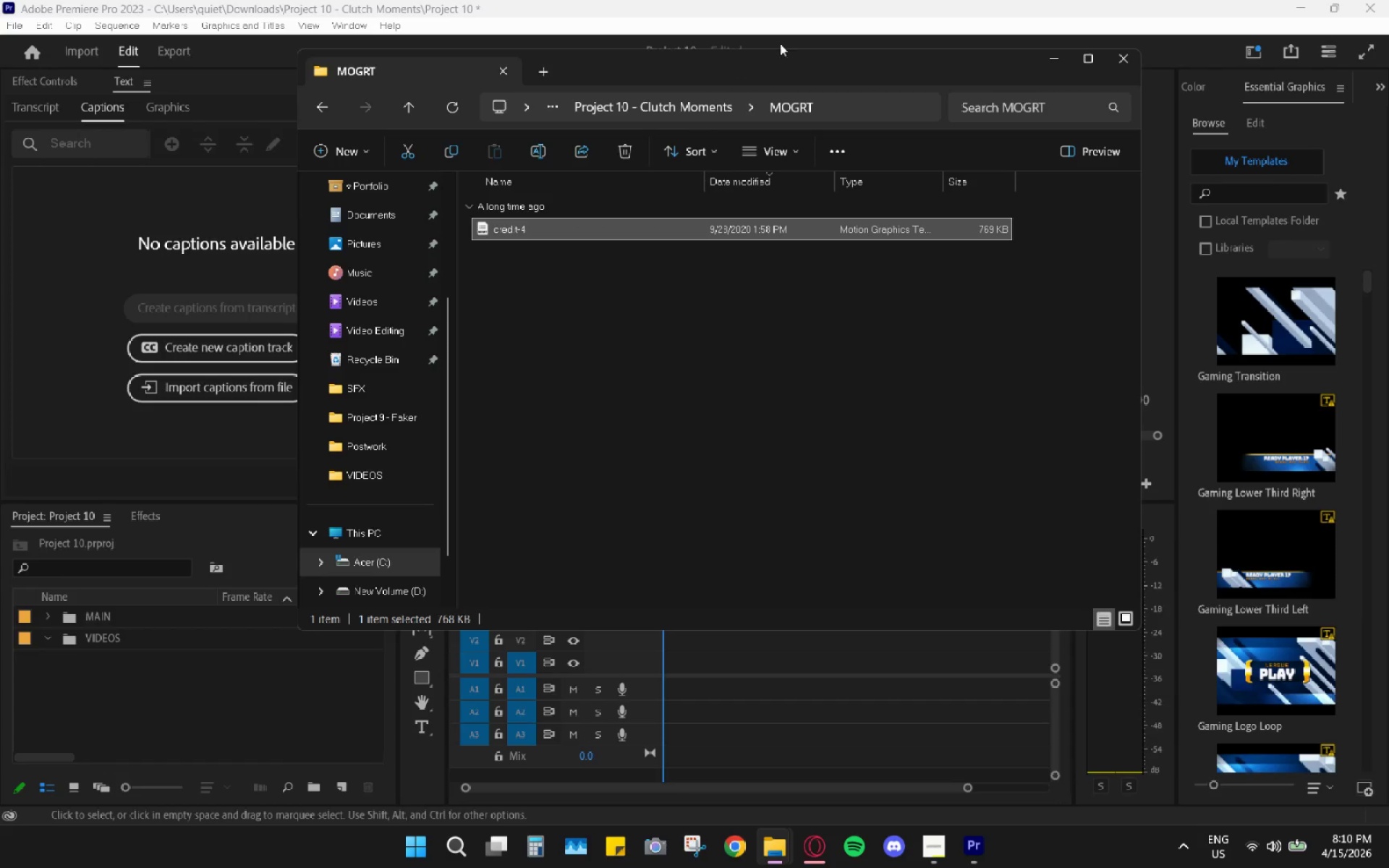 
left_click([1067, 51])
 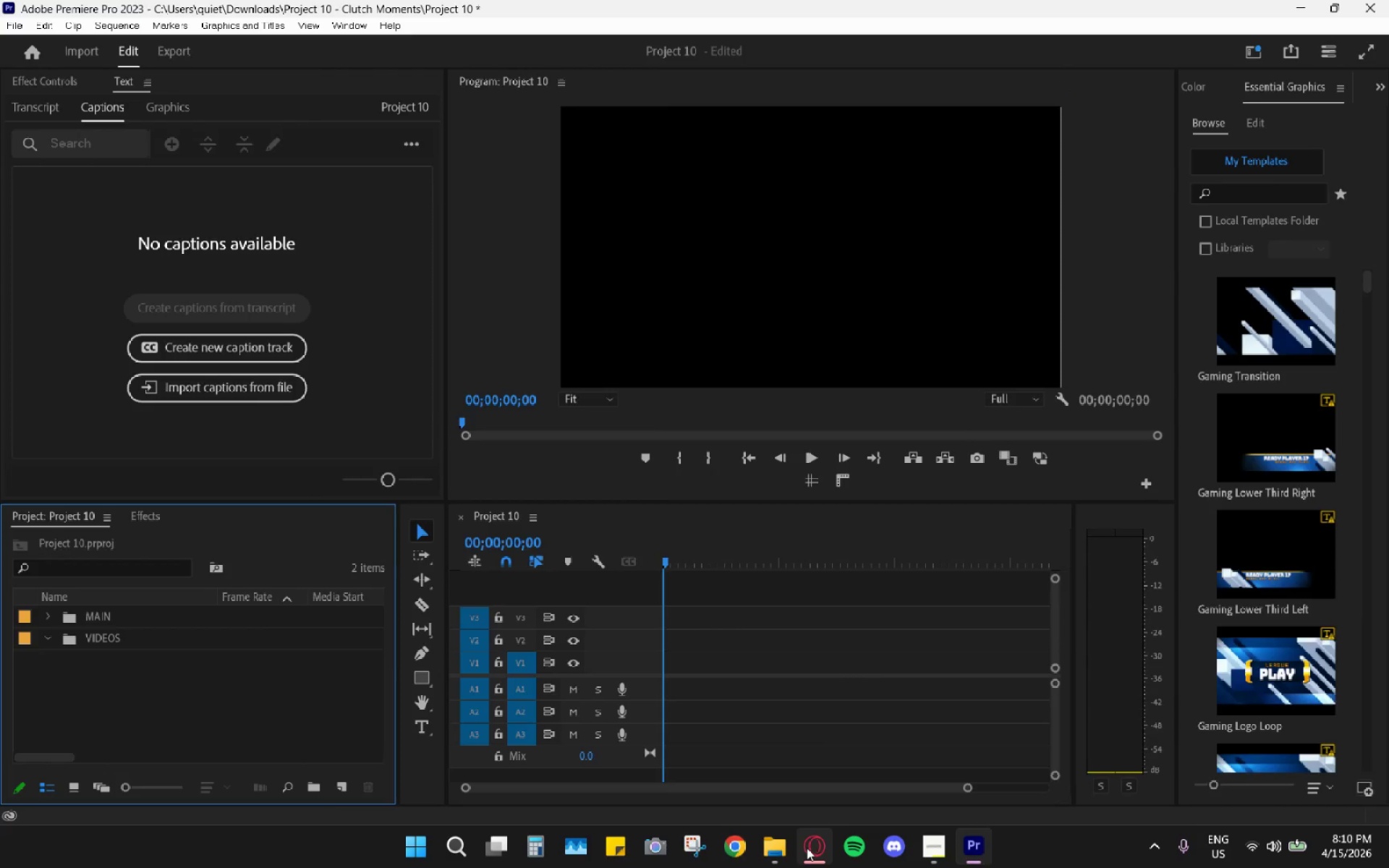 
left_click([805, 850])
 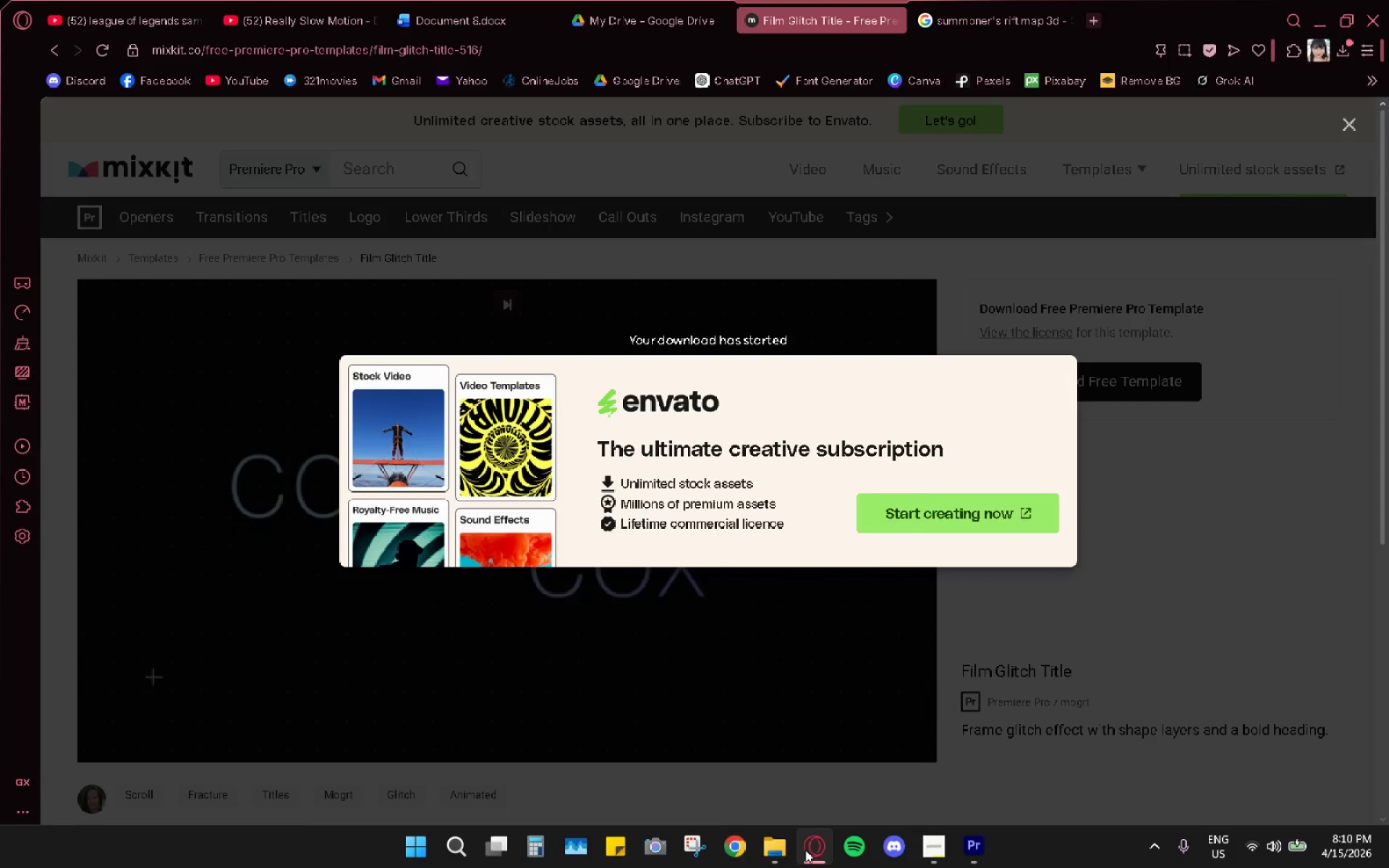 
left_click([805, 848])
 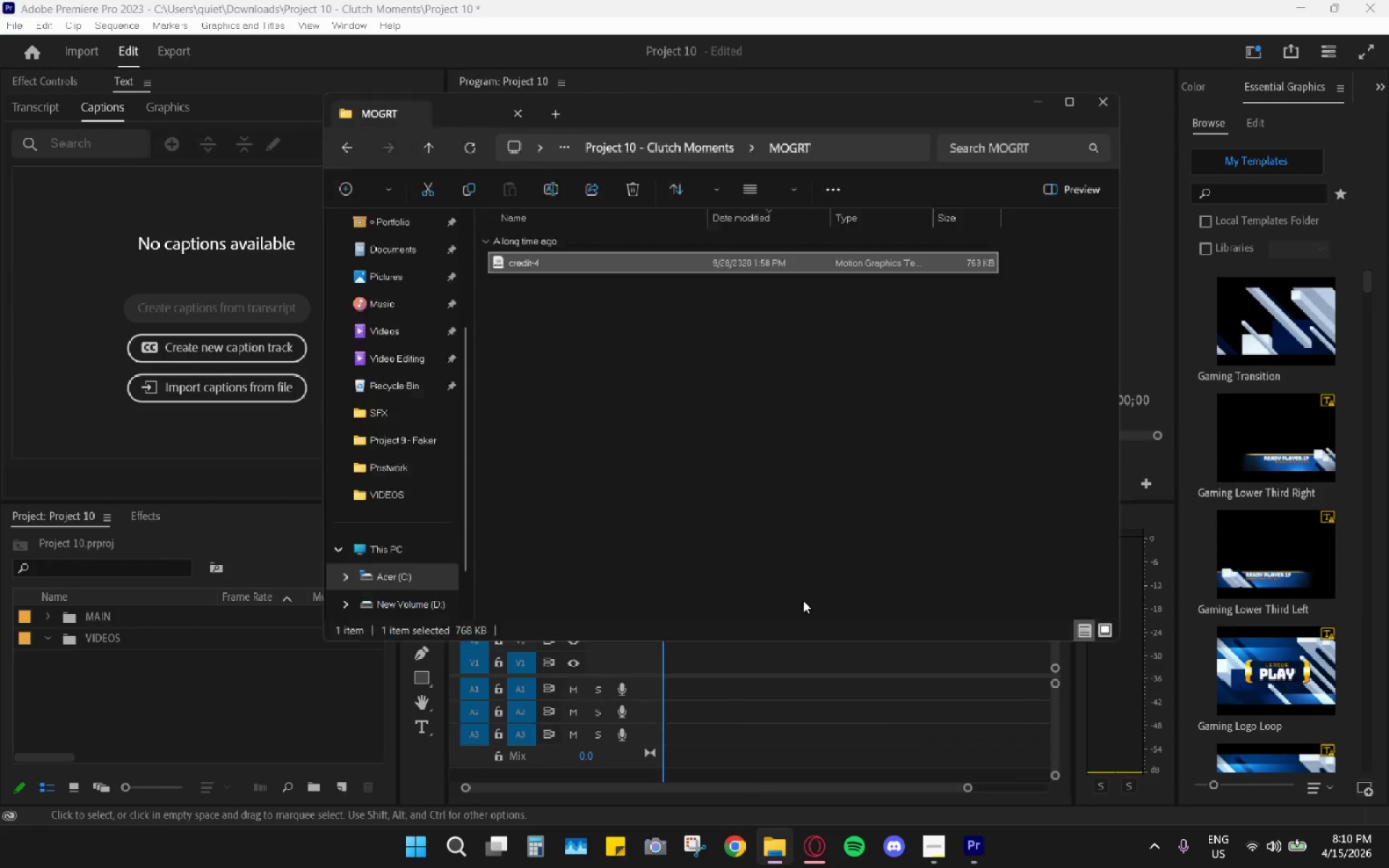 
left_click_drag(start_coordinate=[481, 223], to_coordinate=[1304, 315])
 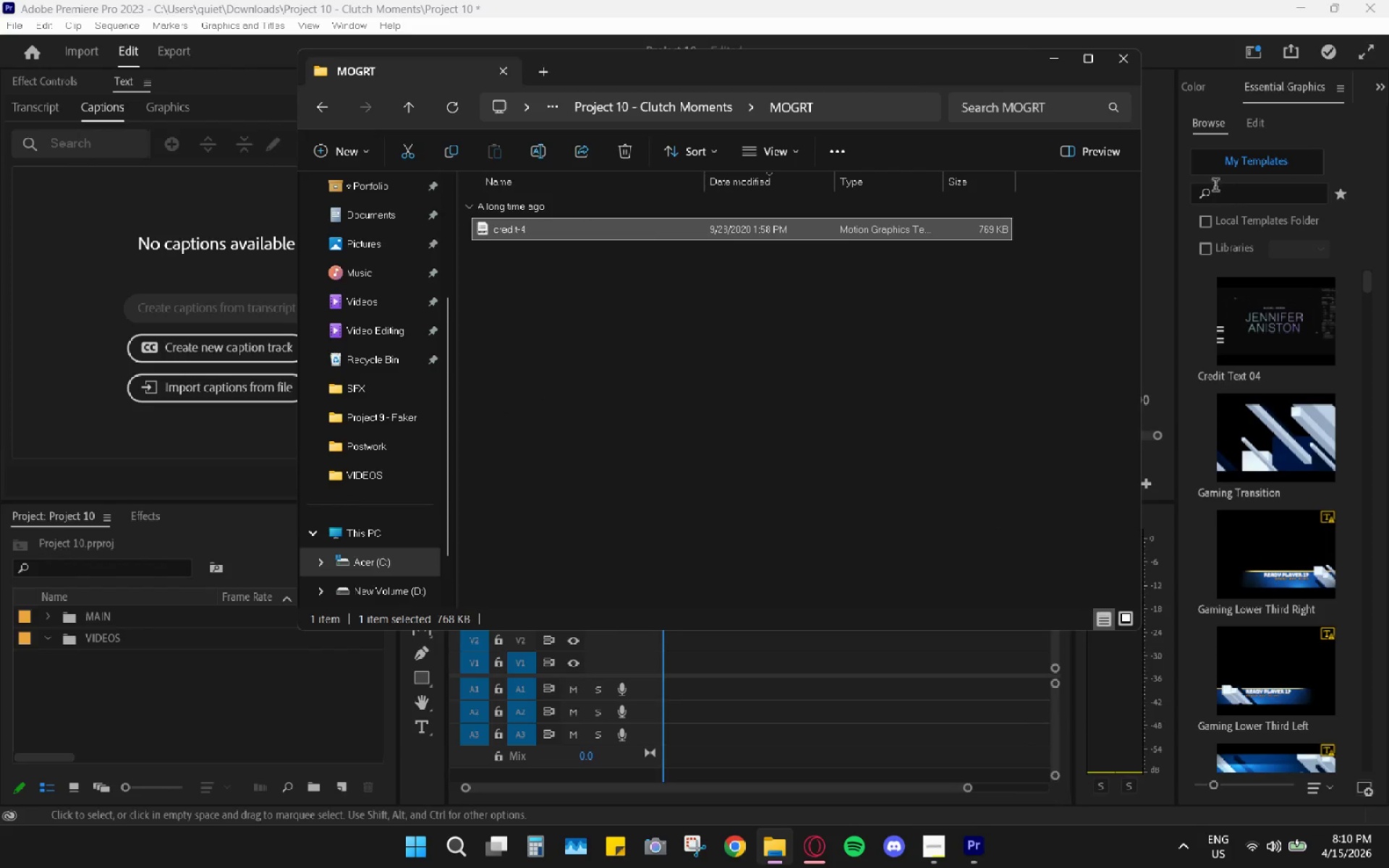 
left_click([1054, 70])
 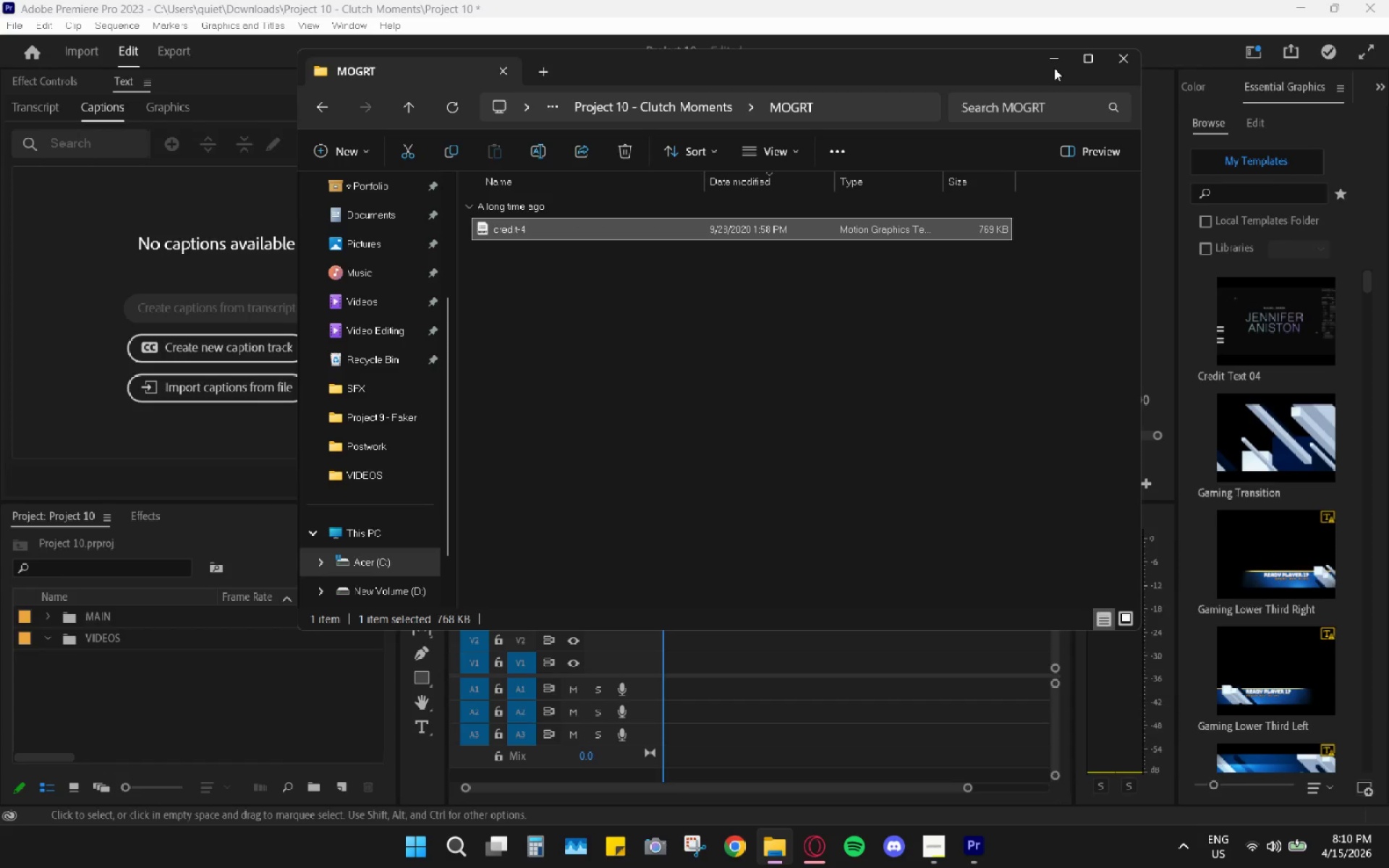 
left_click([1047, 59])
 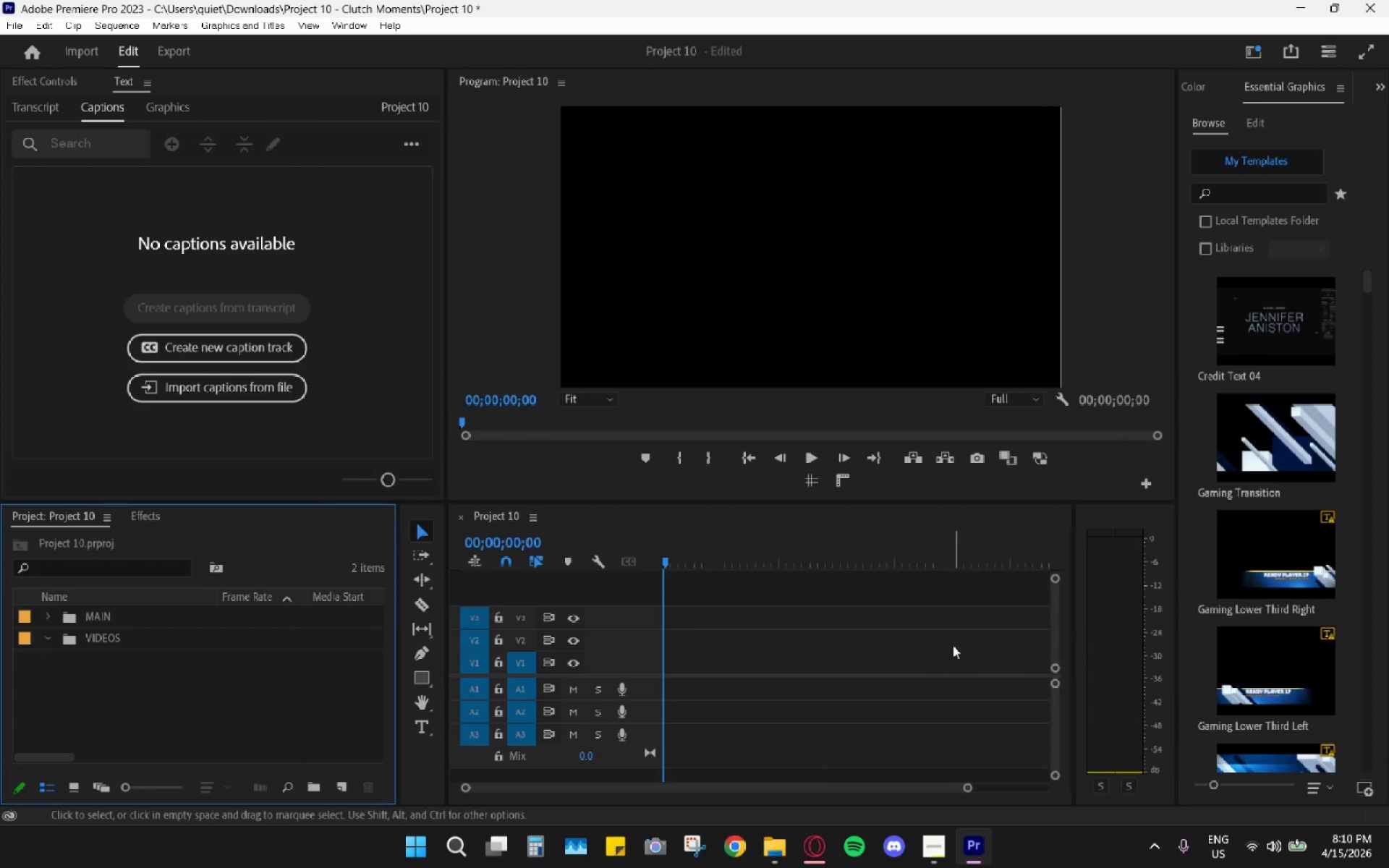 
left_click([778, 855])
 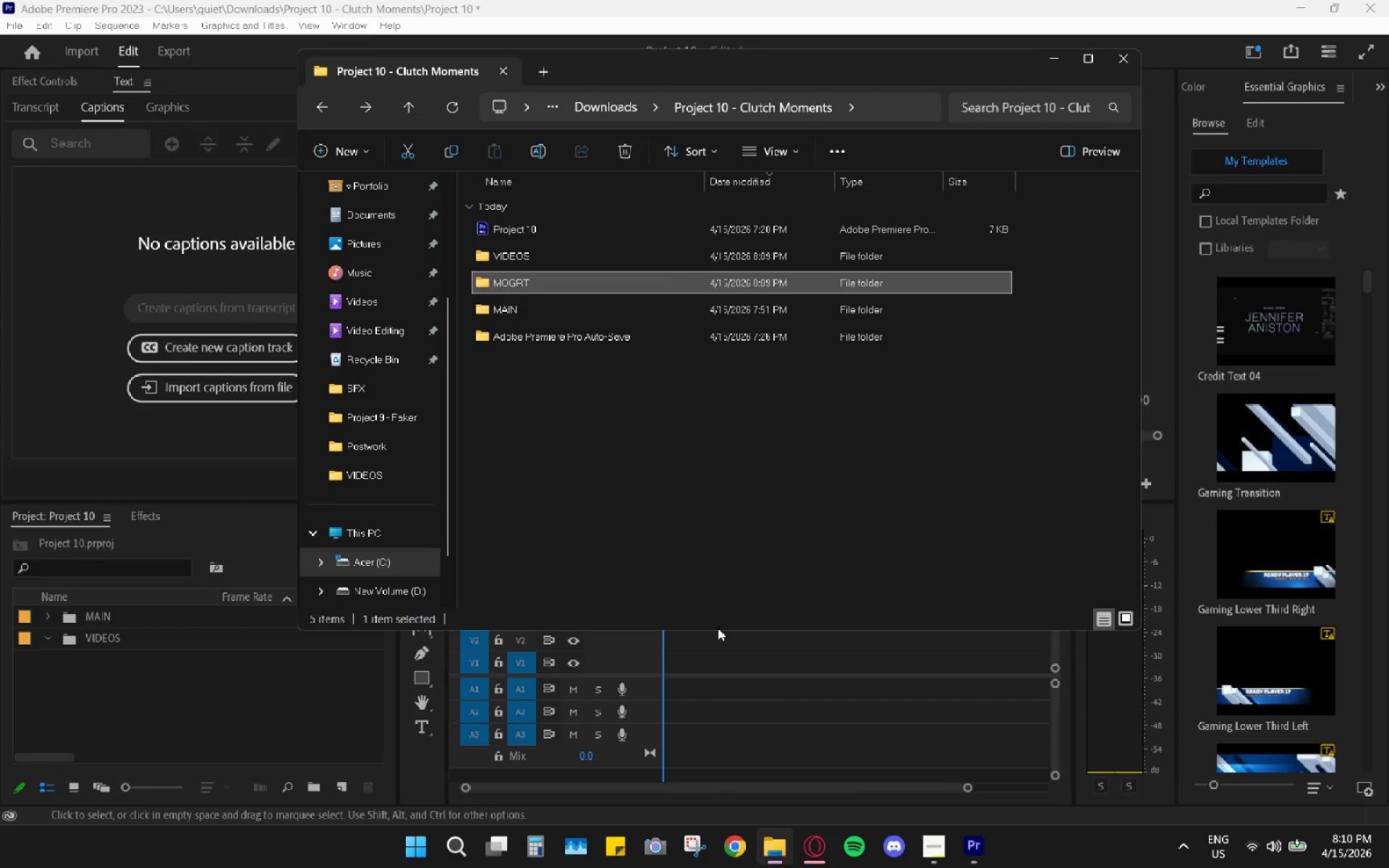 
left_click_drag(start_coordinate=[814, 833], to_coordinate=[815, 837])
 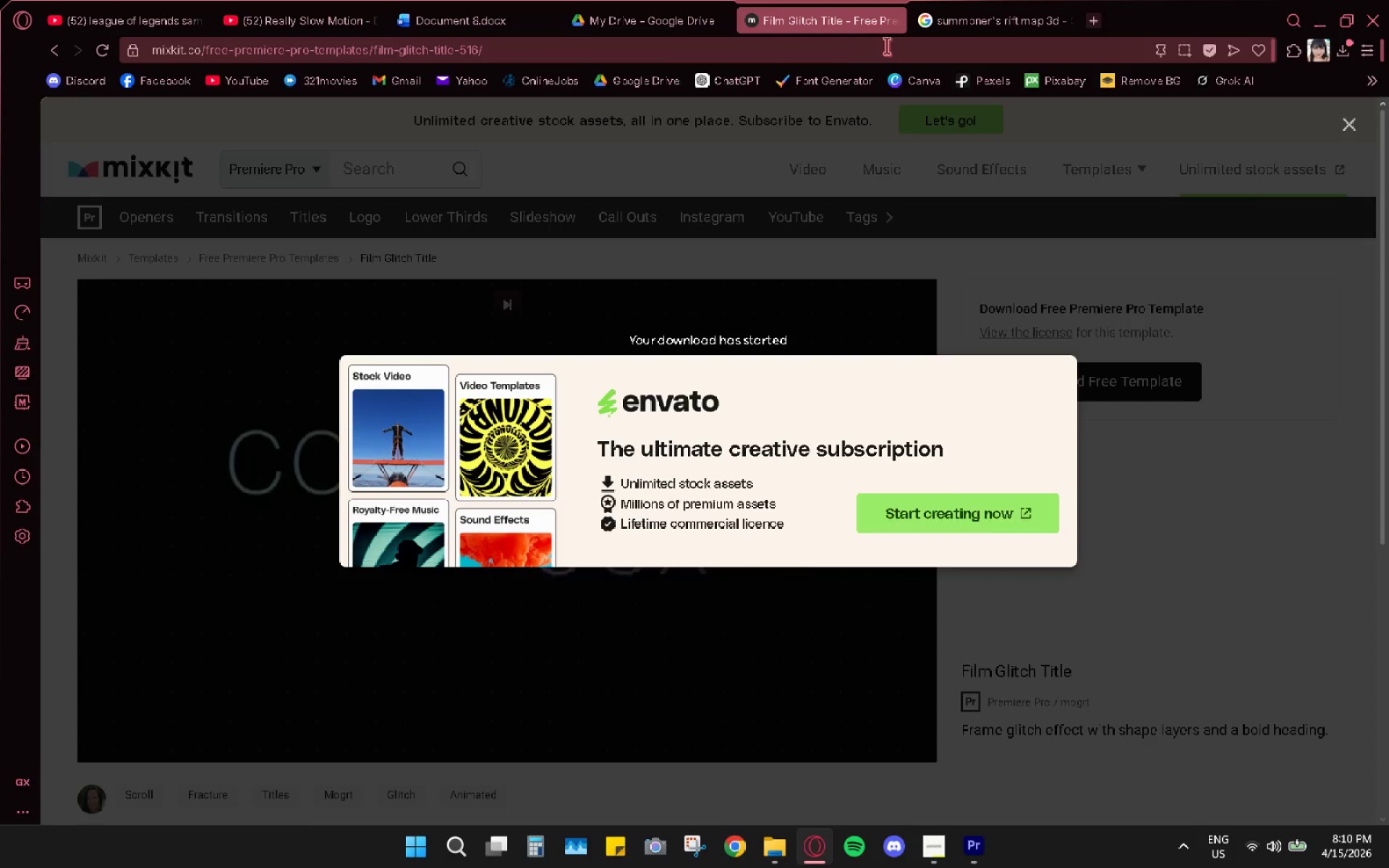 
left_click([899, 17])
 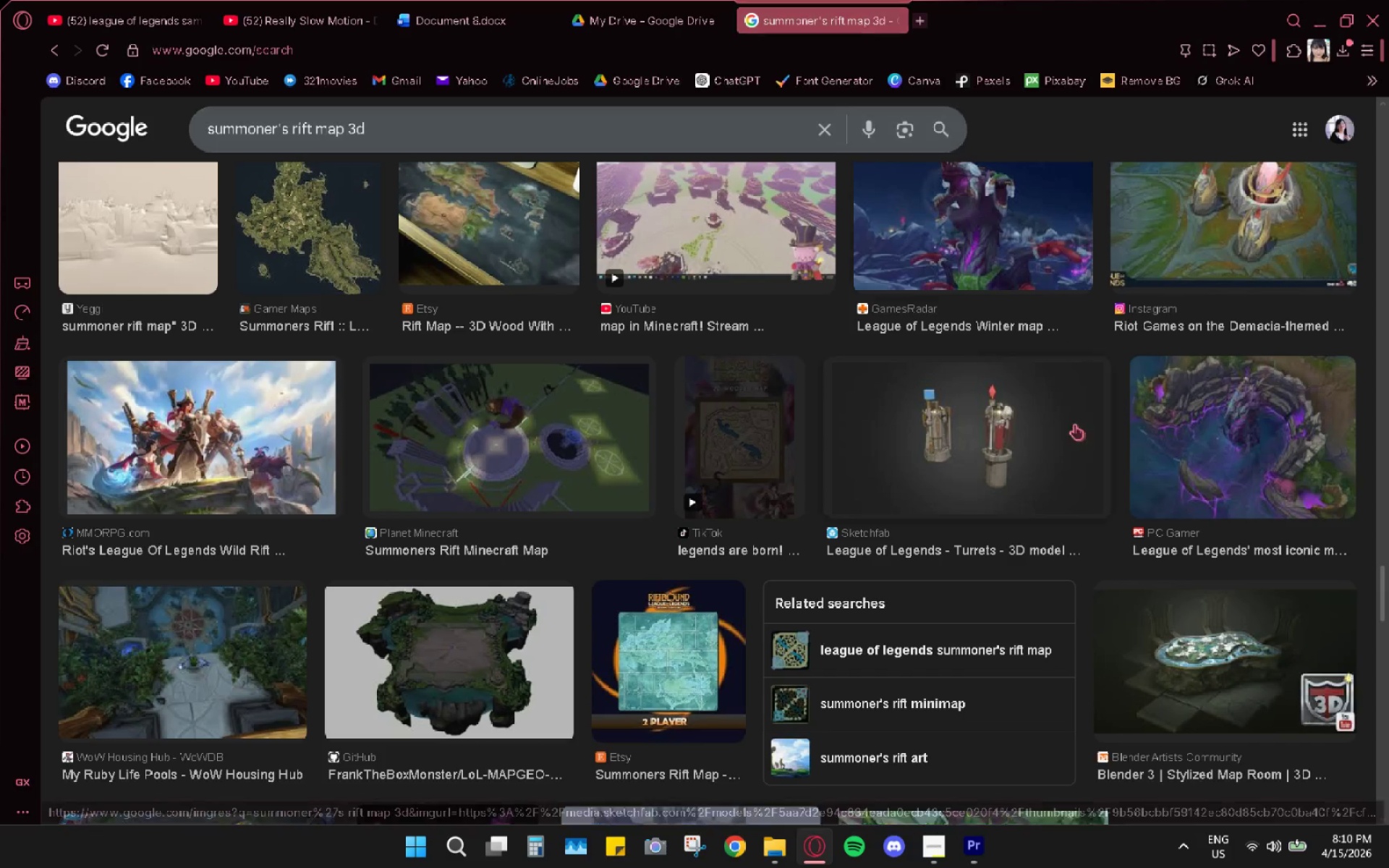 
scroll: coordinate [389, 384], scroll_direction: down, amount: 20.0
 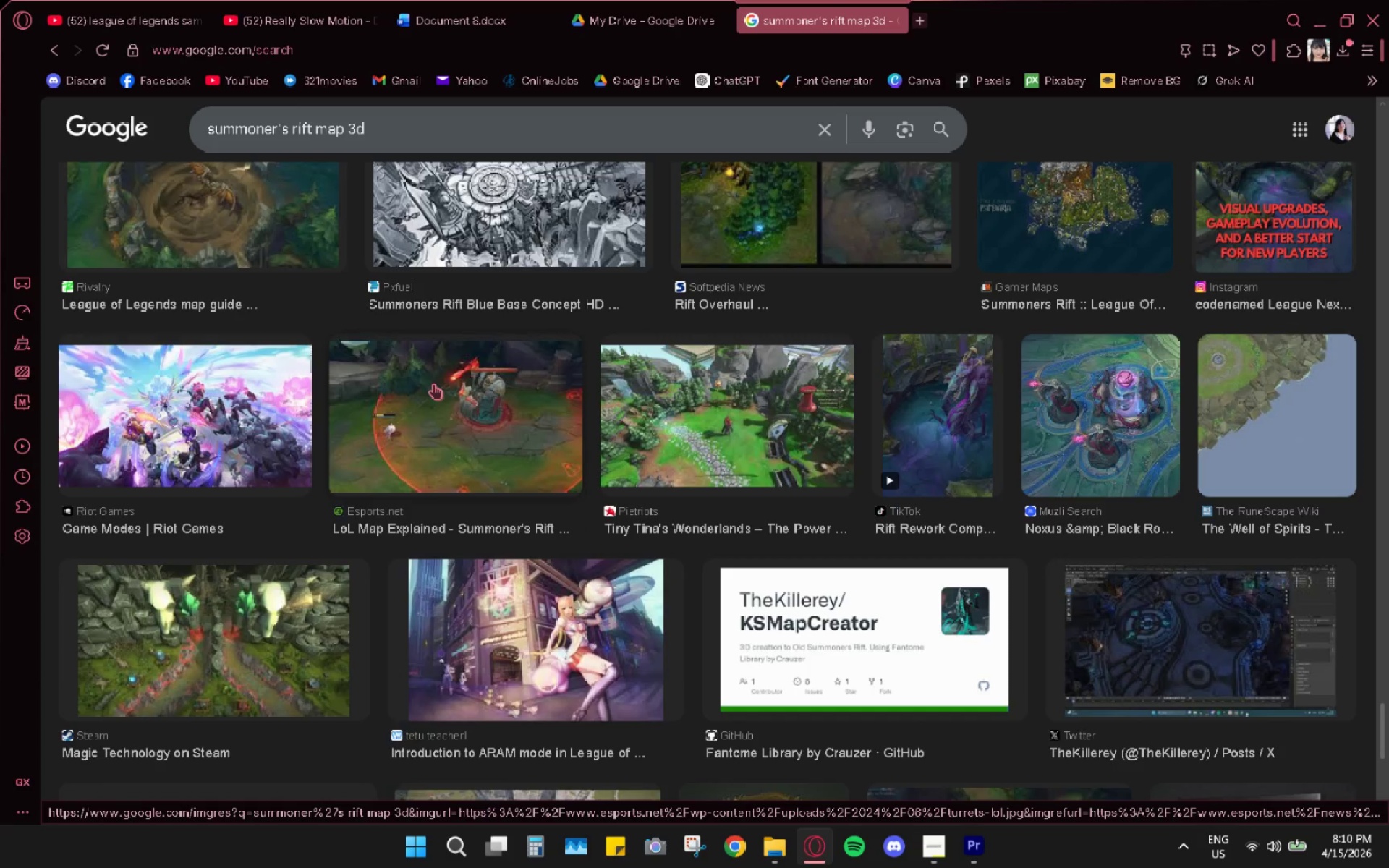 
scroll: coordinate [652, 360], scroll_direction: down, amount: 8.0
 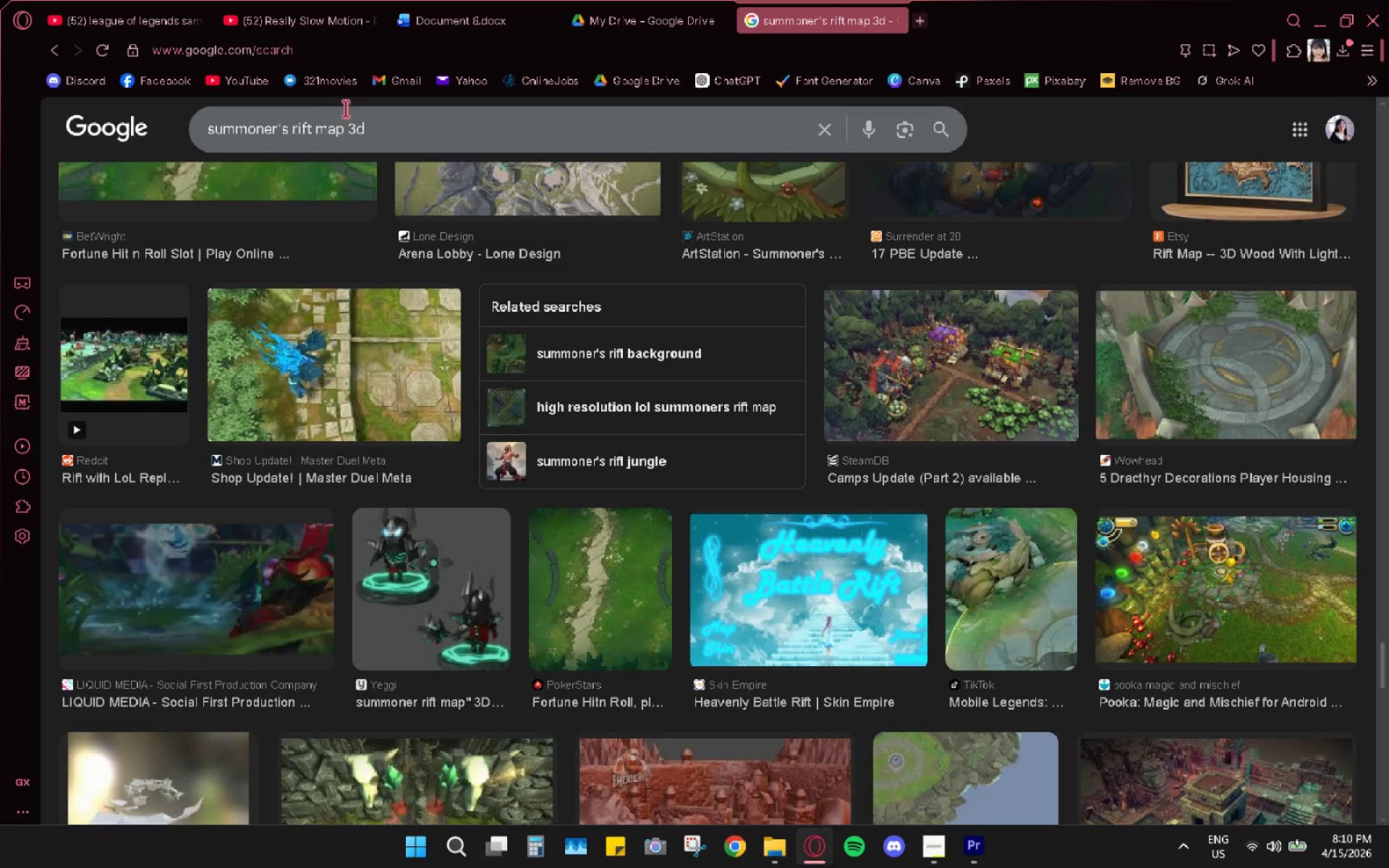 
double_click([332, 117])
 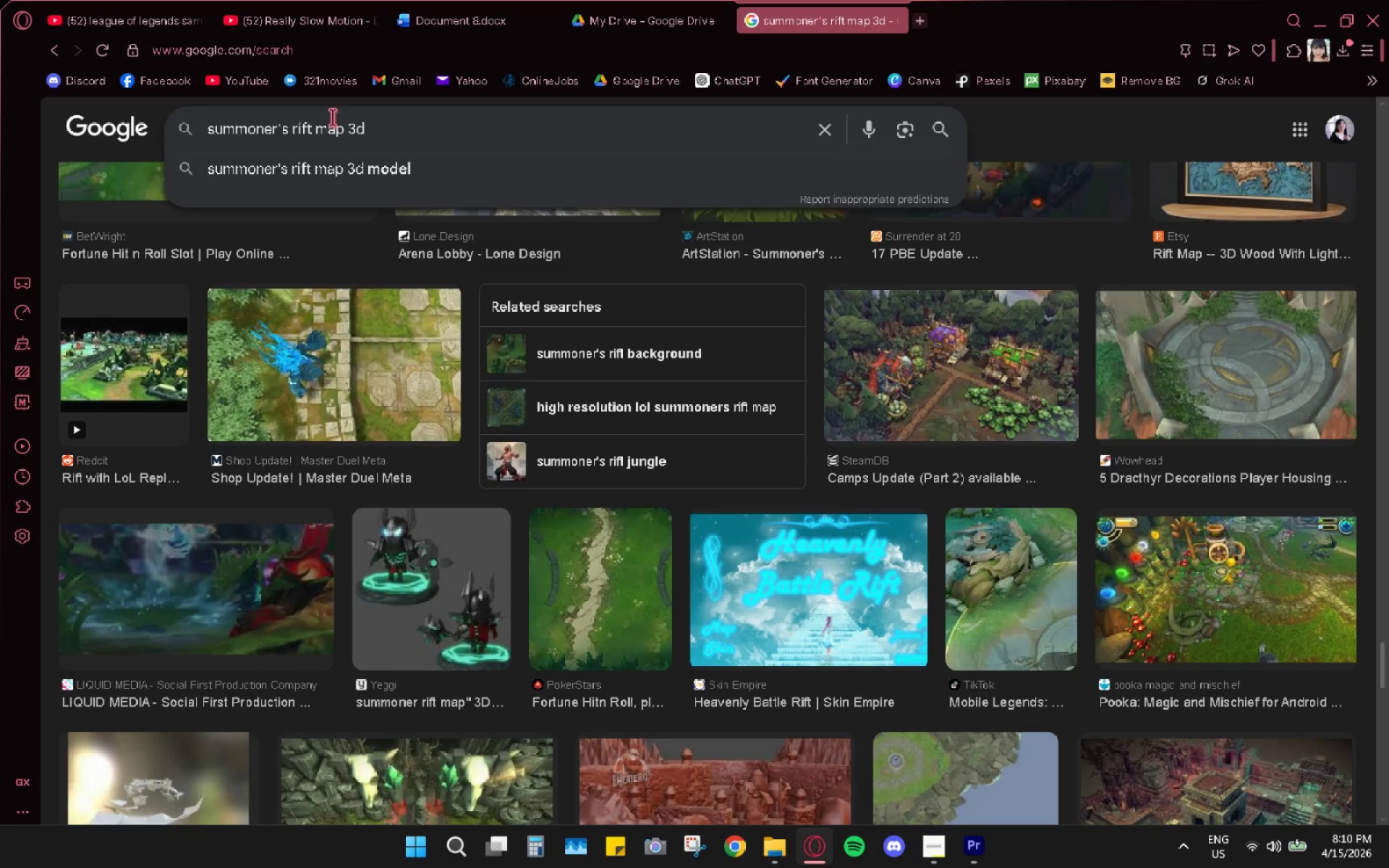 
left_click_drag(start_coordinate=[332, 117], to_coordinate=[318, 122])
 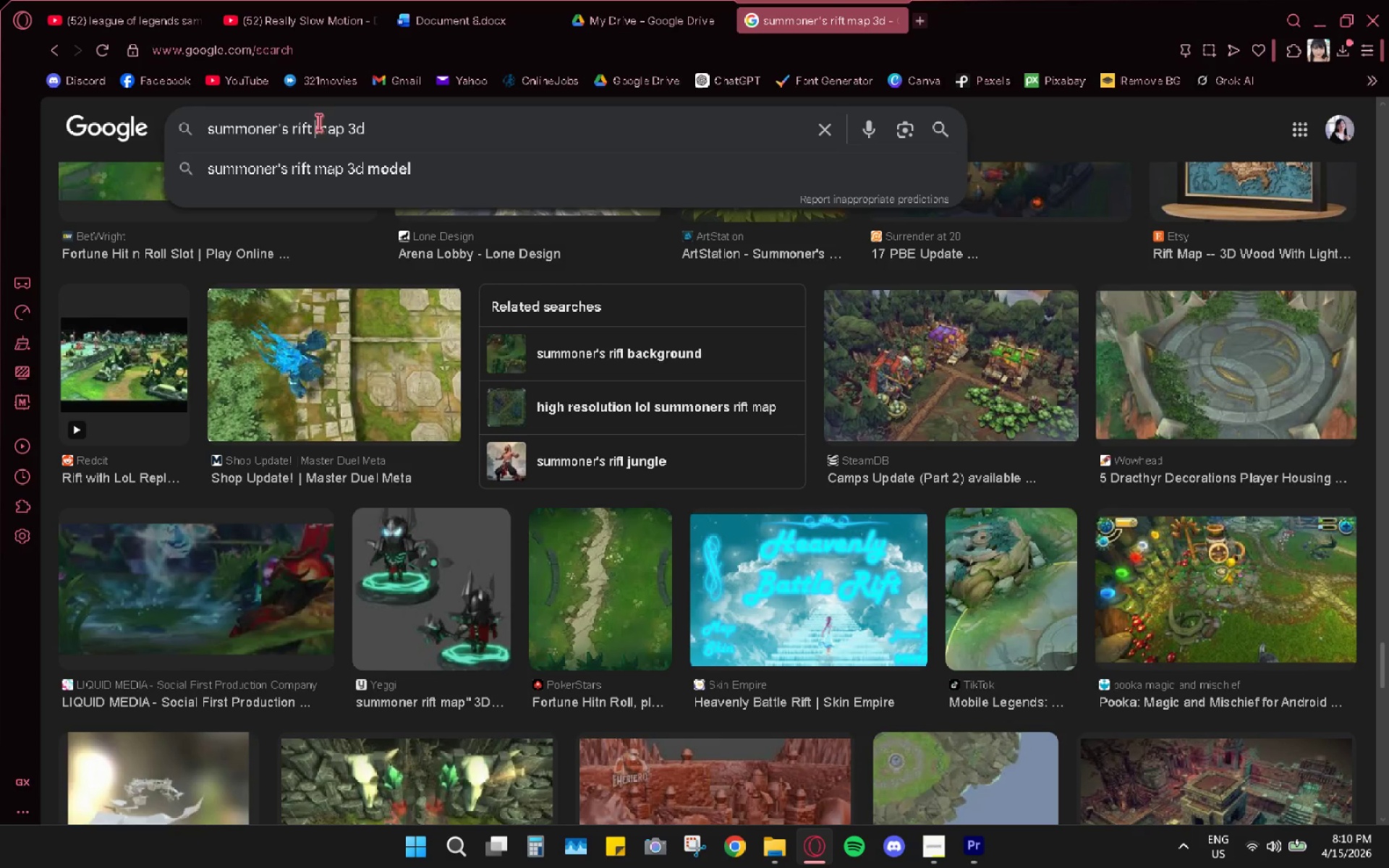 
double_click([318, 122])
 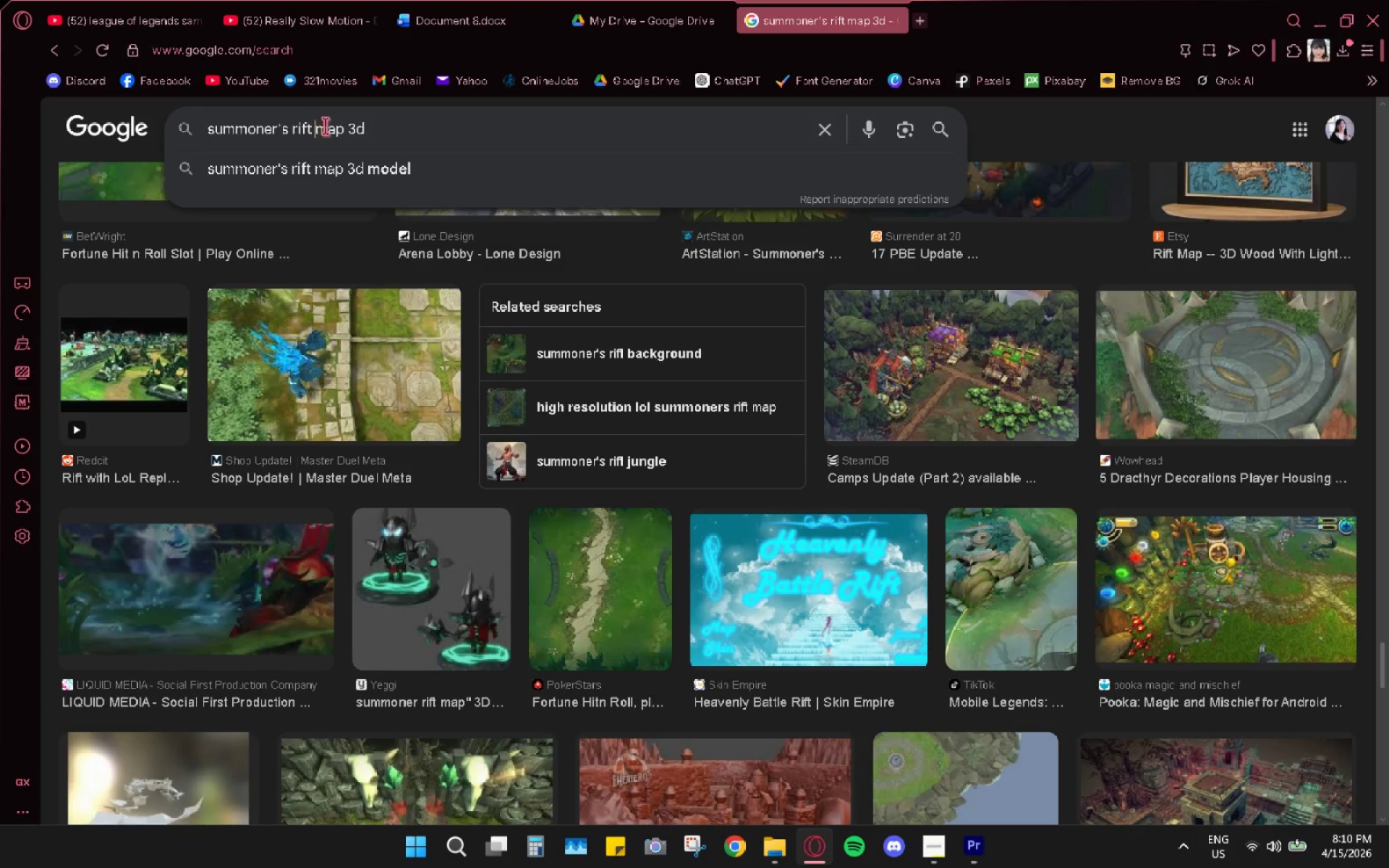 
triple_click([327, 127])
 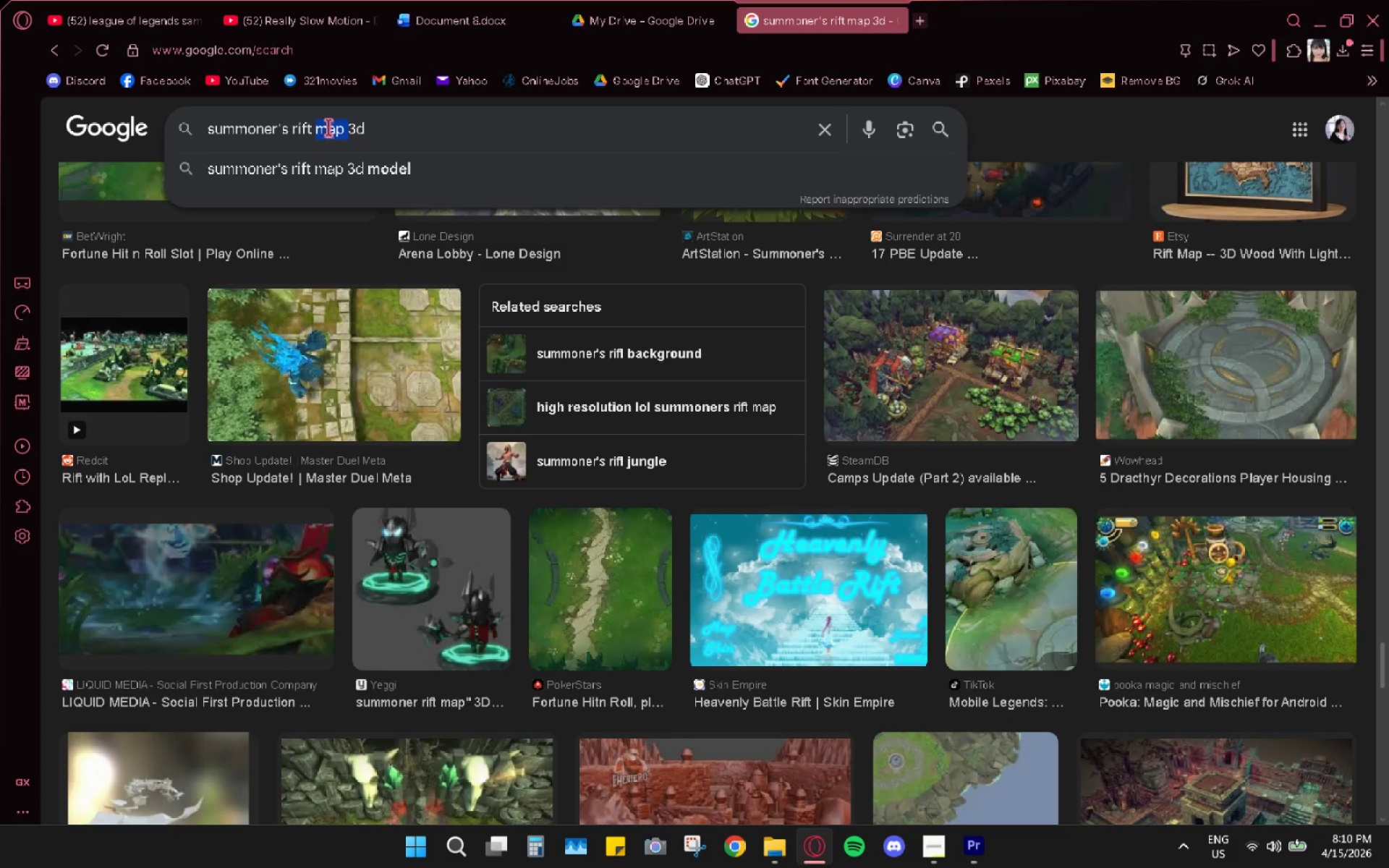 
type(lane )
 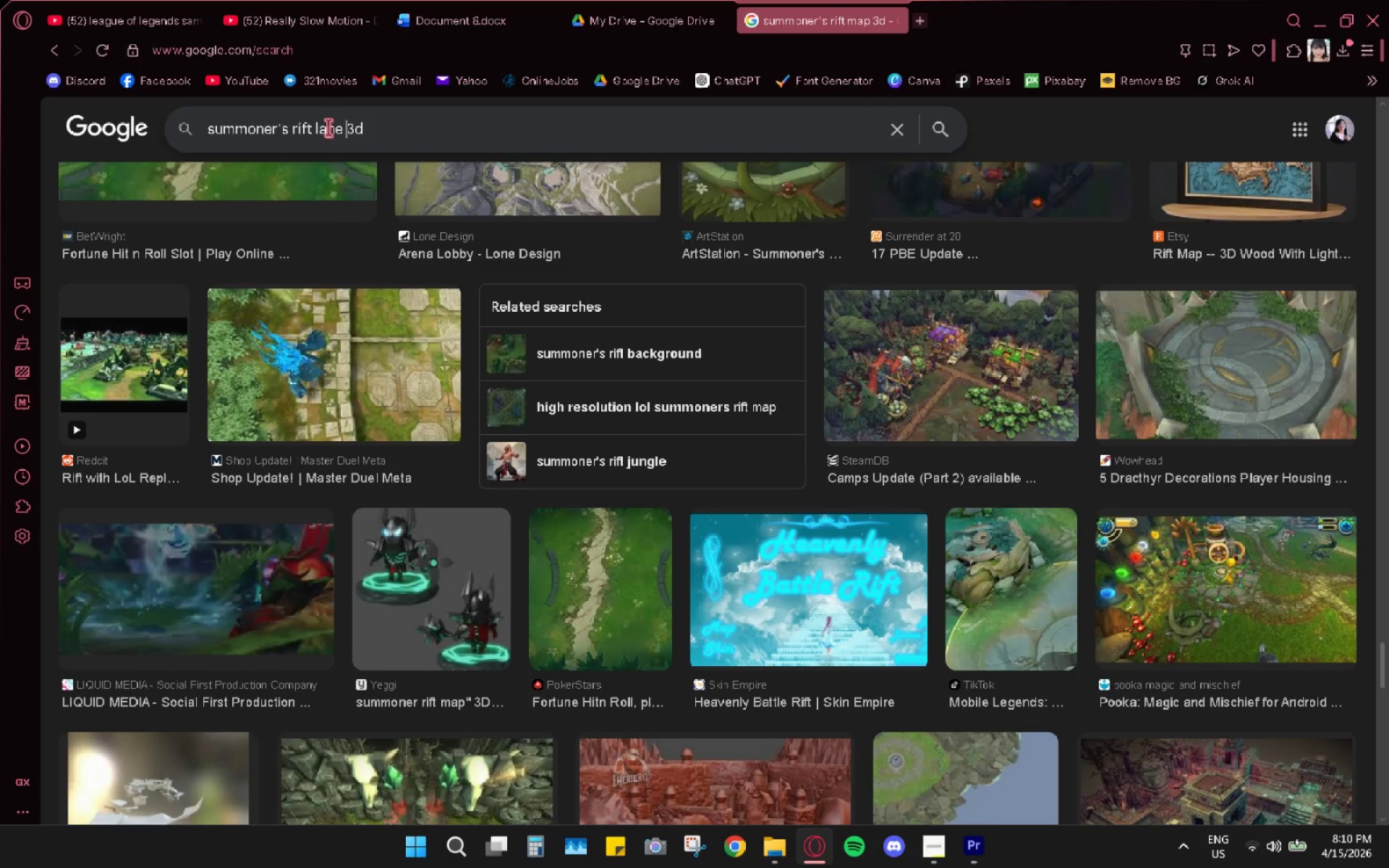 
key(Enter)
 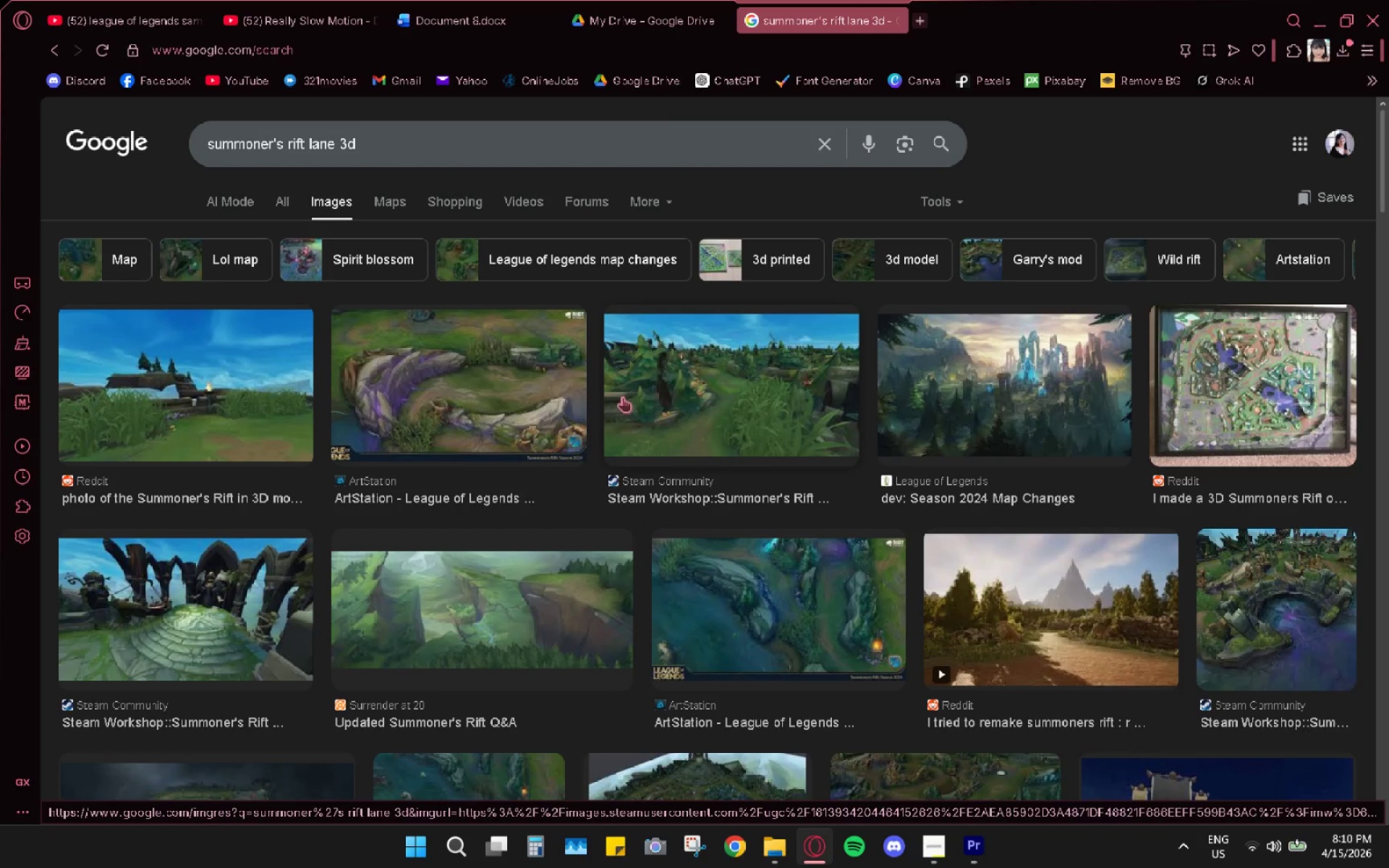 
scroll: coordinate [531, 474], scroll_direction: down, amount: 18.0
 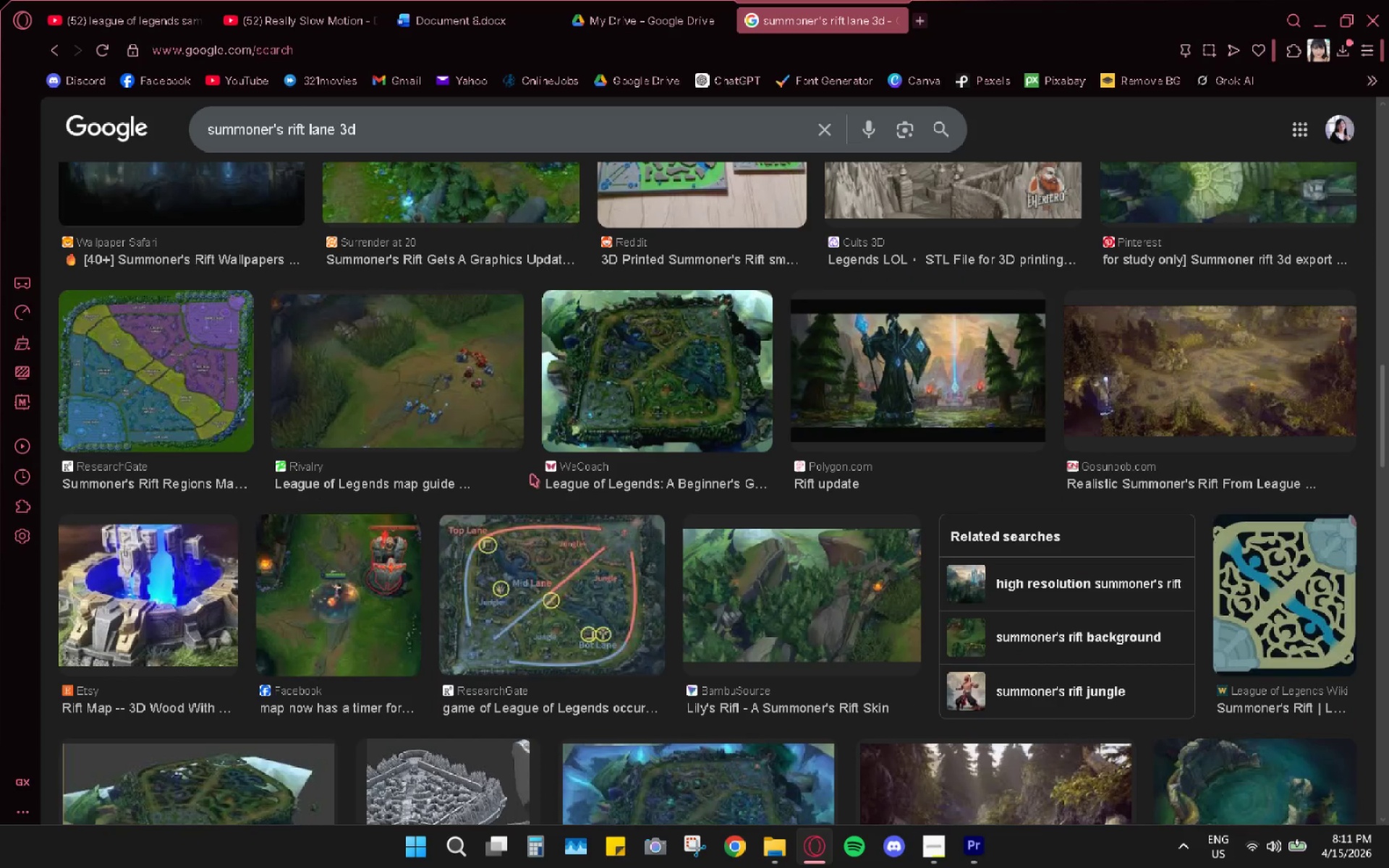 
scroll: coordinate [664, 494], scroll_direction: down, amount: 20.0
 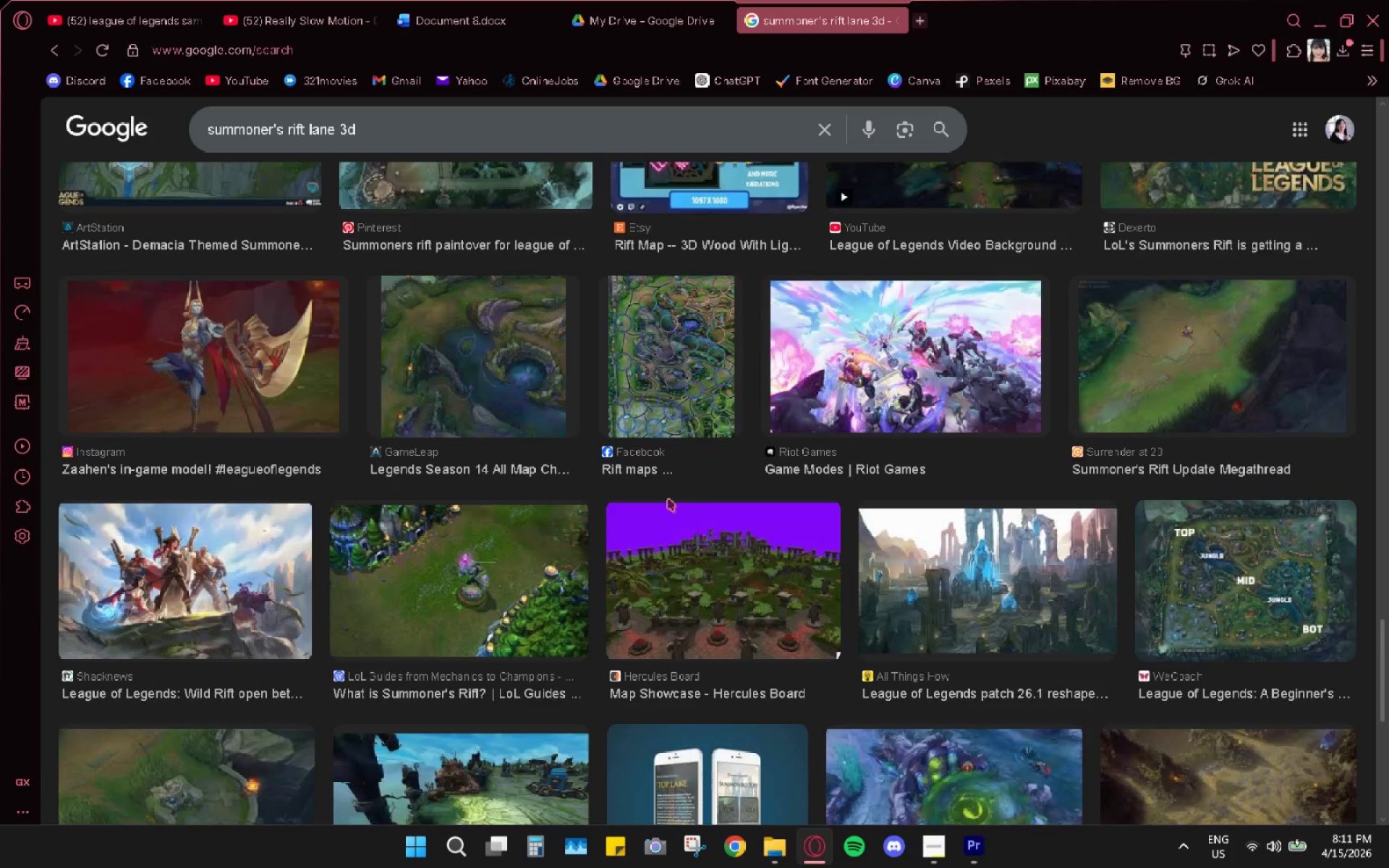 
scroll: coordinate [675, 506], scroll_direction: down, amount: 11.0
 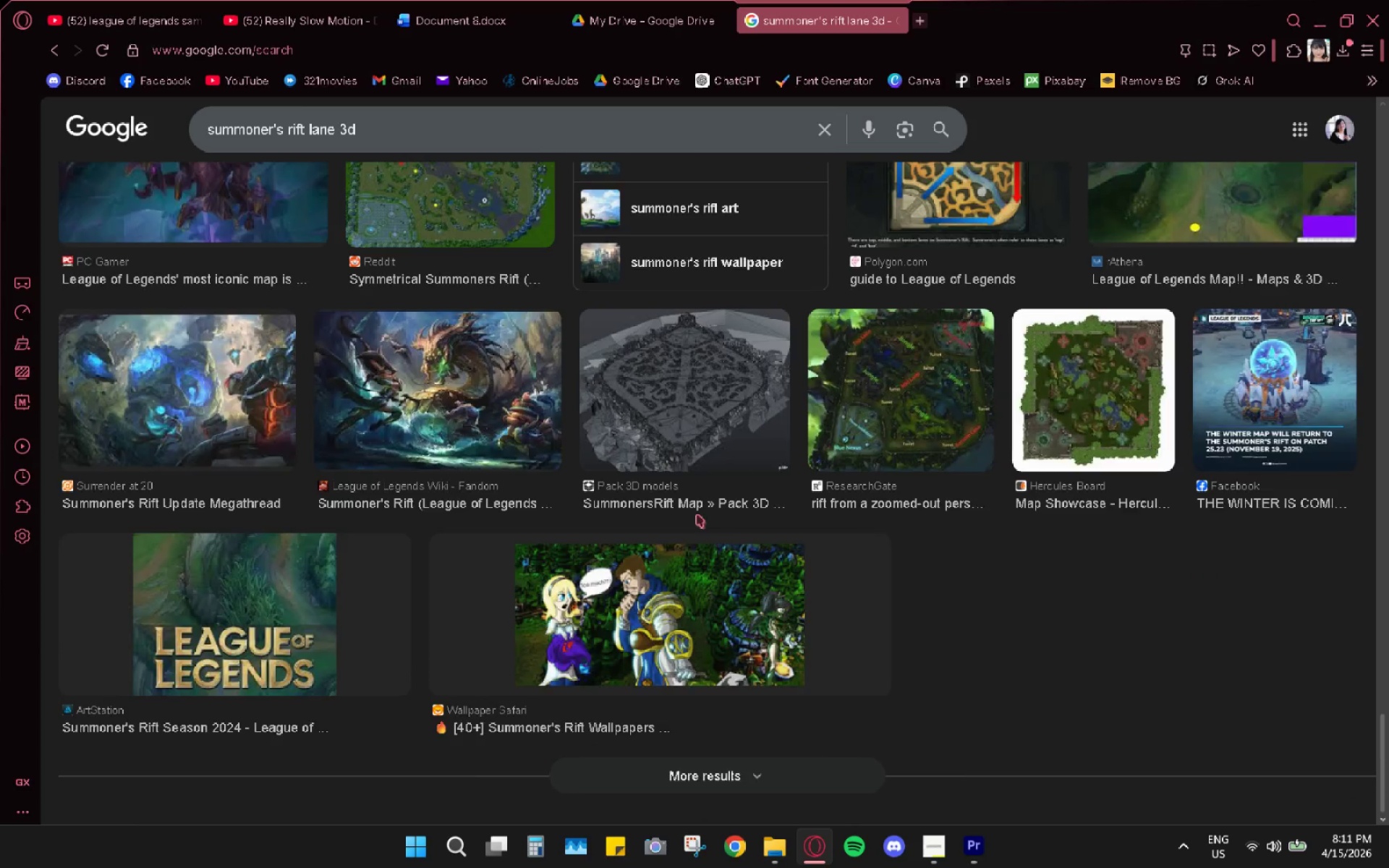 
scroll: coordinate [667, 529], scroll_direction: up, amount: 41.0
 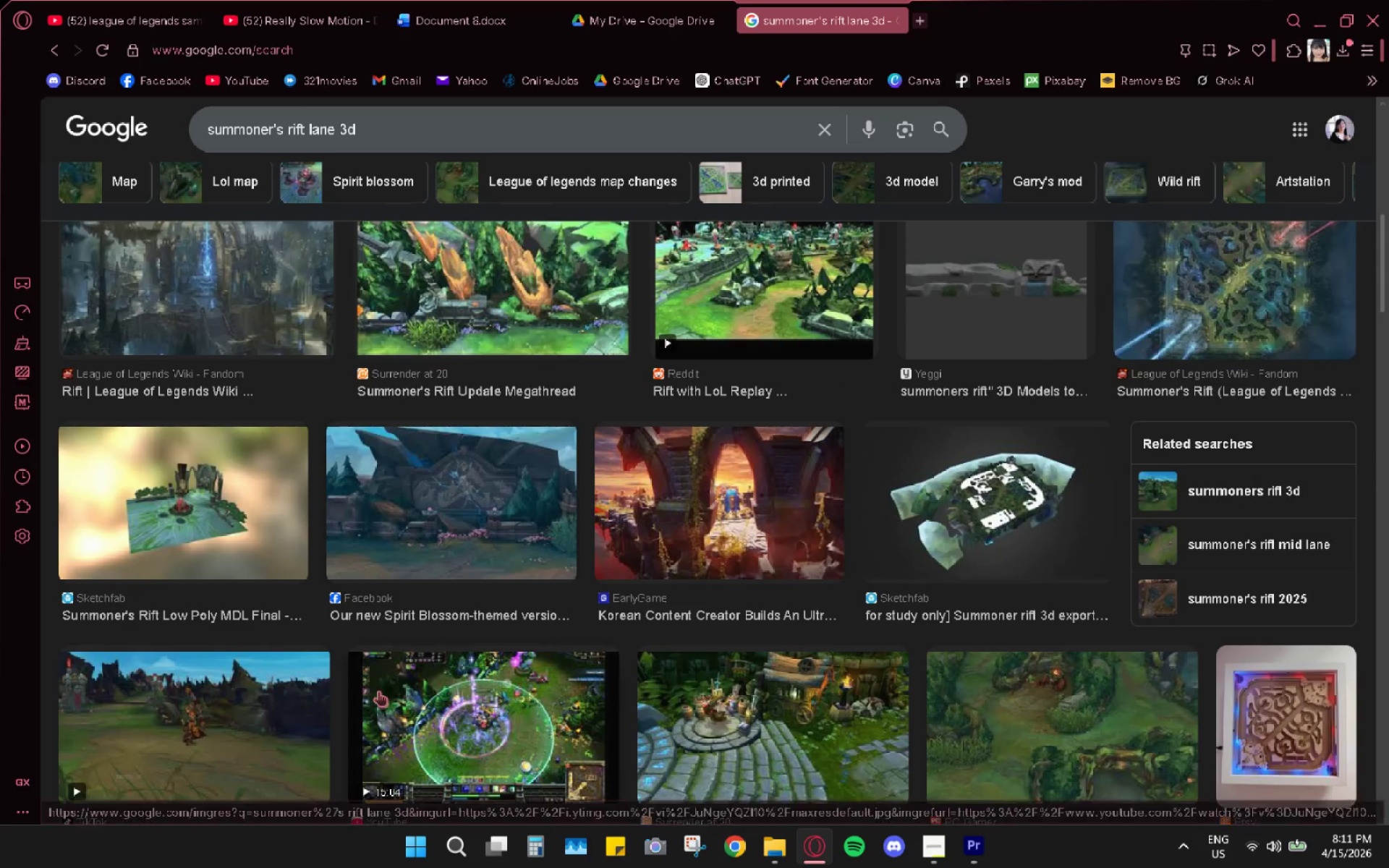 
left_click([192, 710])
 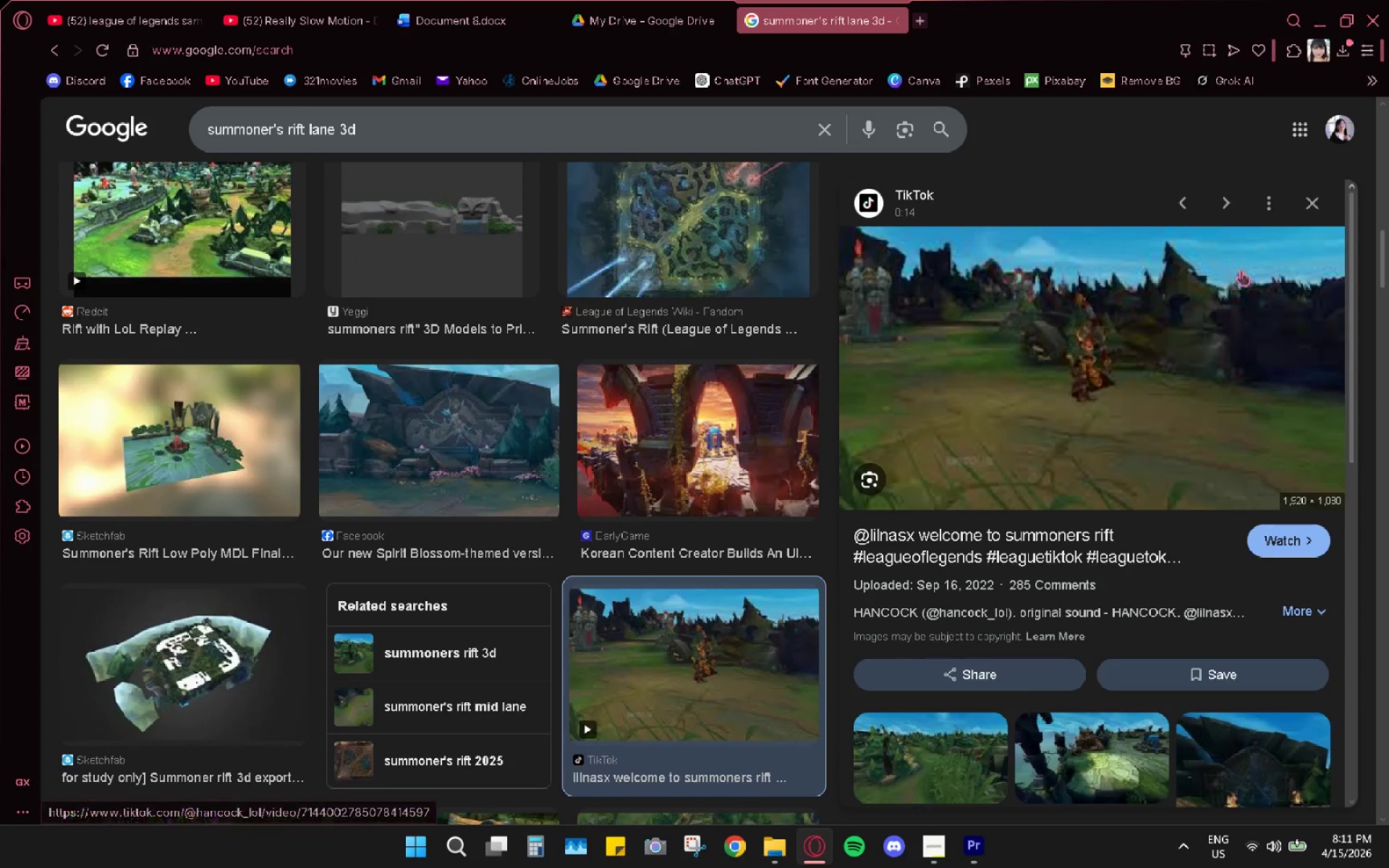 
scroll: coordinate [1117, 561], scroll_direction: down, amount: 4.0
 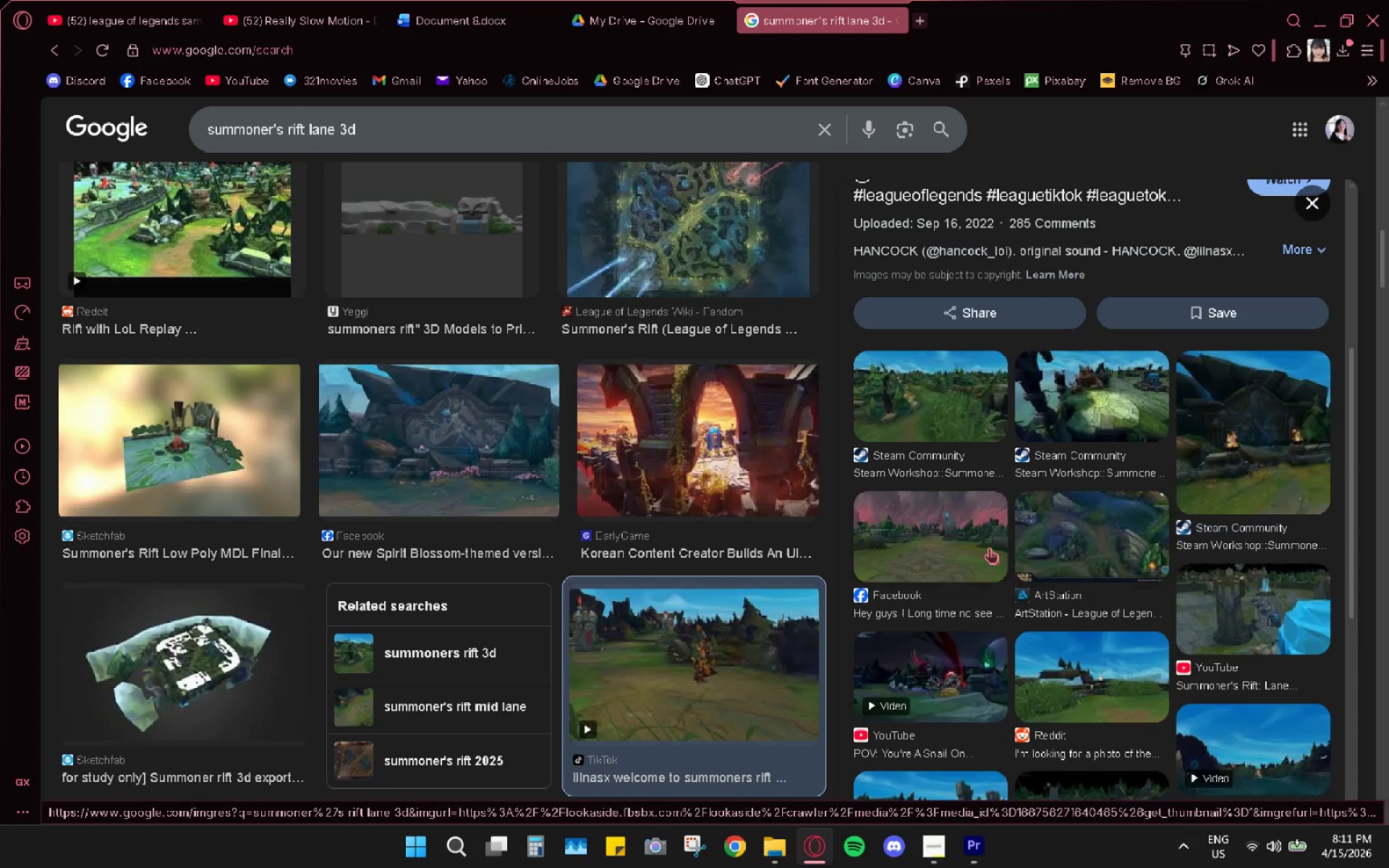 
left_click([959, 542])
 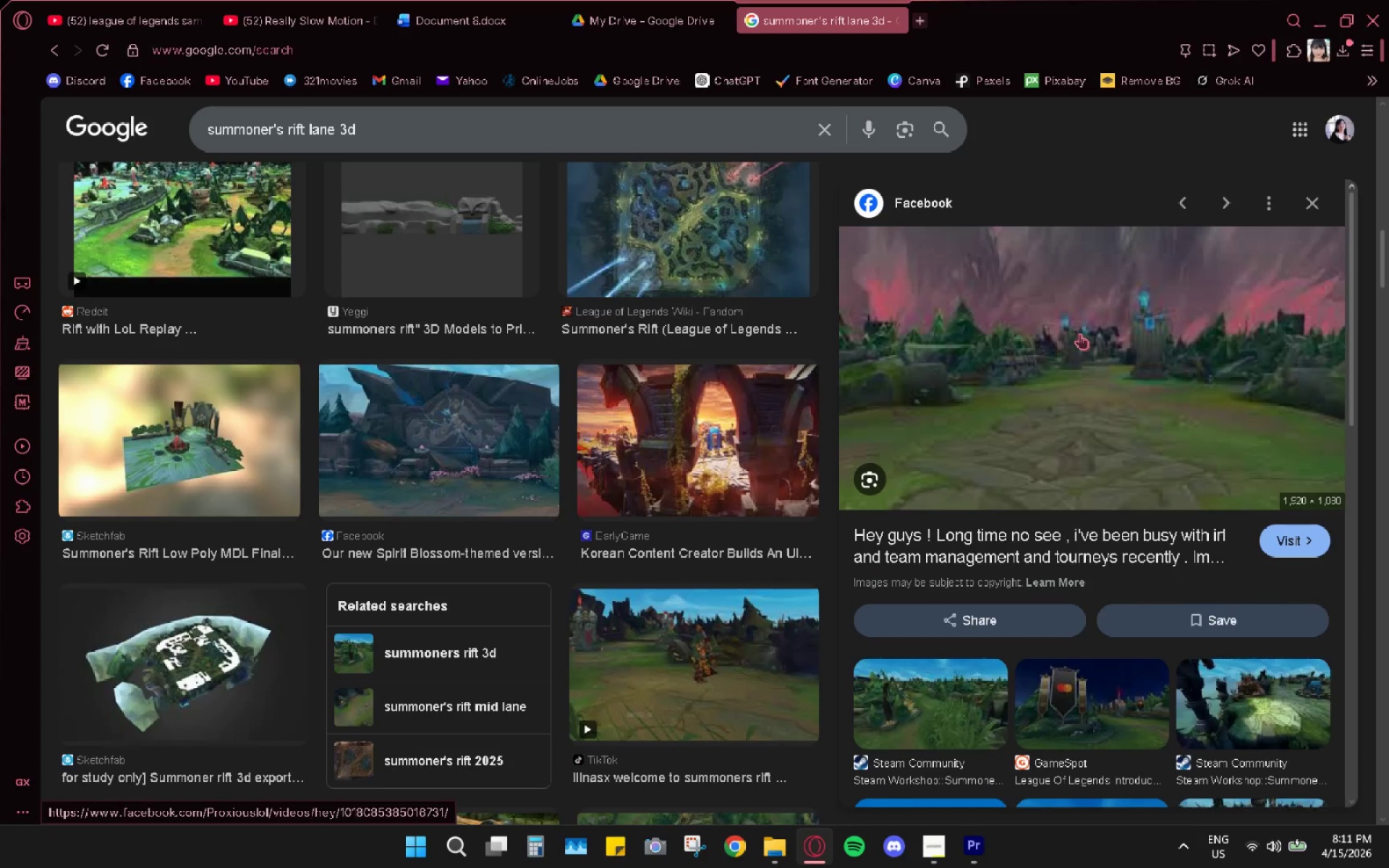 
left_click([1079, 333])
 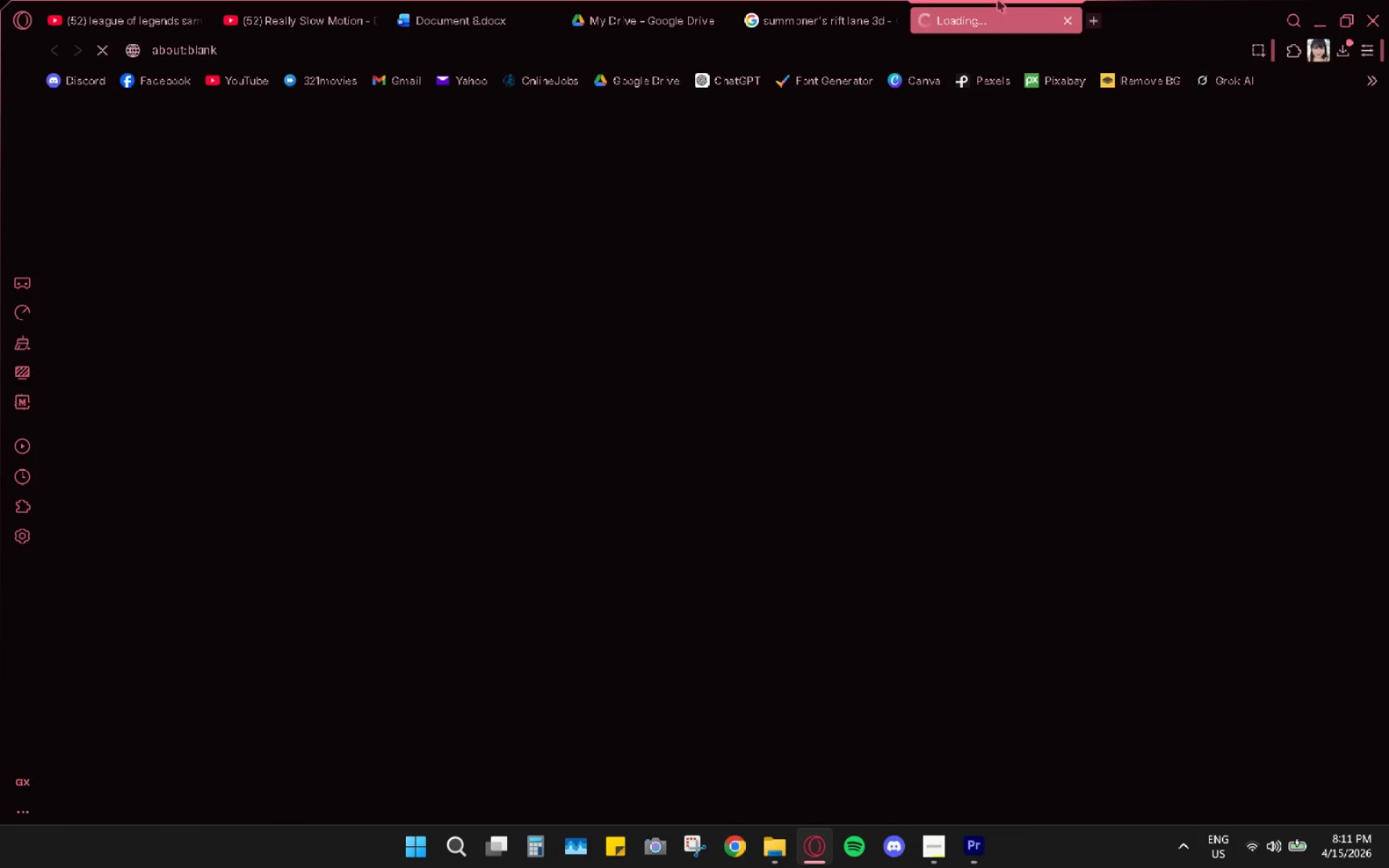 
left_click([828, 0])
 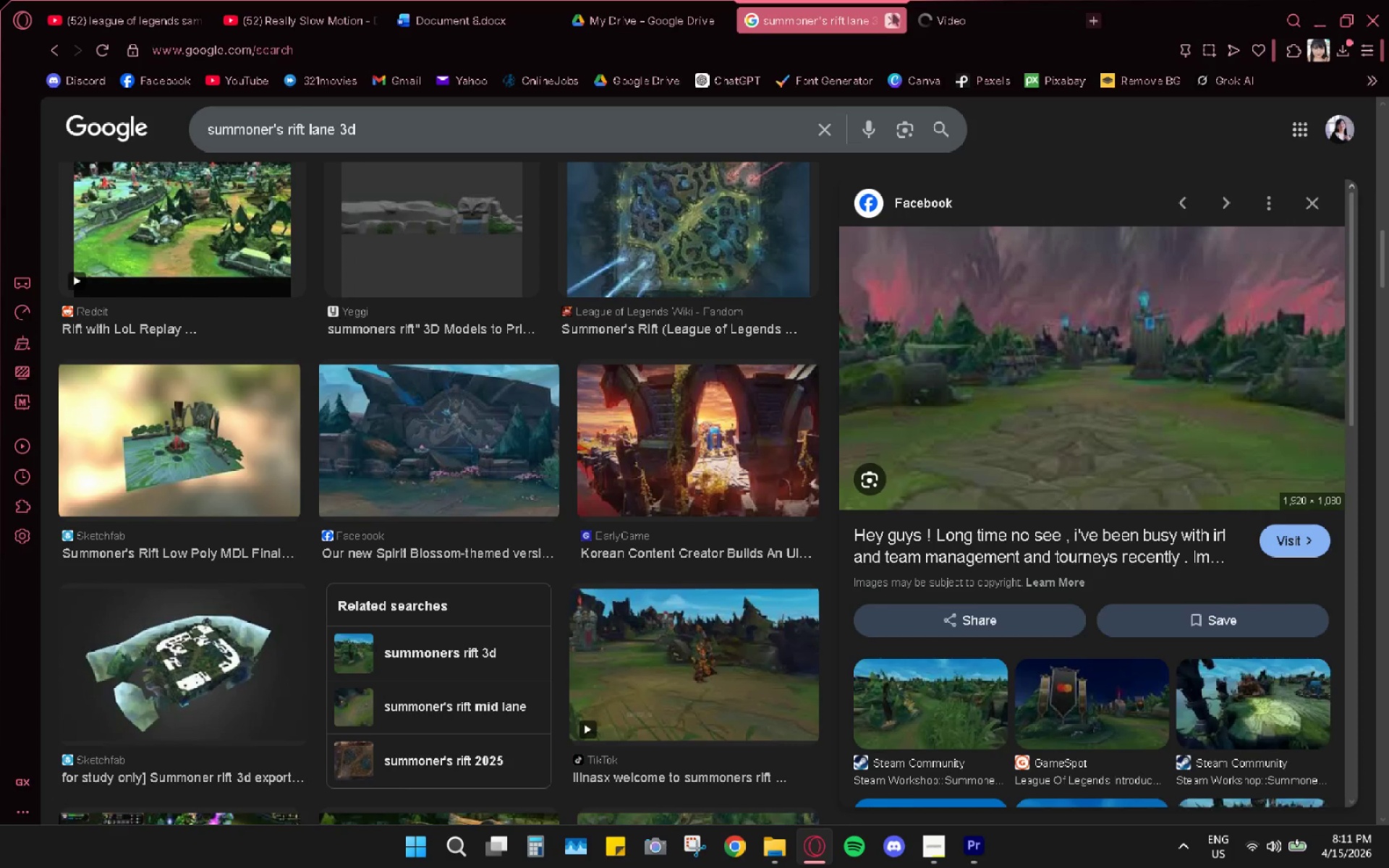 
mouse_move([912, 22])
 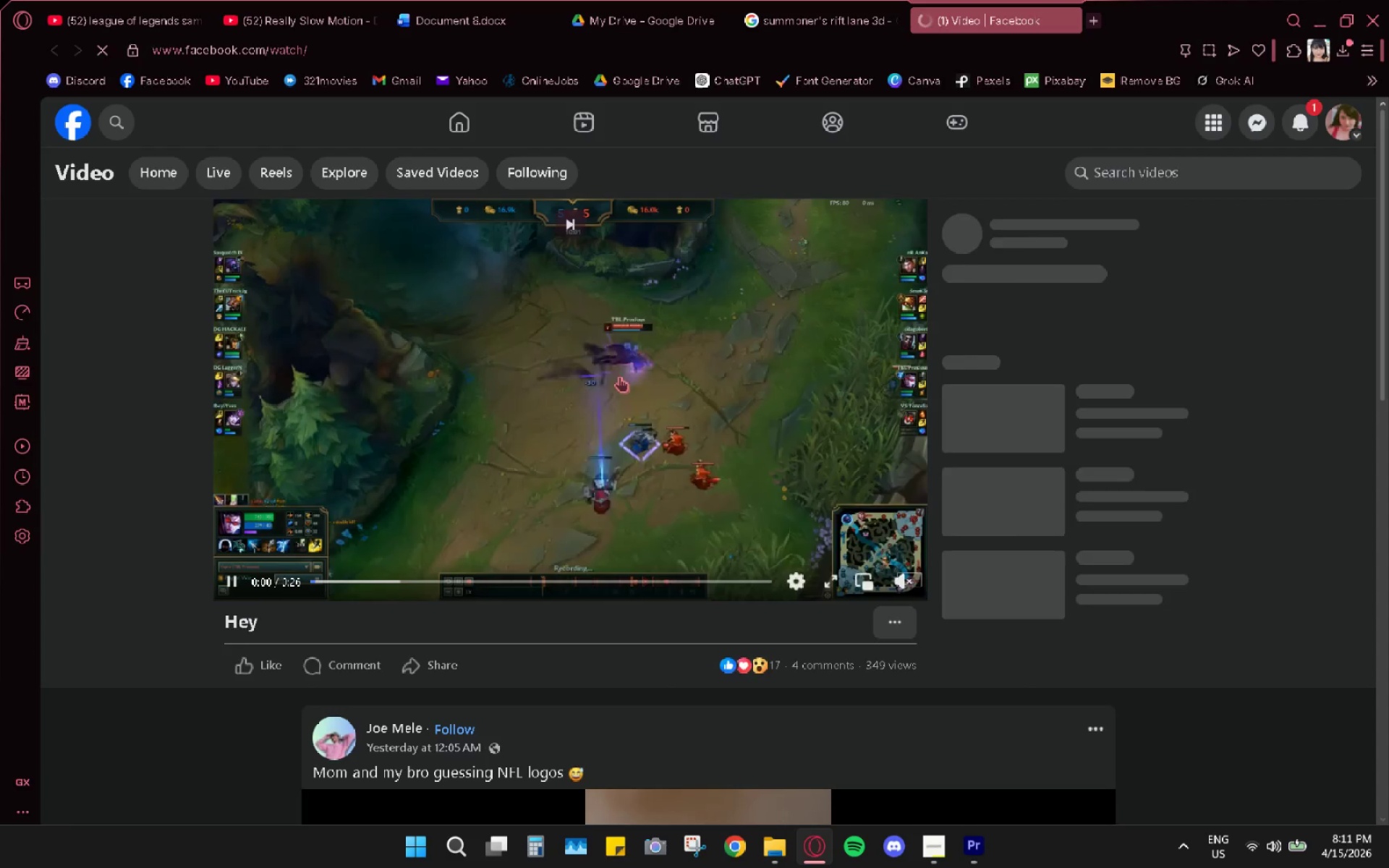 
left_click([699, 372])
 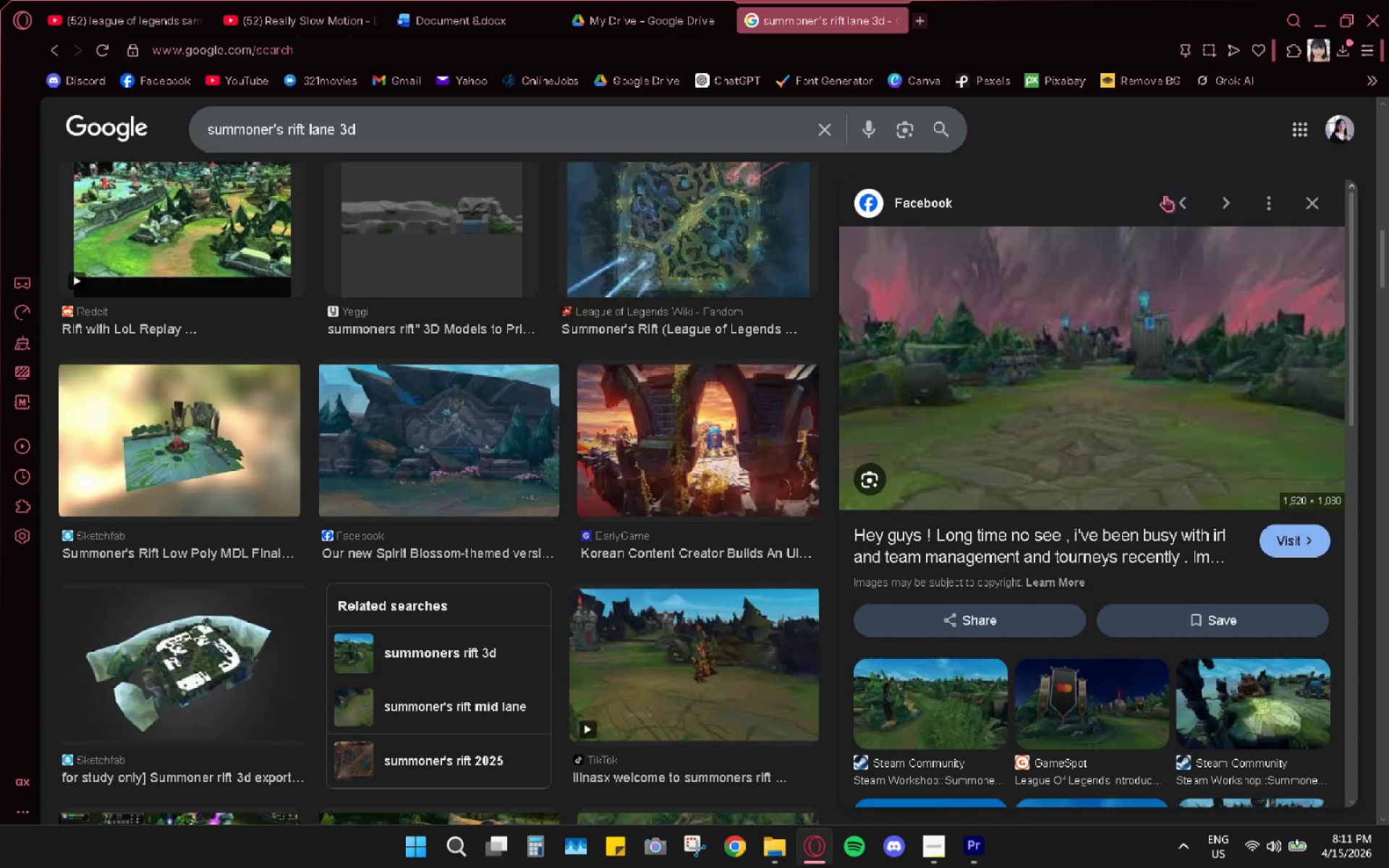 
scroll: coordinate [1092, 557], scroll_direction: down, amount: 4.0
 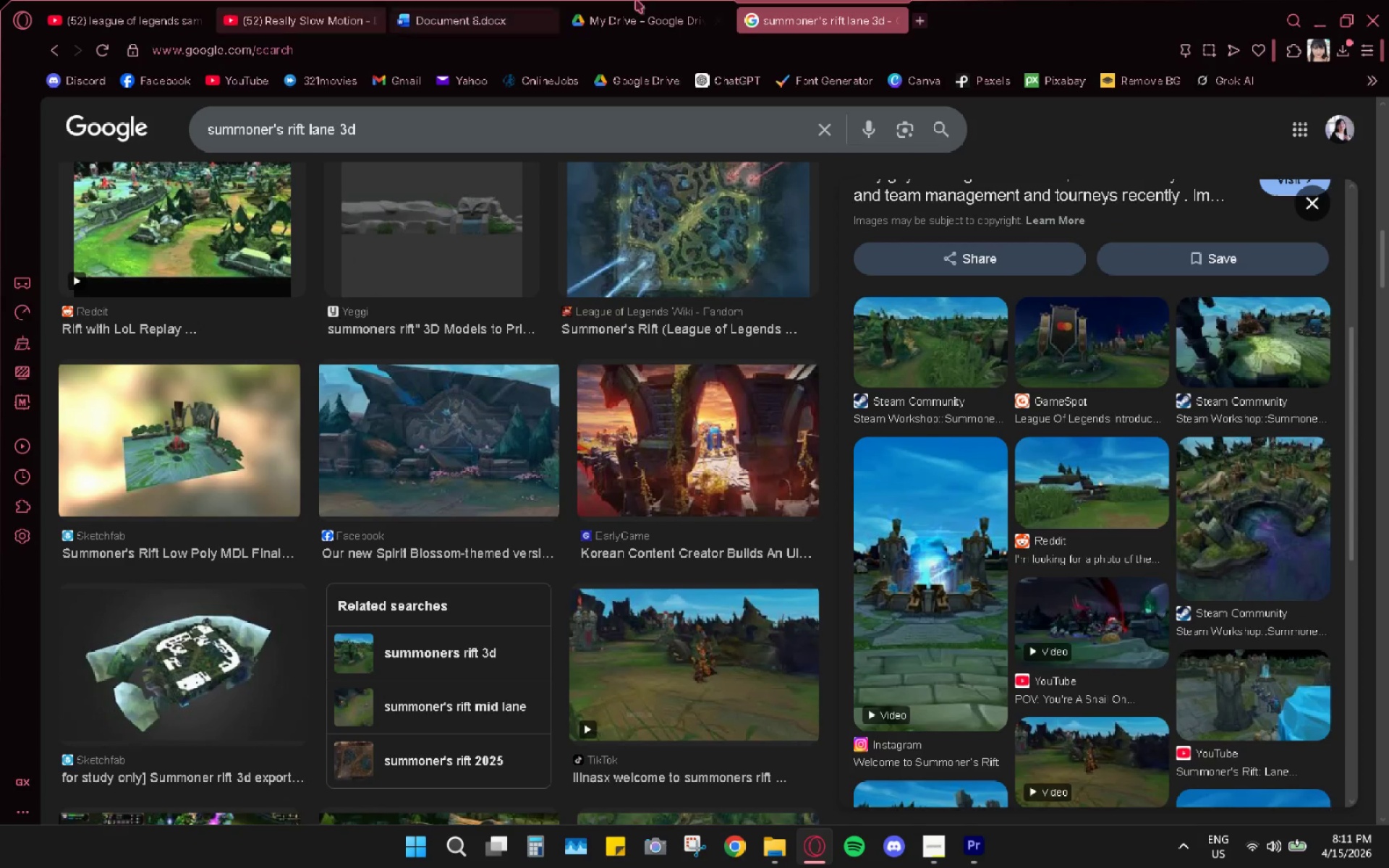 
left_click_drag(start_coordinate=[917, 23], to_coordinate=[720, 71])
 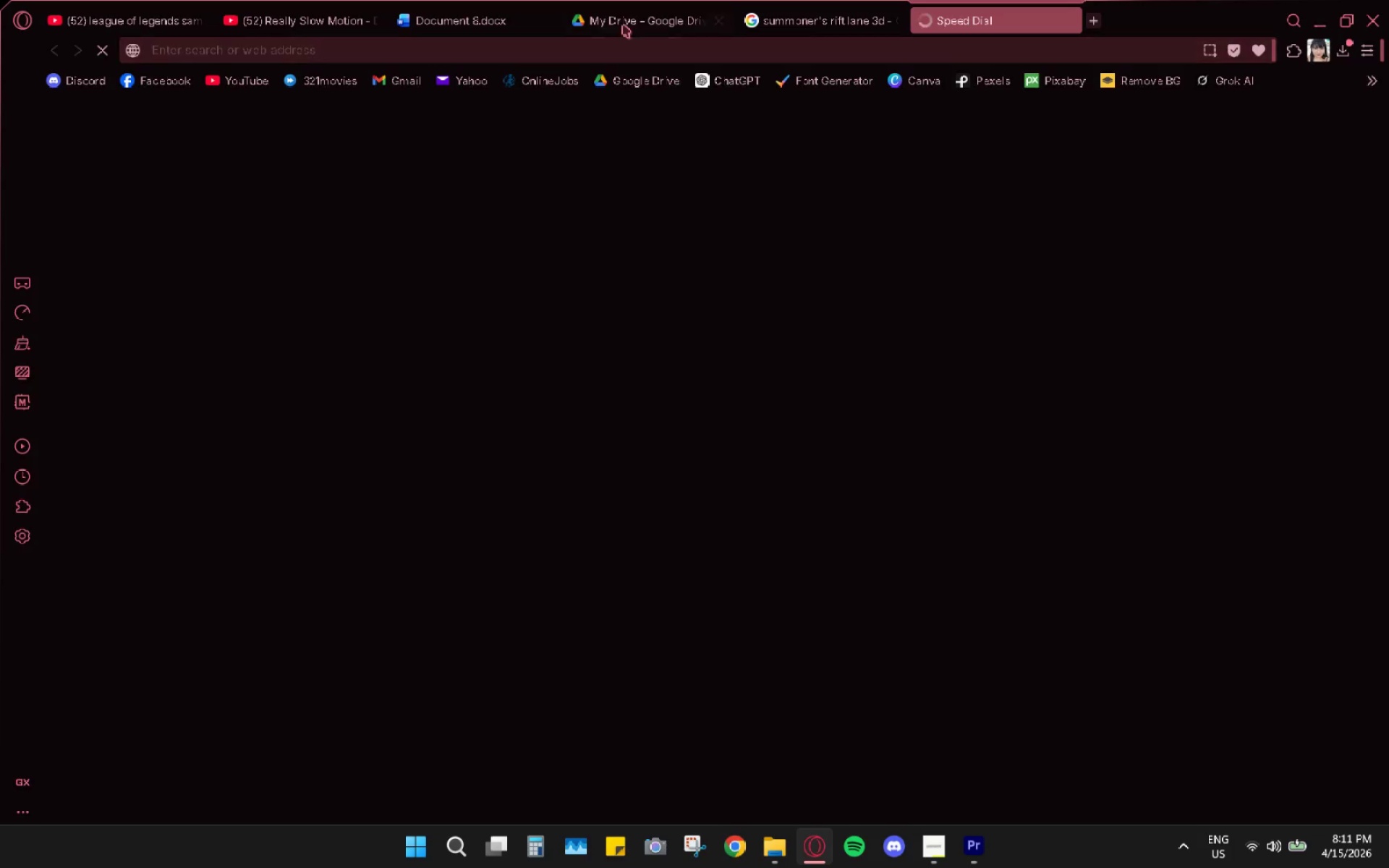 
double_click([623, 24])
 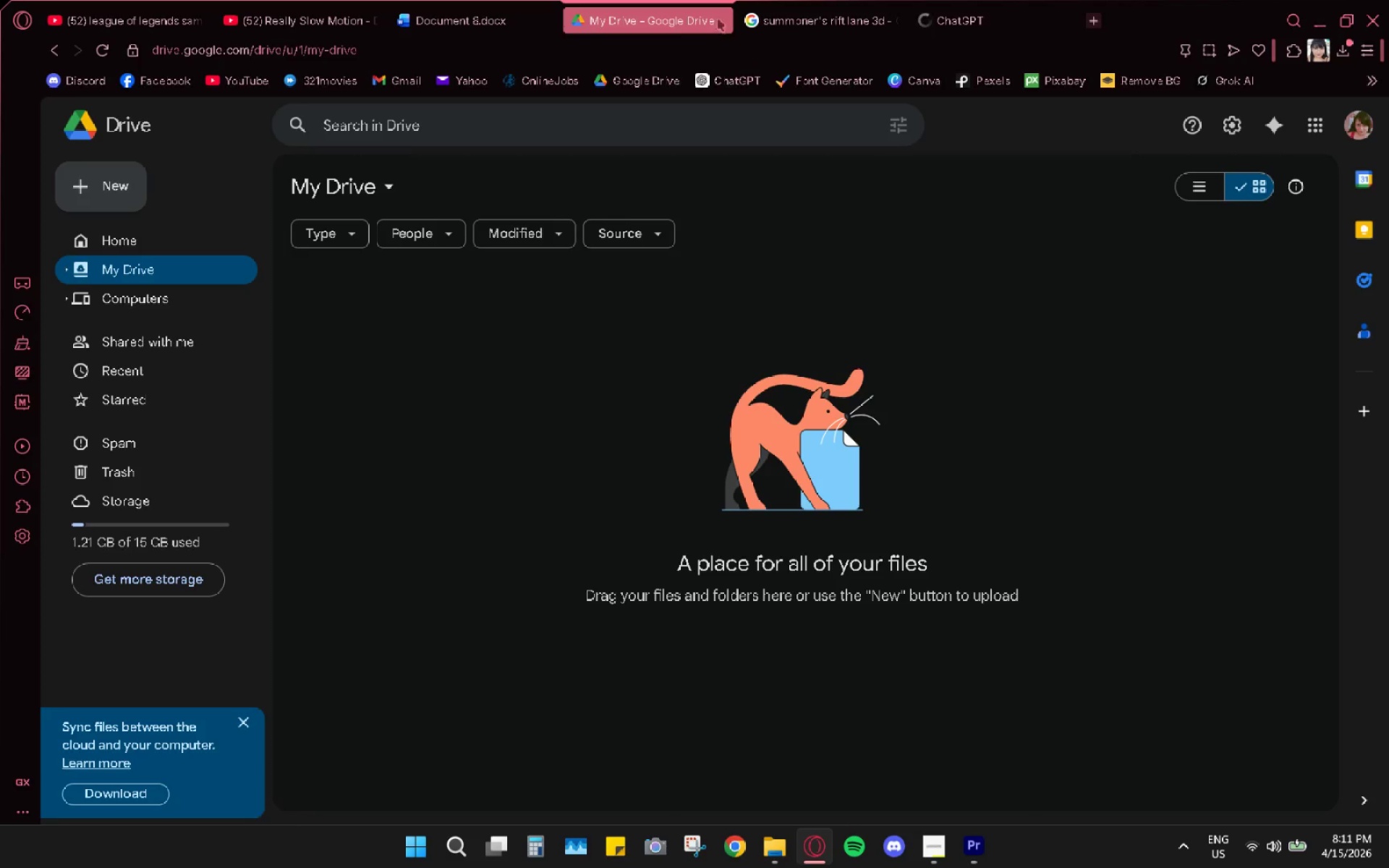 
double_click([726, 20])
 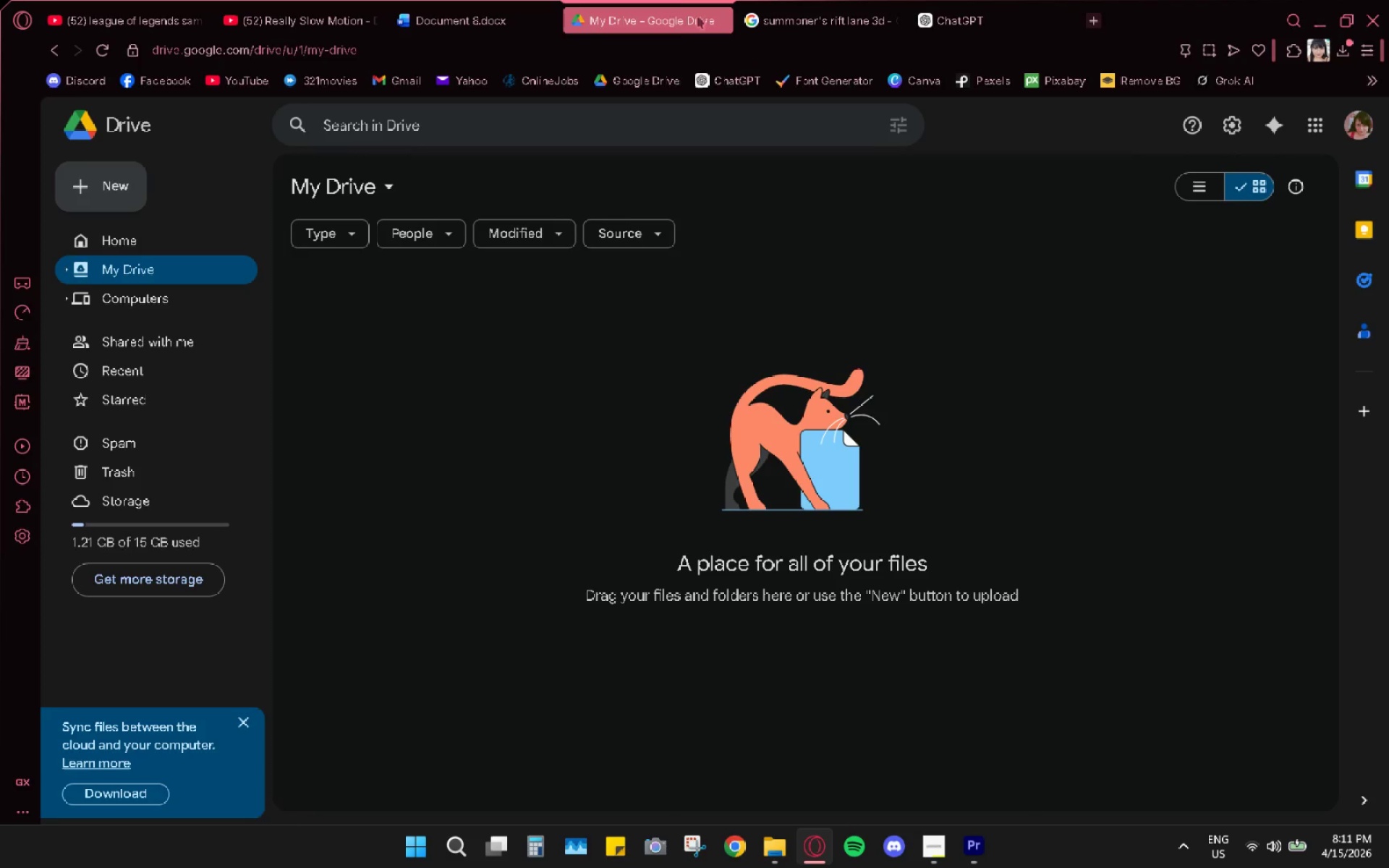 
triple_click([672, 9])
 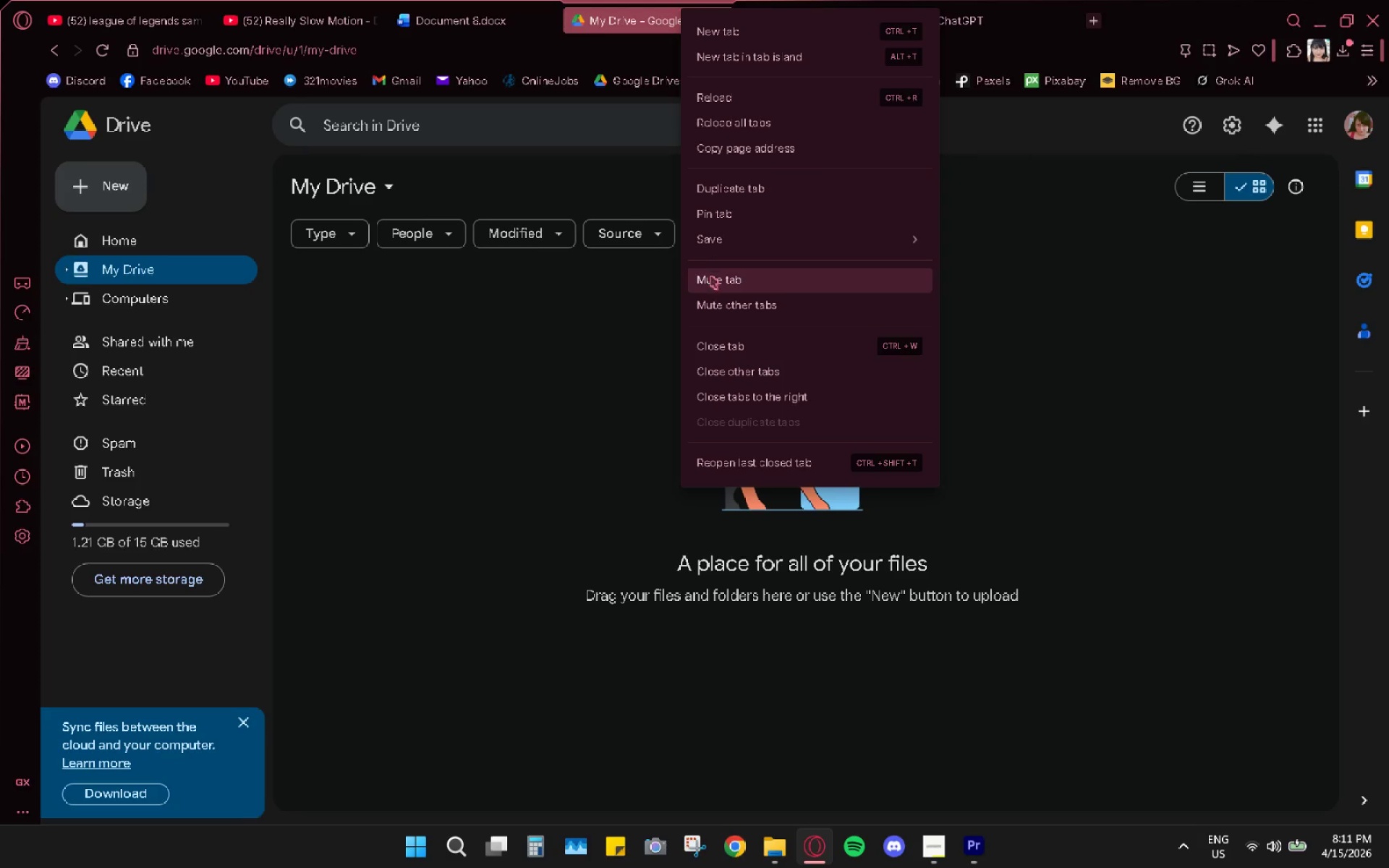 
left_click([723, 335])
 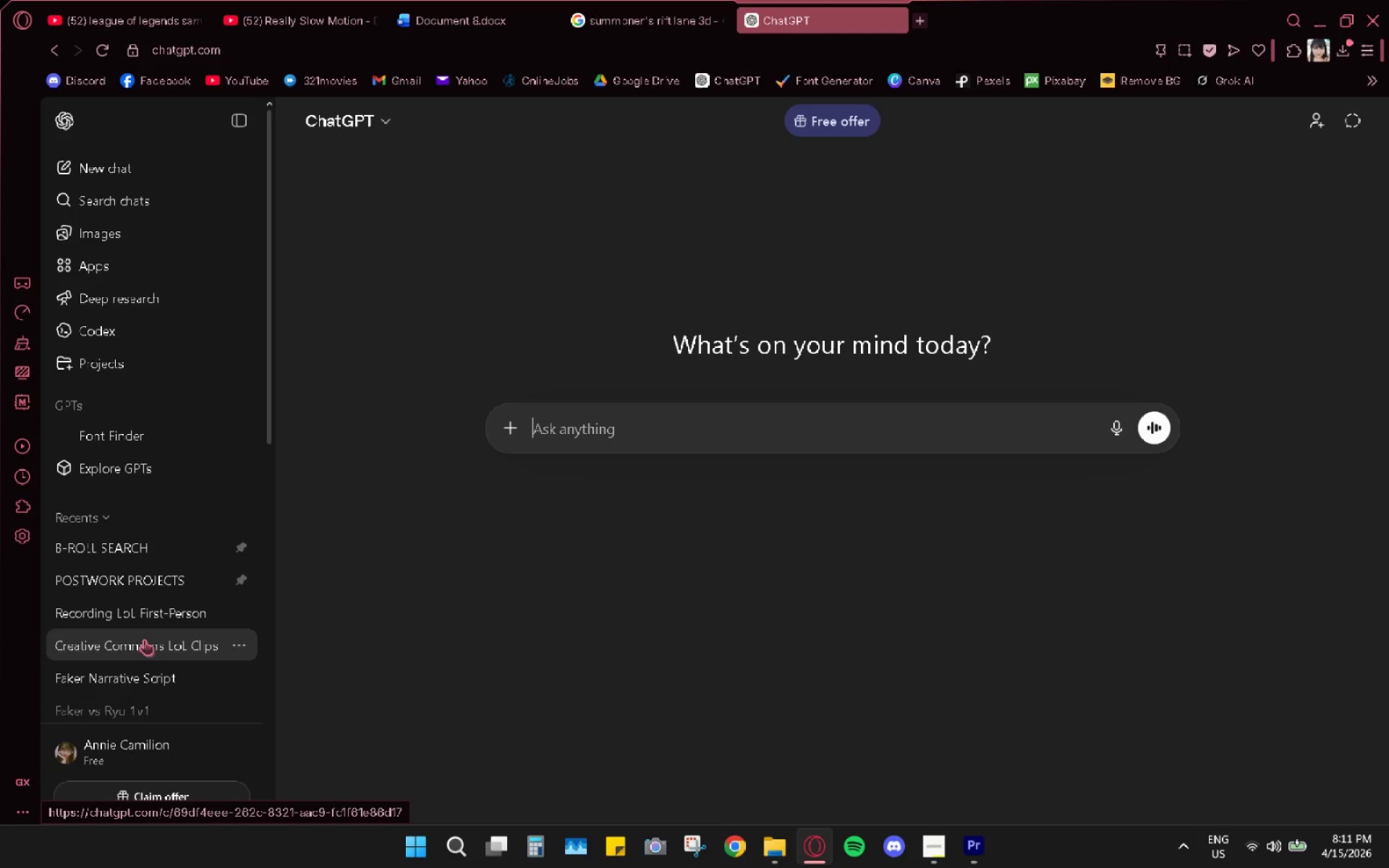 
left_click([136, 611])
 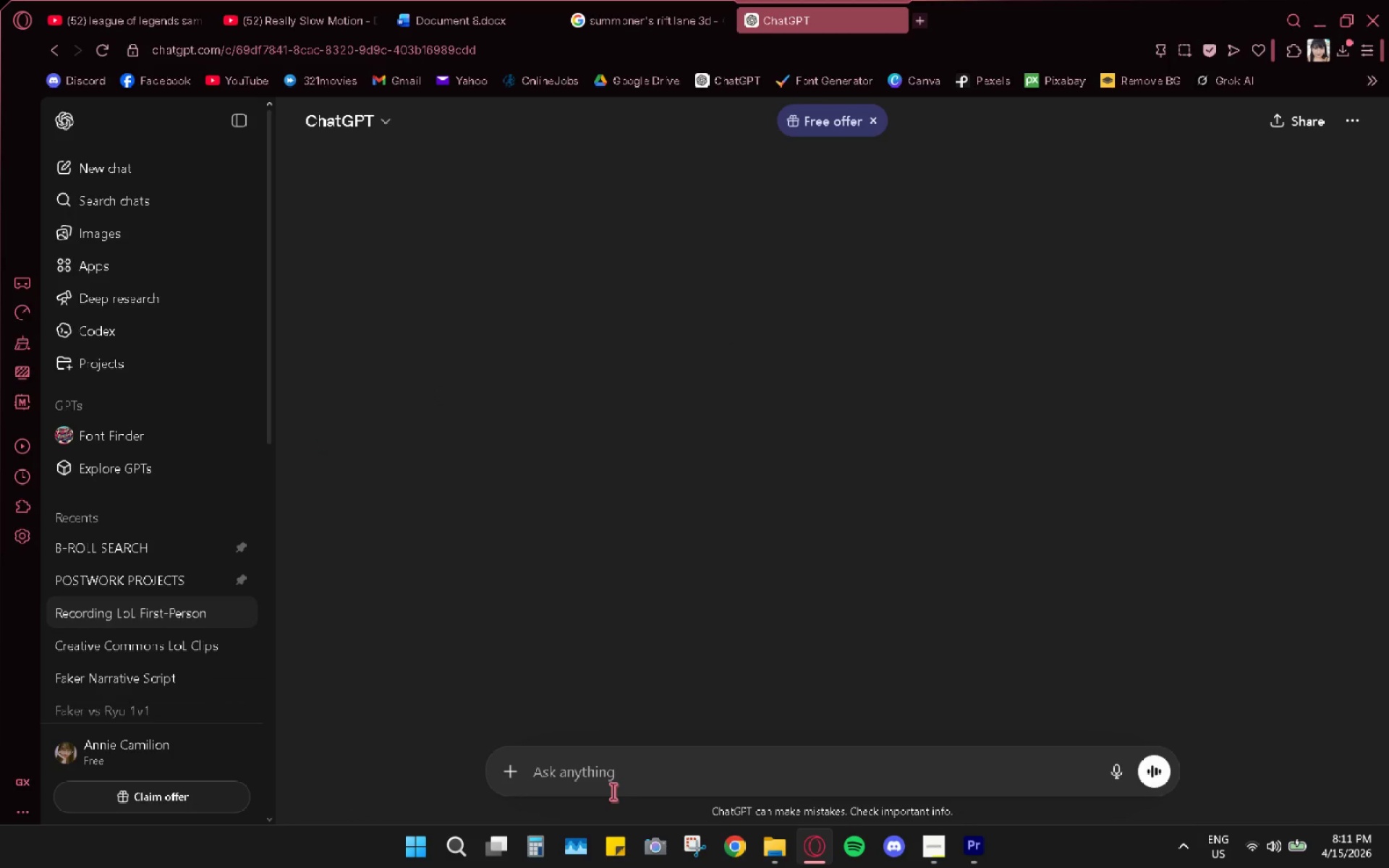 
type(how to record lane in 3d per)
key(Backspace)
key(Backspace)
key(Backspace)
key(Backspace)
type(summoners rift lane in r)
key(Backspace)
type(3d perspective)
 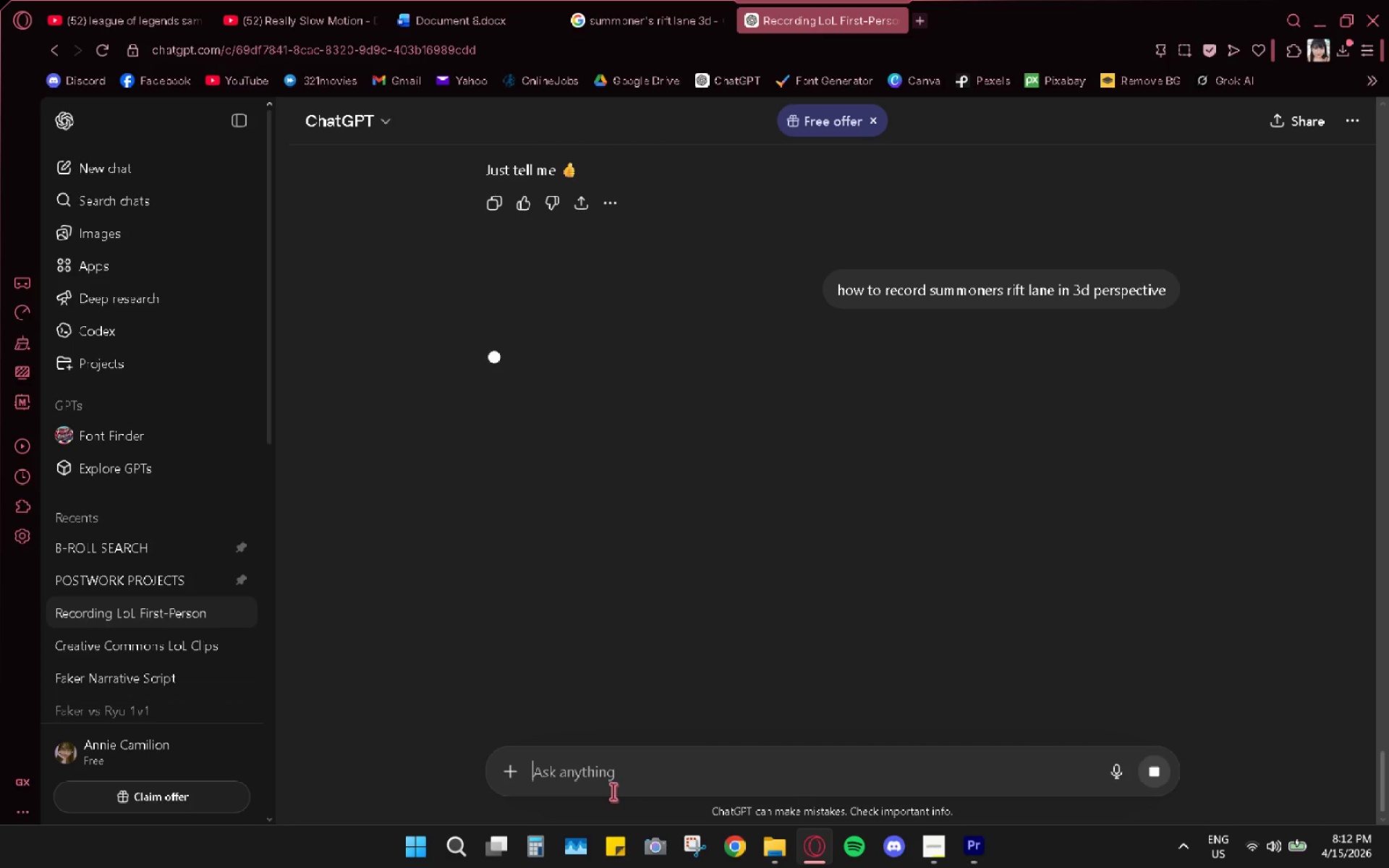 
key(Enter)
 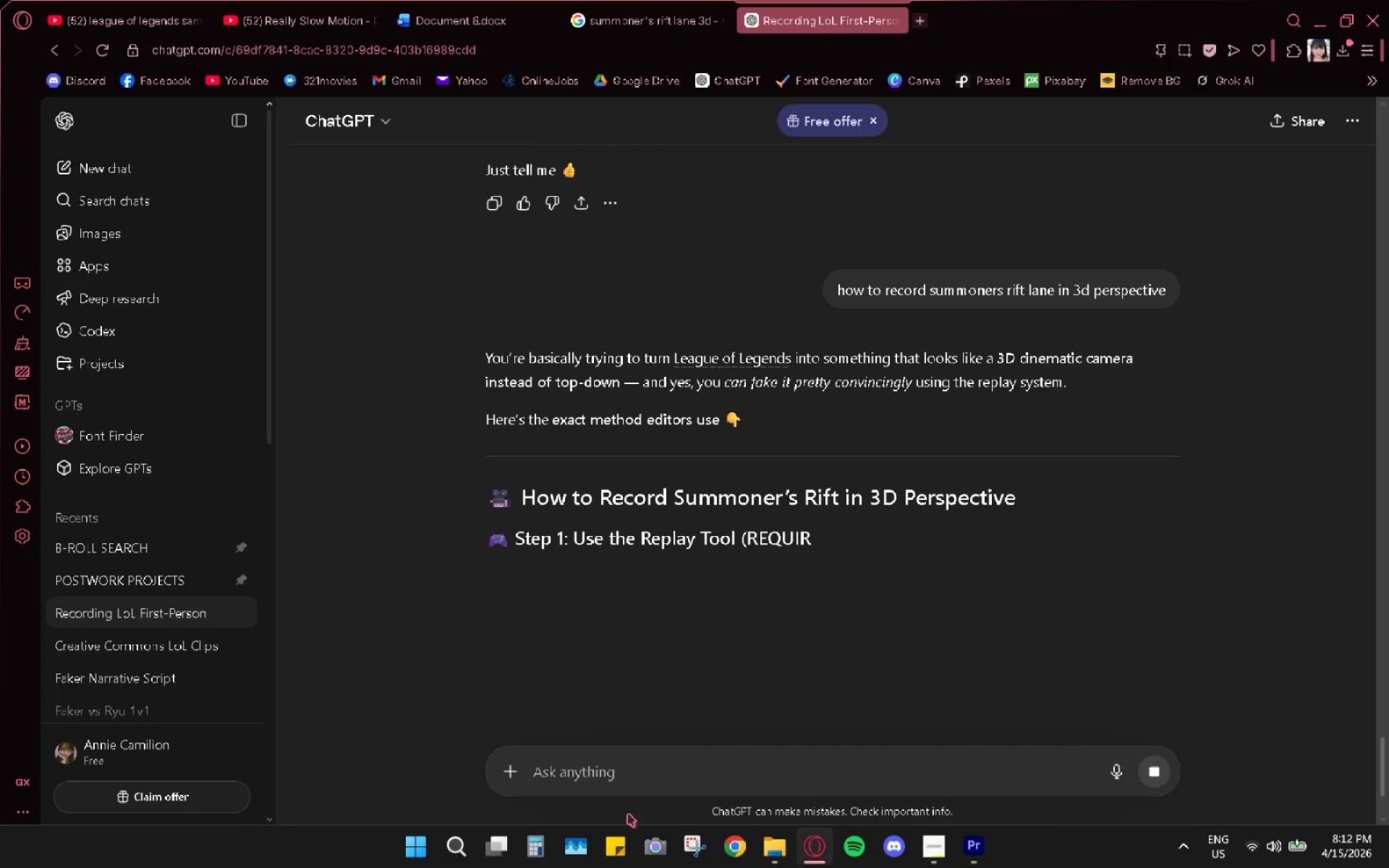 
wait(10.25)
 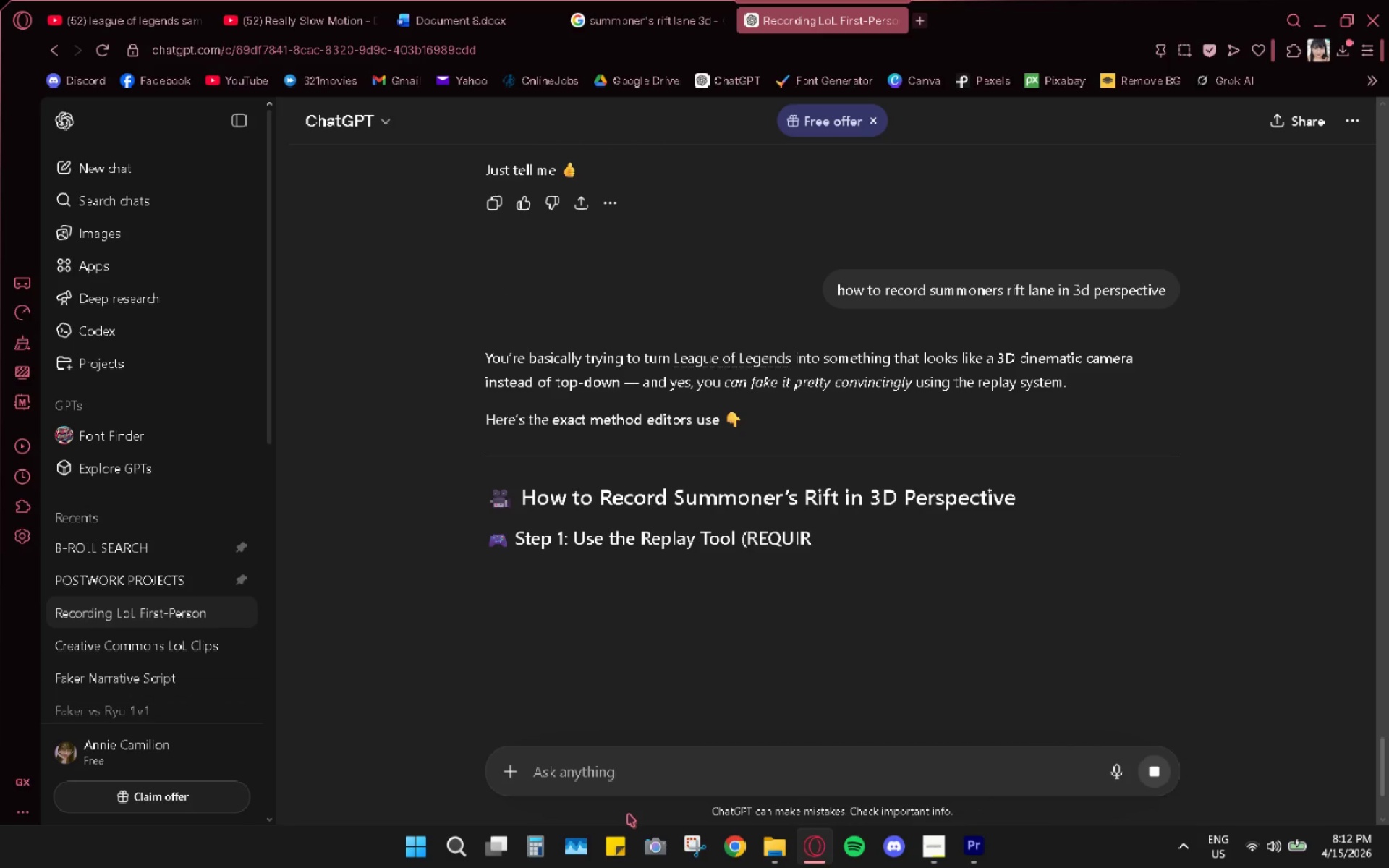 
scroll: coordinate [576, 391], scroll_direction: down, amount: 8.0
 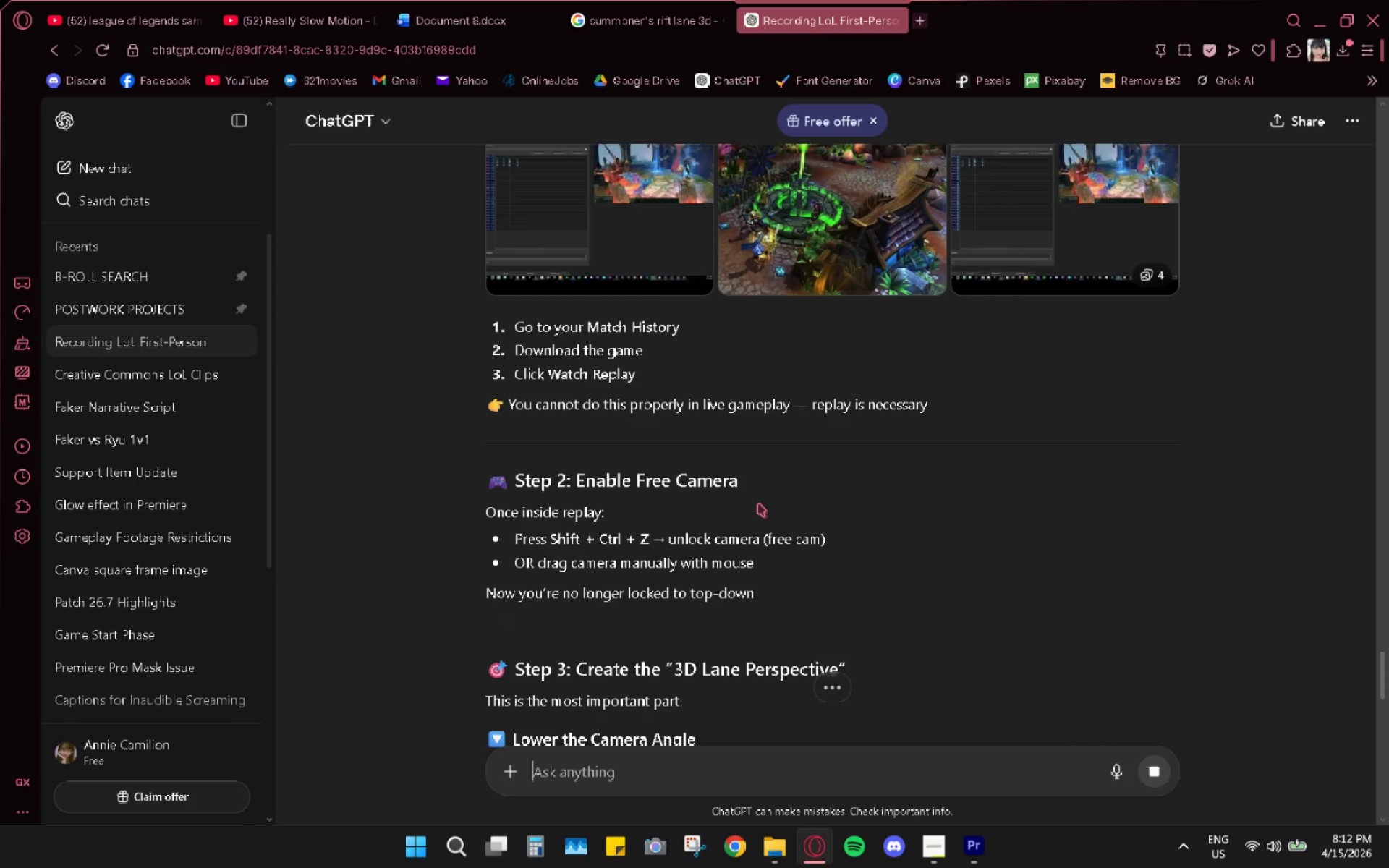 
wait(12.11)
 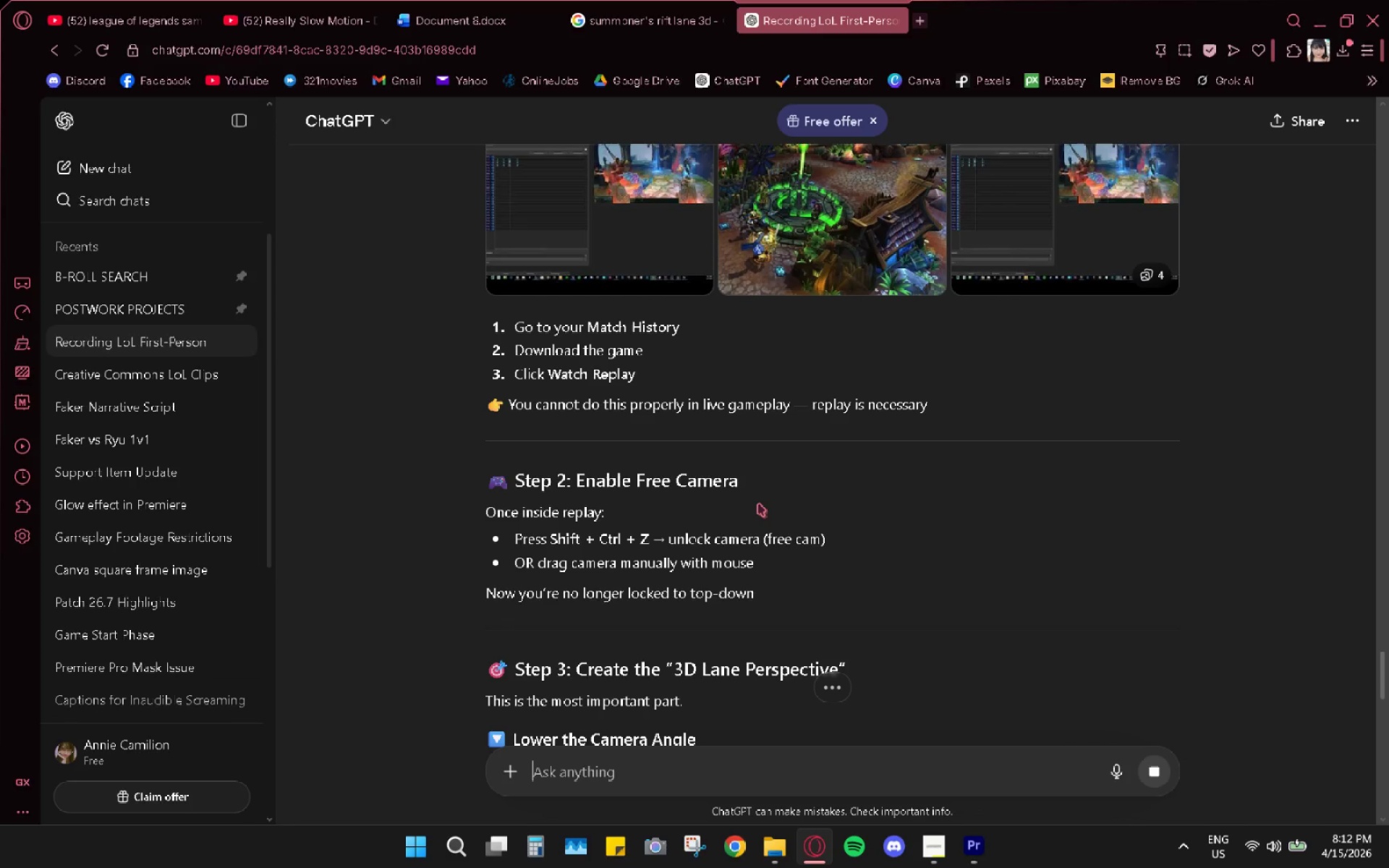 
scroll: coordinate [809, 554], scroll_direction: down, amount: 3.0
 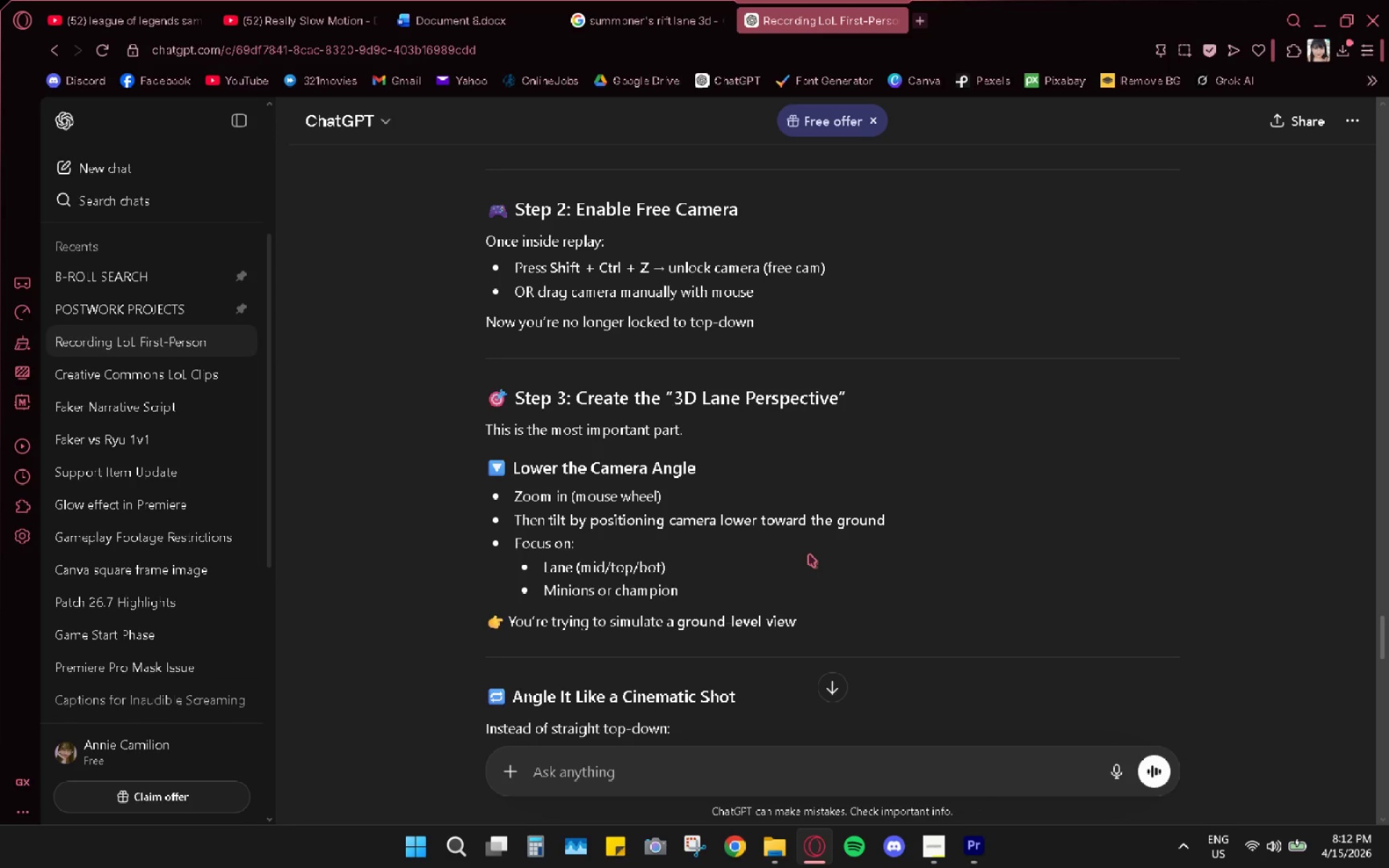 
wait(6.8)
 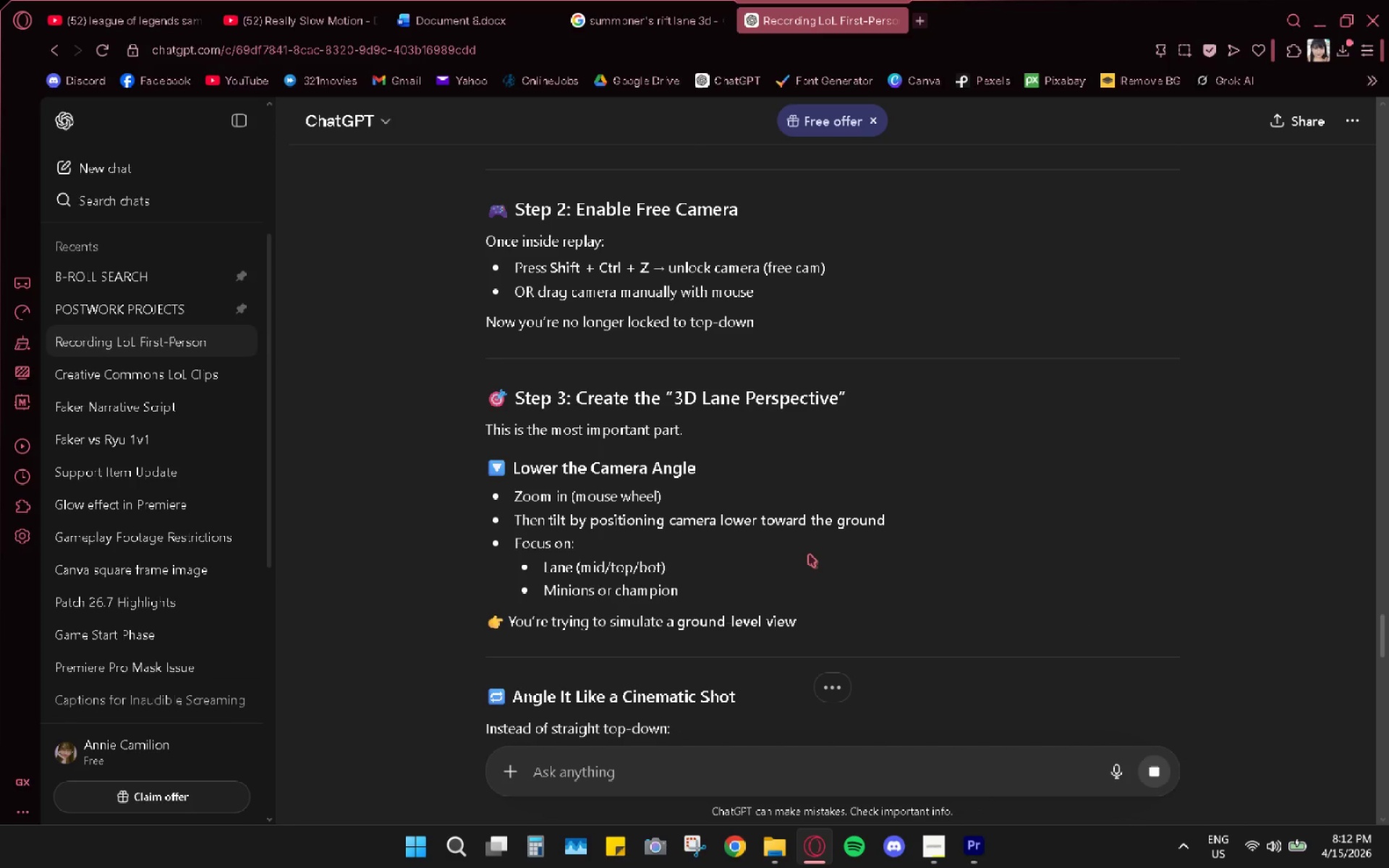 
scroll: coordinate [751, 688], scroll_direction: down, amount: 10.0
 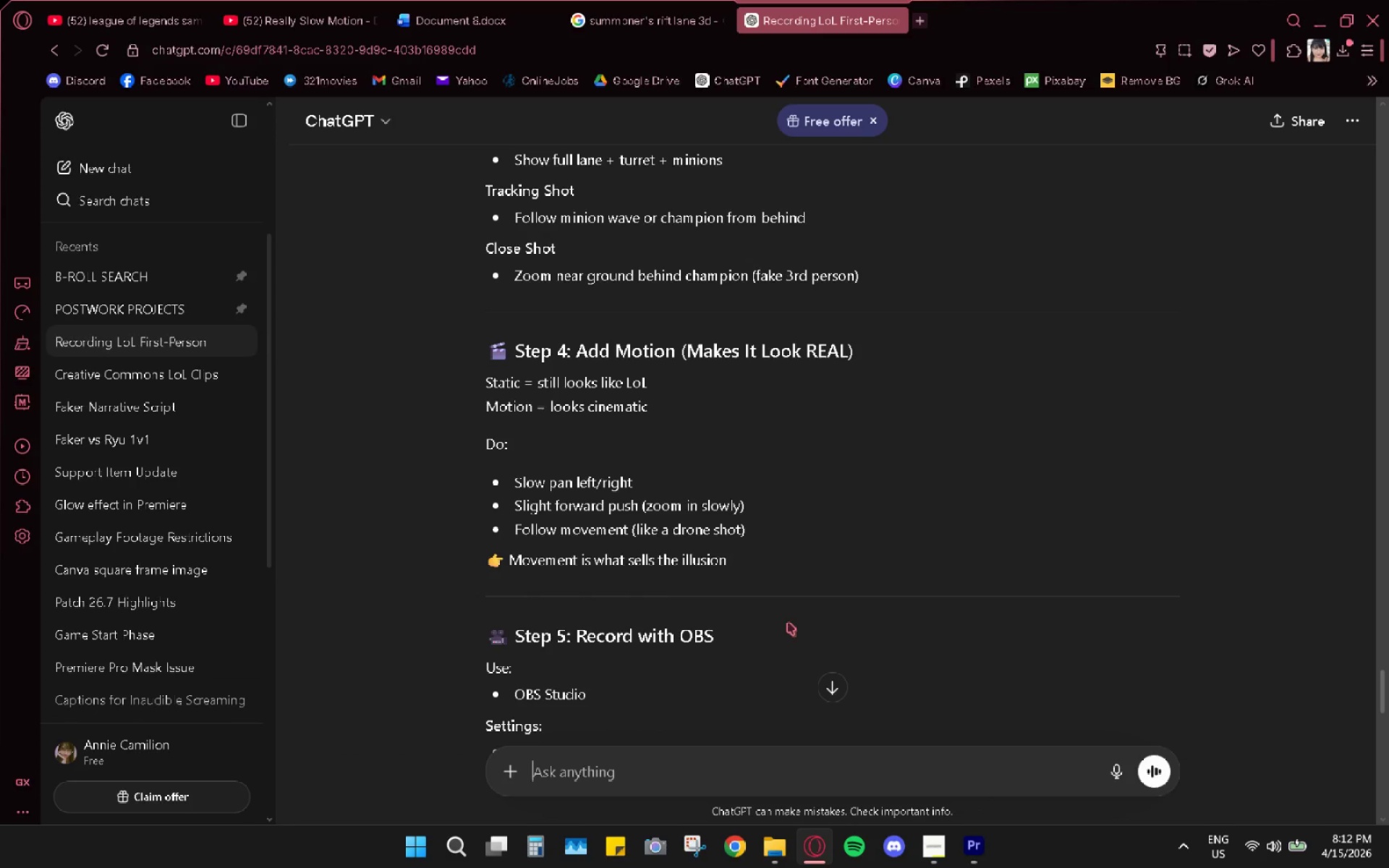 
scroll: coordinate [788, 621], scroll_direction: up, amount: 6.0
 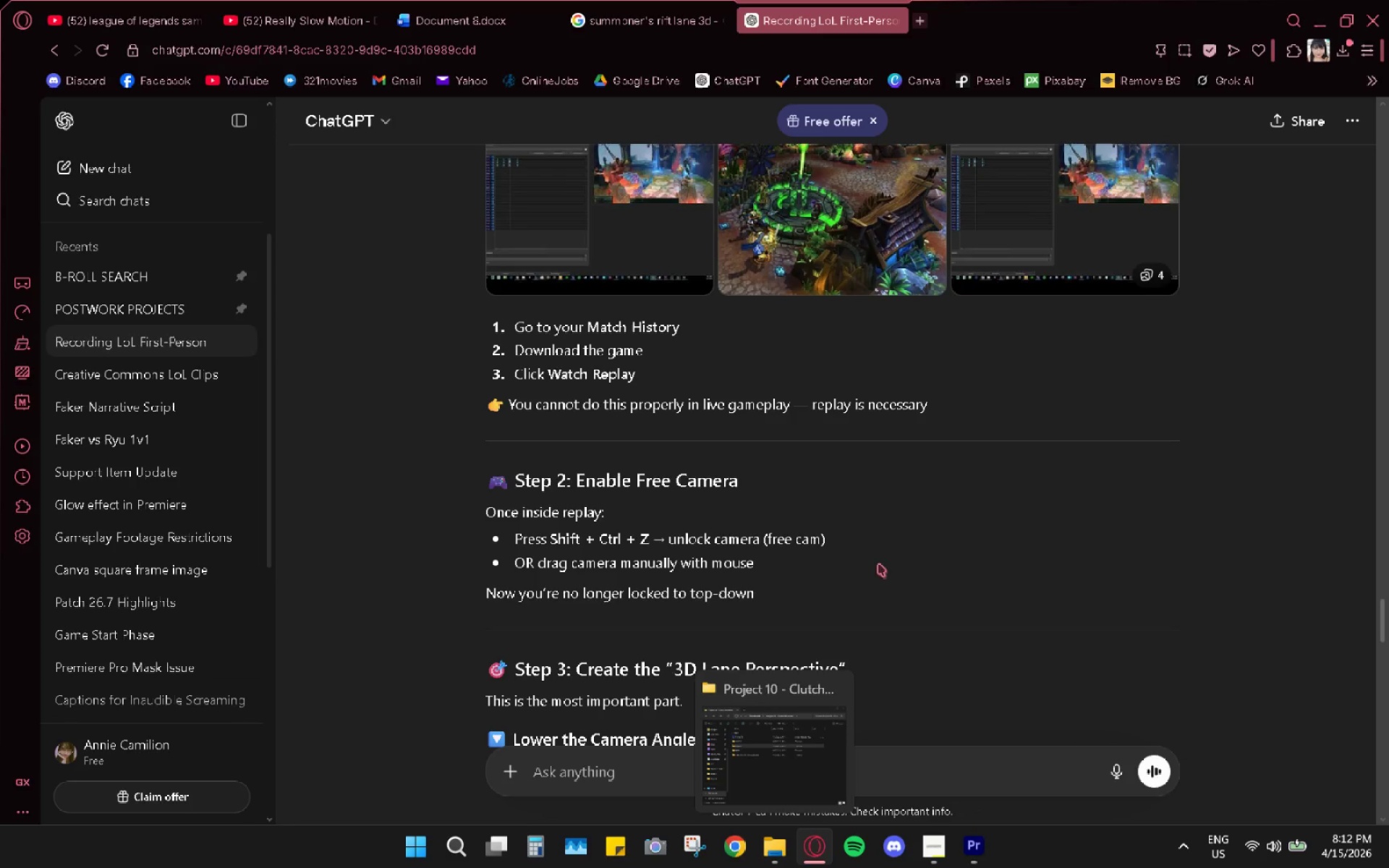 
wait(5.08)
 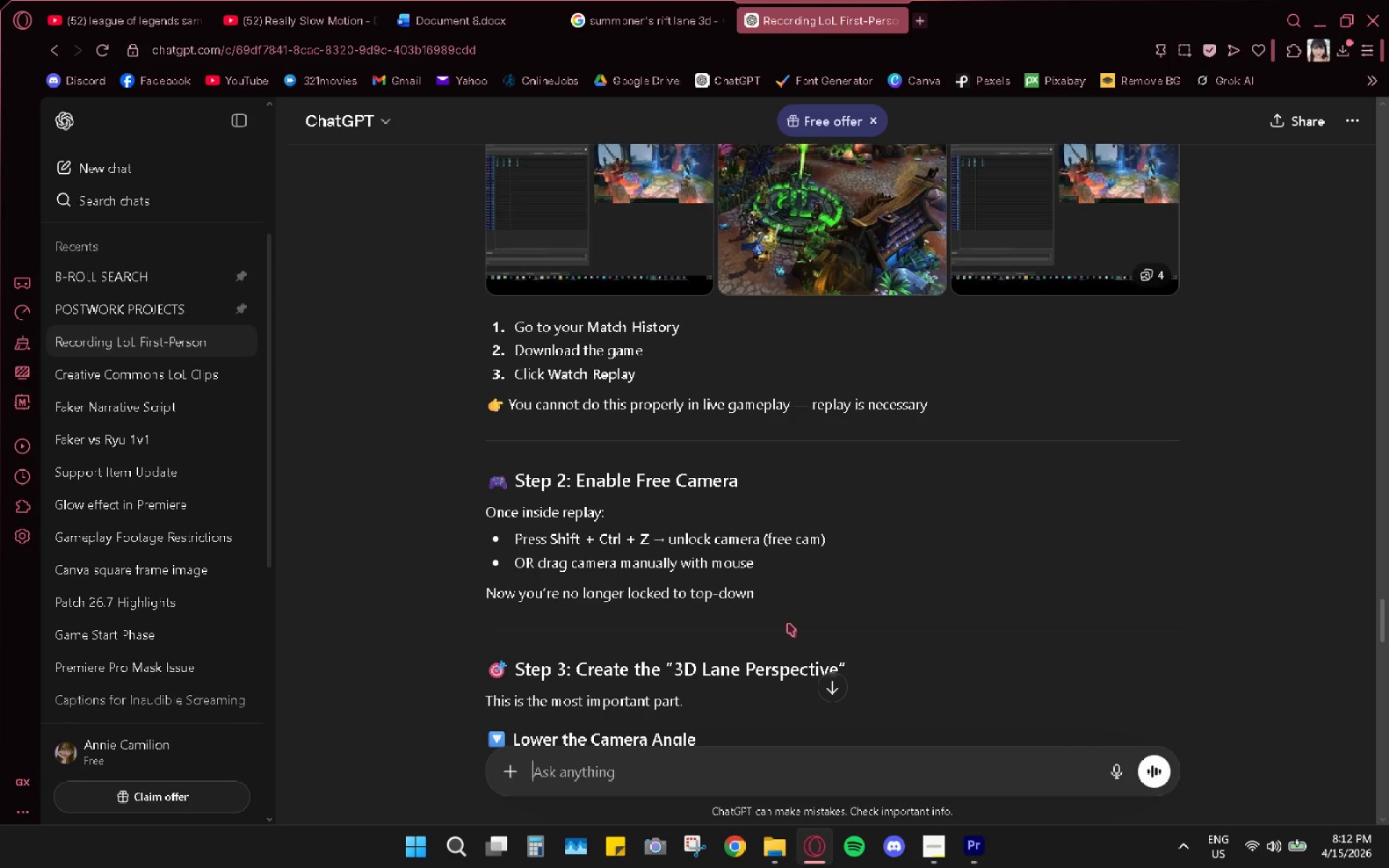 
scroll: coordinate [1029, 506], scroll_direction: down, amount: 3.0
 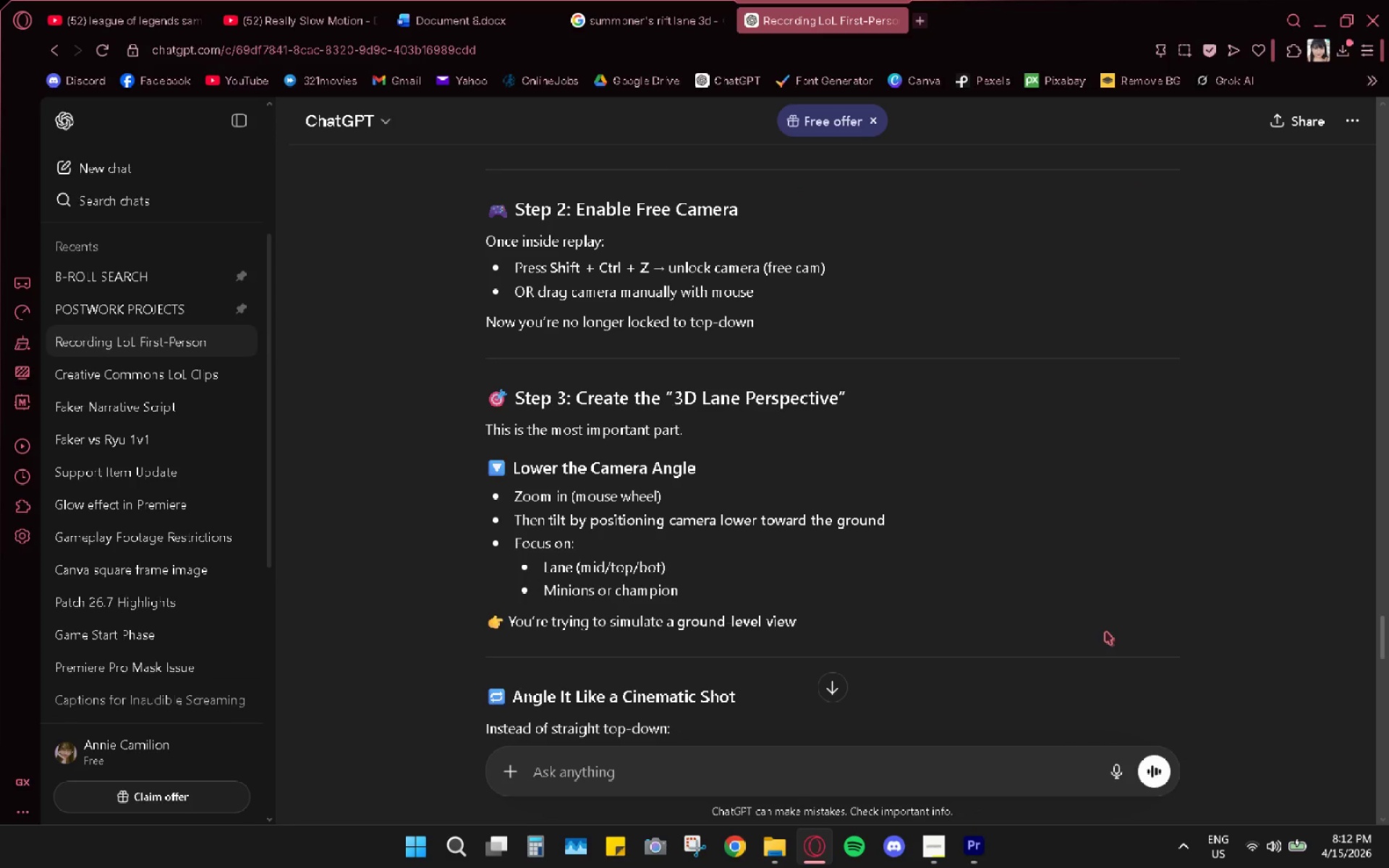 
wait(8.09)
 